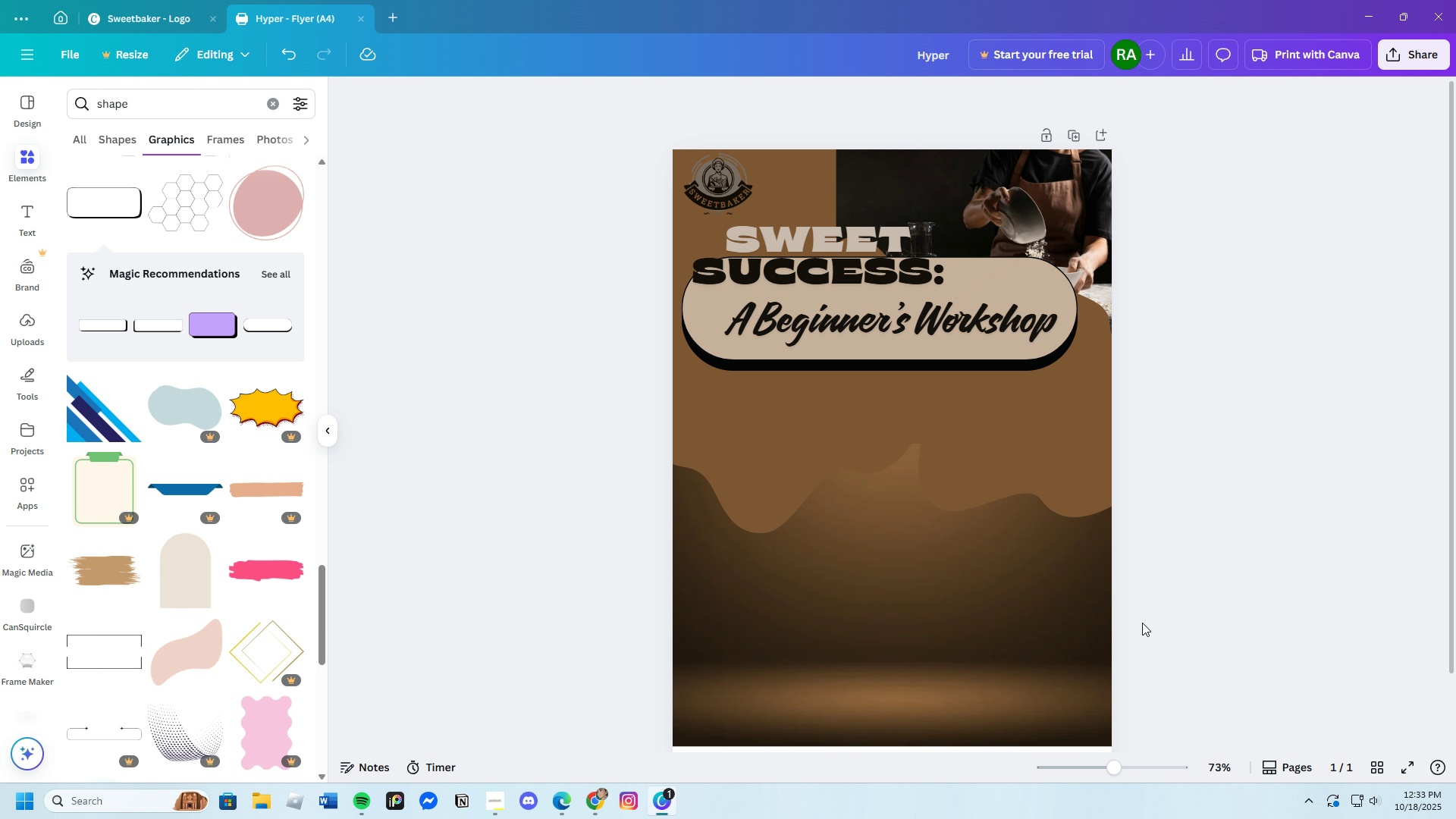 
scroll: coordinate [1188, 549], scroll_direction: down, amount: 2.0
 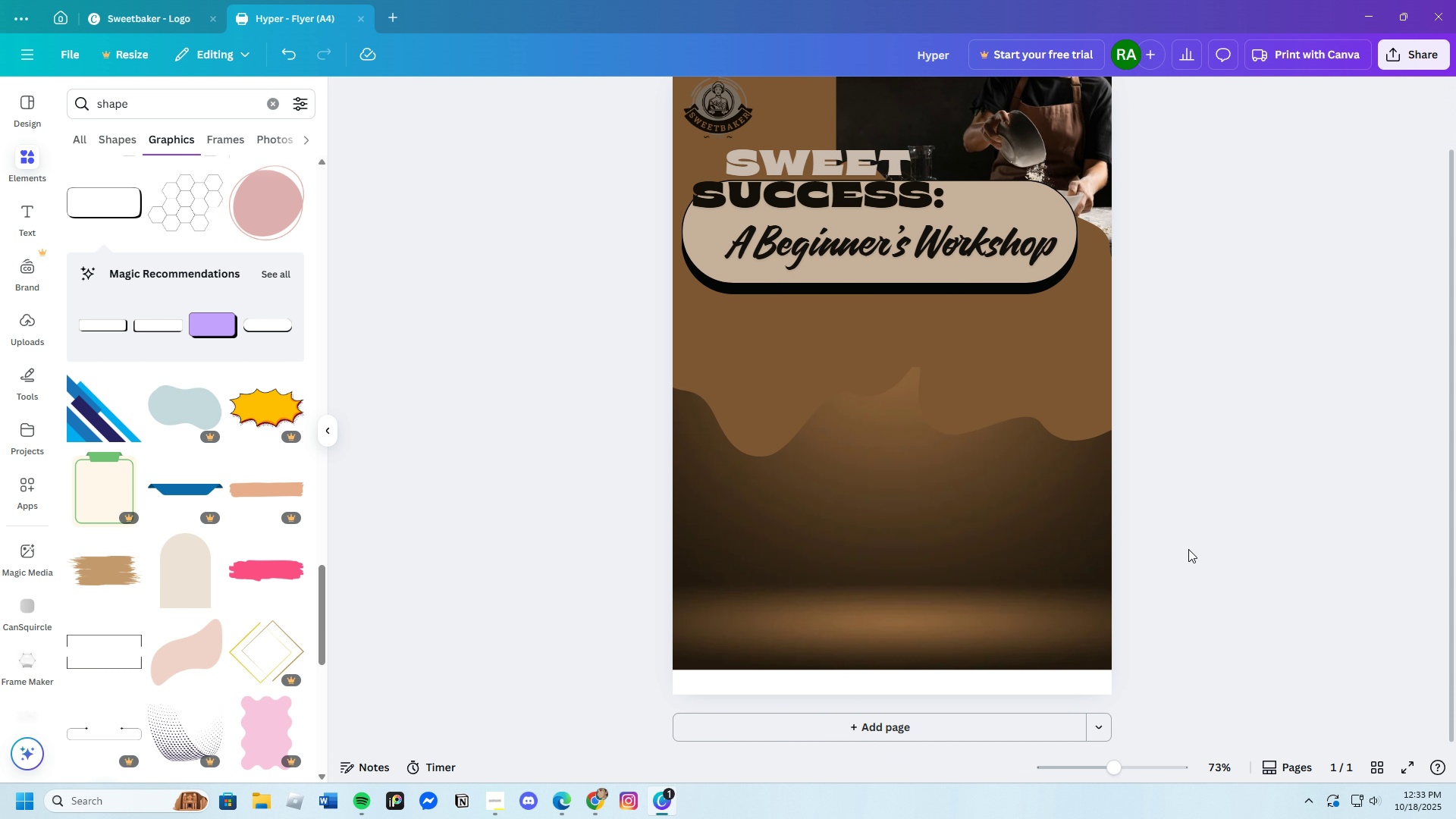 
scroll: coordinate [1188, 549], scroll_direction: up, amount: 1.0
 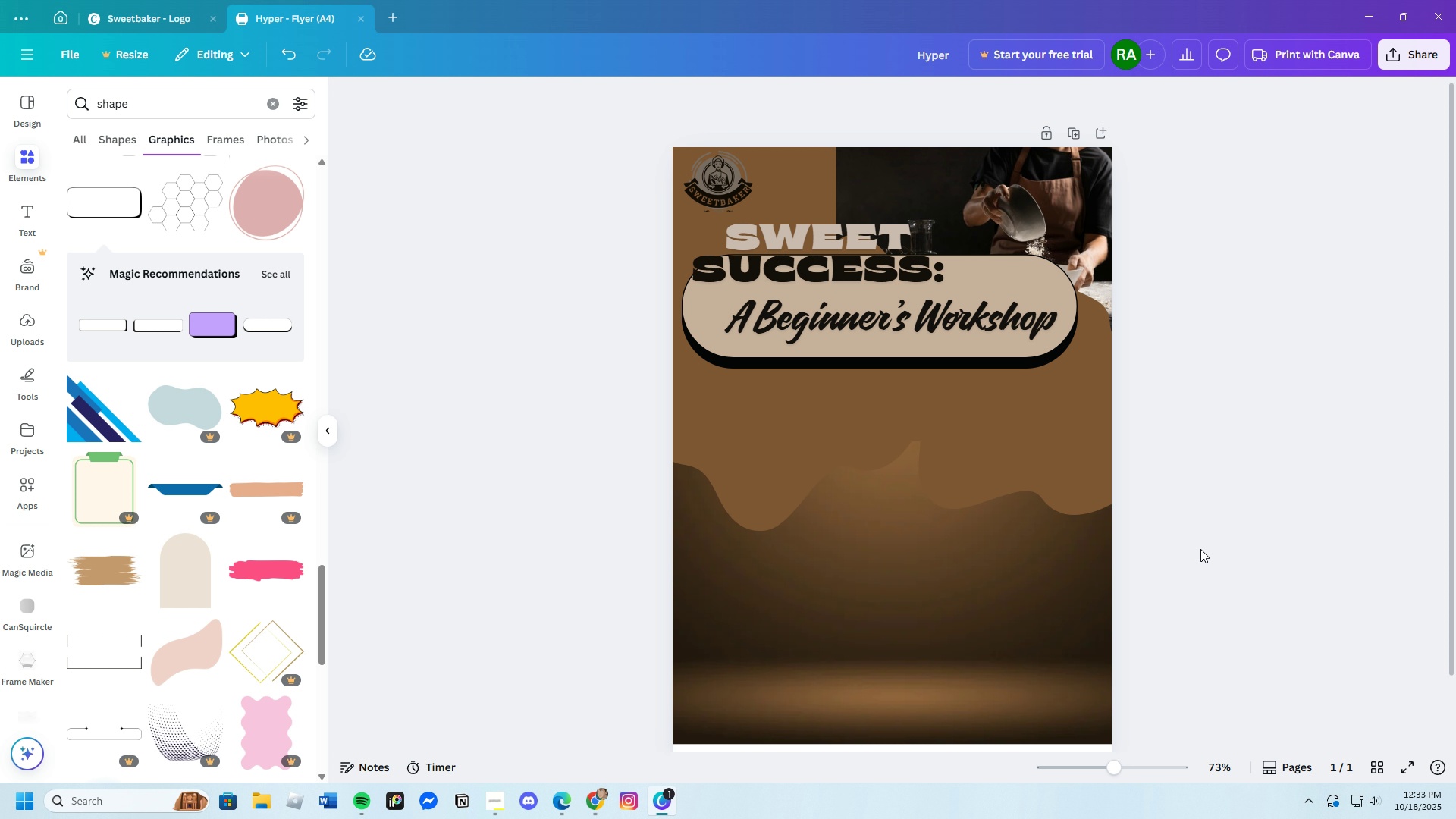 
wait(11.17)
 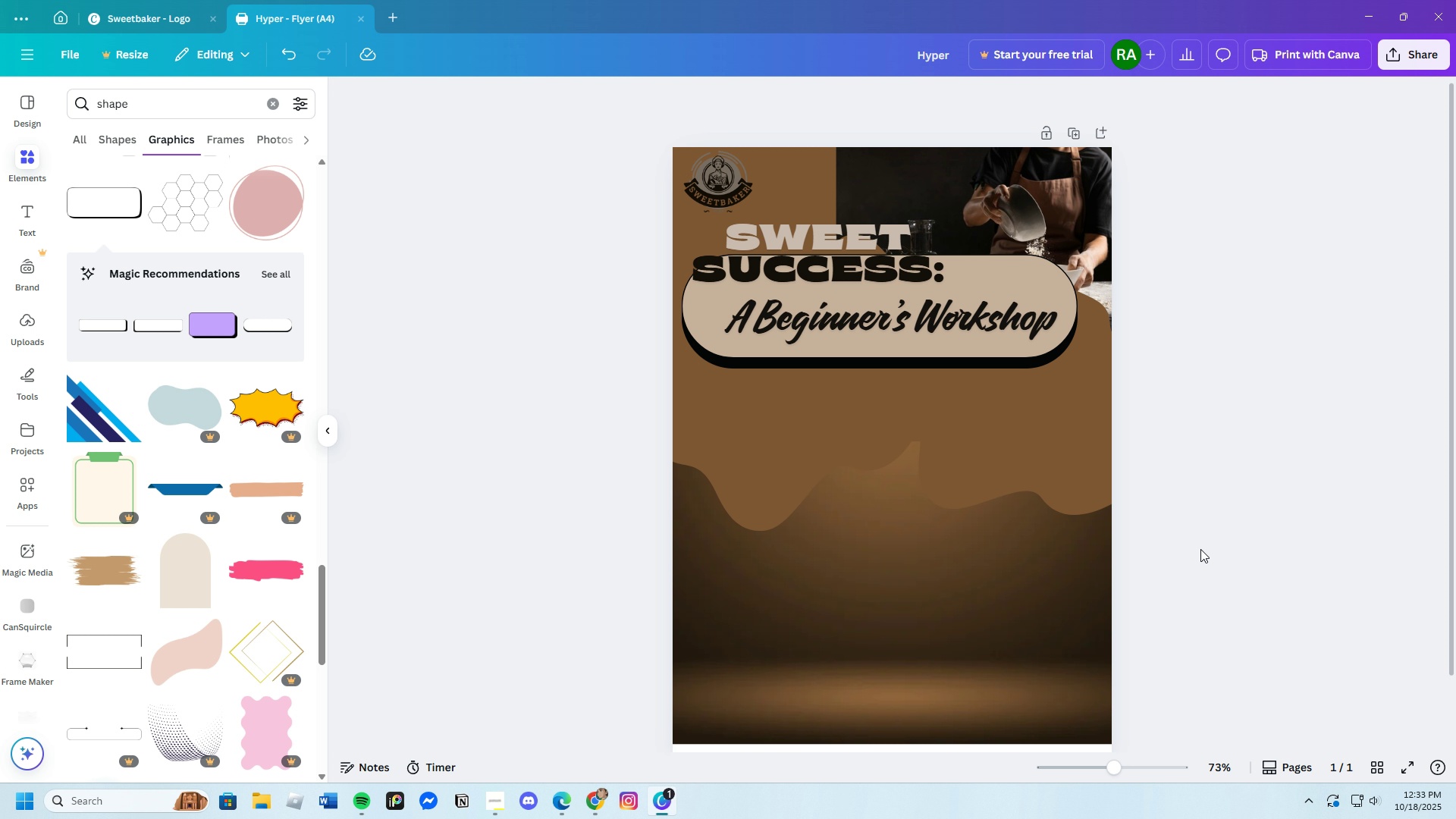 
left_click([860, 254])
 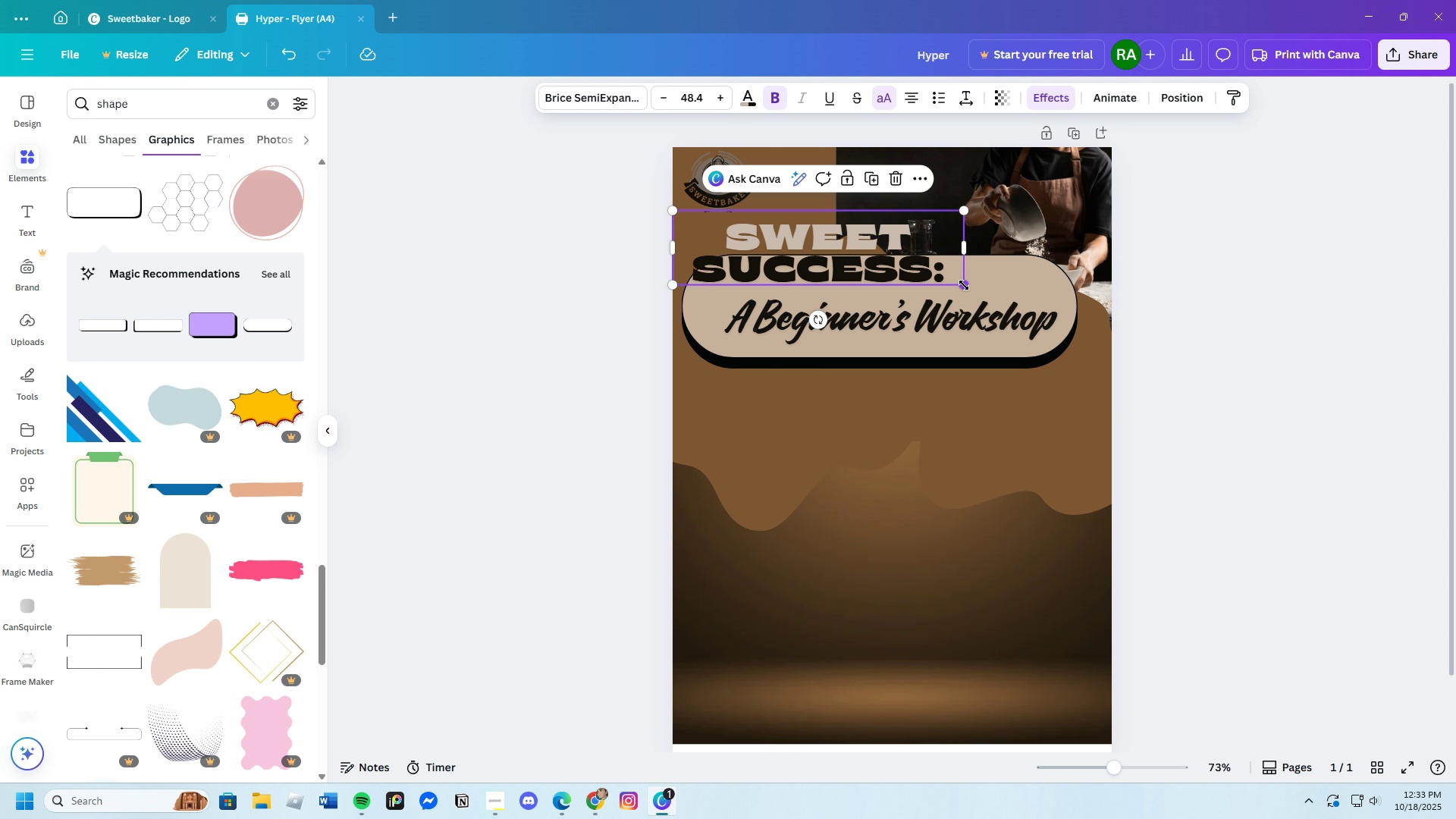 
left_click_drag(start_coordinate=[964, 285], to_coordinate=[927, 282])
 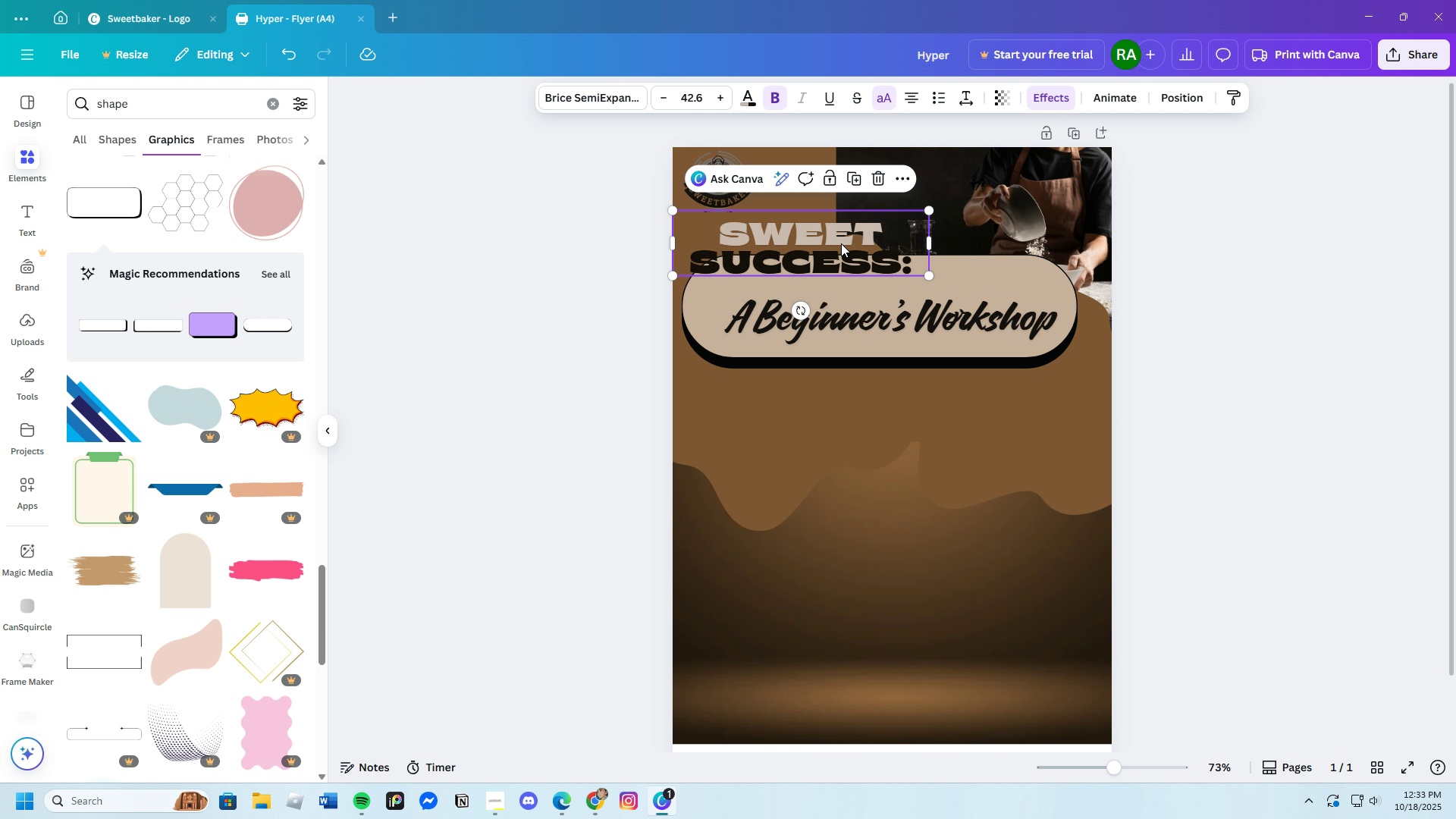 
left_click_drag(start_coordinate=[842, 244], to_coordinate=[867, 234])
 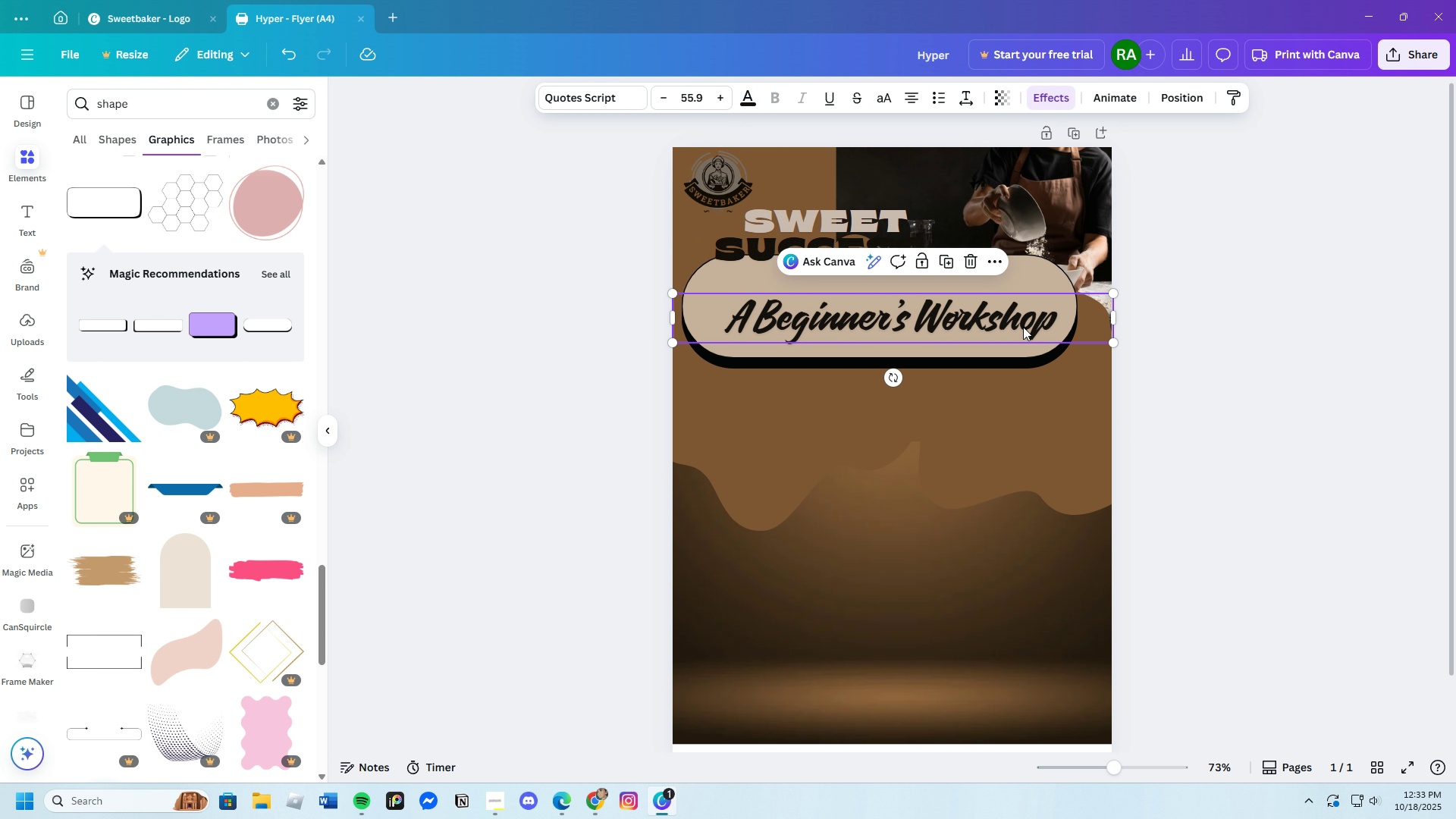 
left_click([777, 223])
 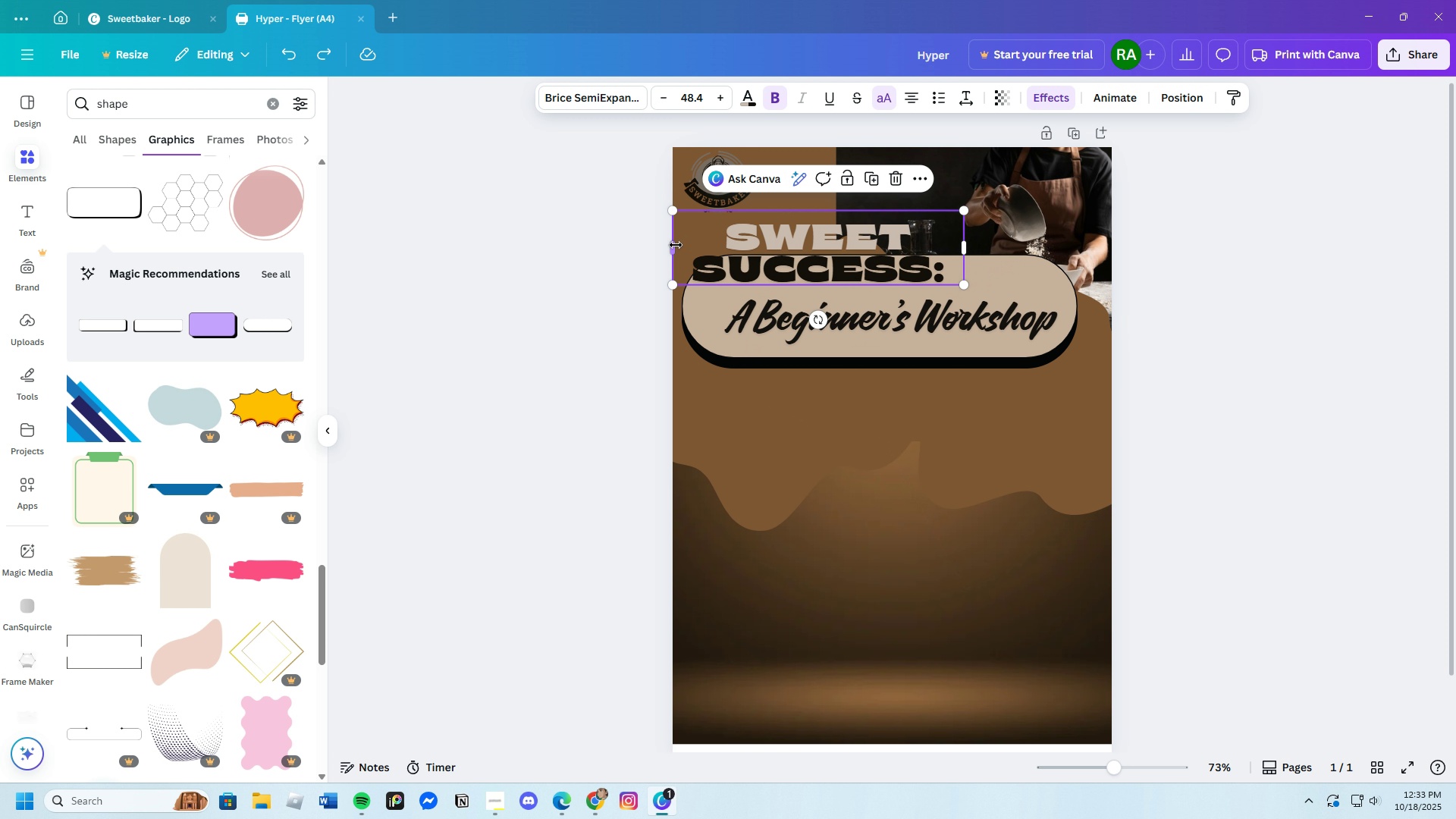 
wait(5.58)
 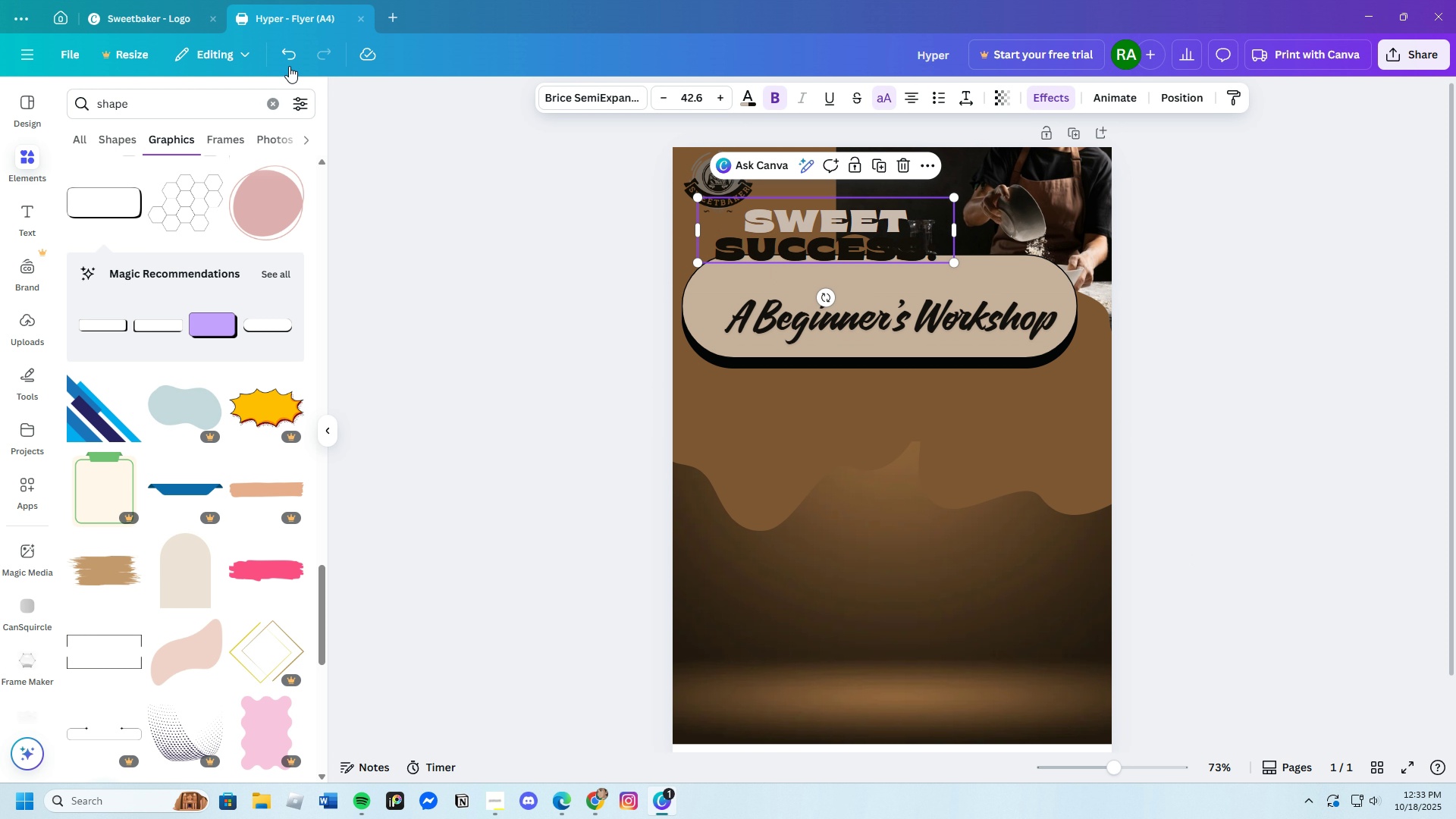 
left_click([760, 321])
 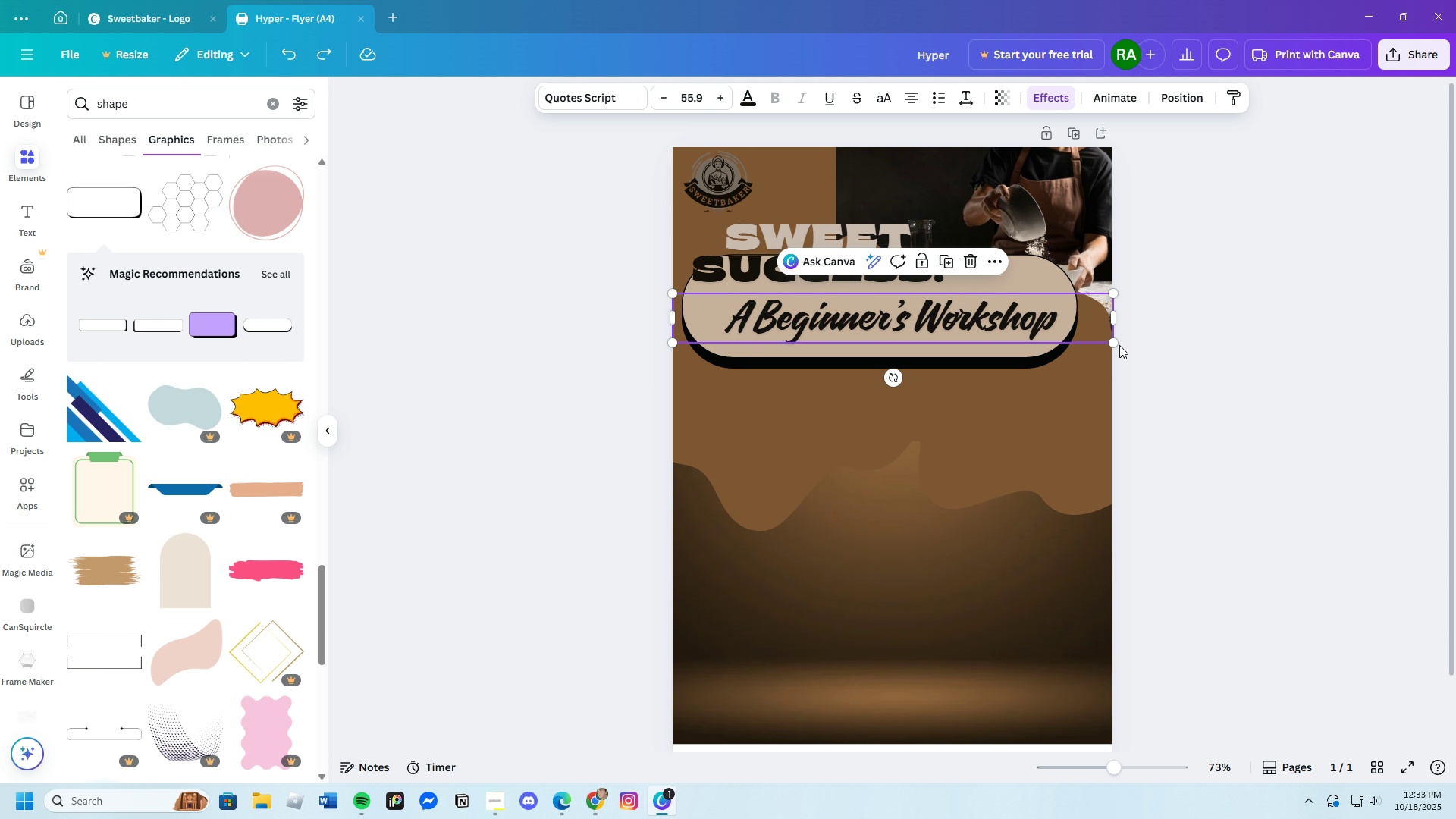 
left_click_drag(start_coordinate=[1111, 344], to_coordinate=[1065, 335])
 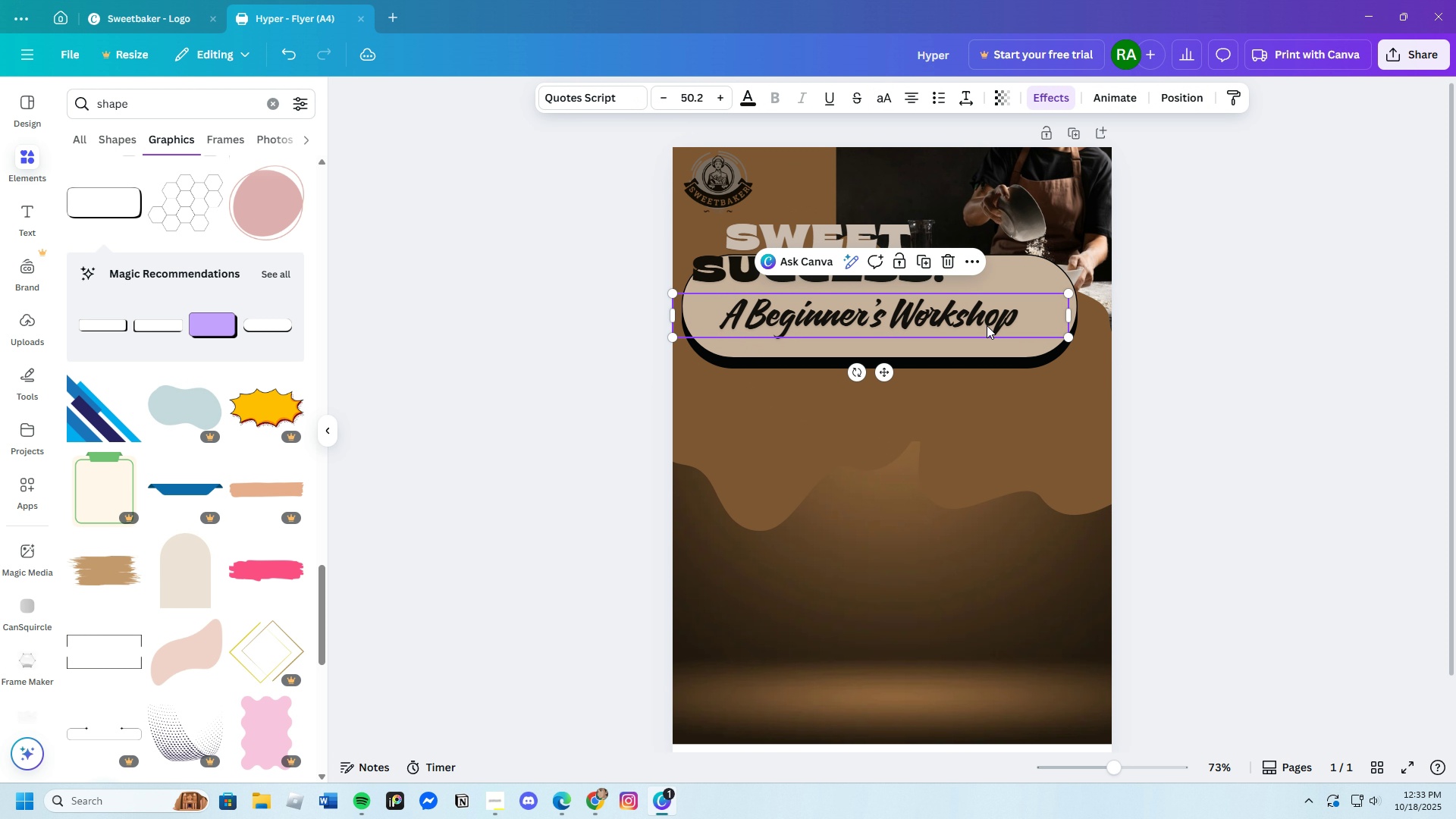 
left_click_drag(start_coordinate=[987, 325], to_coordinate=[998, 318])
 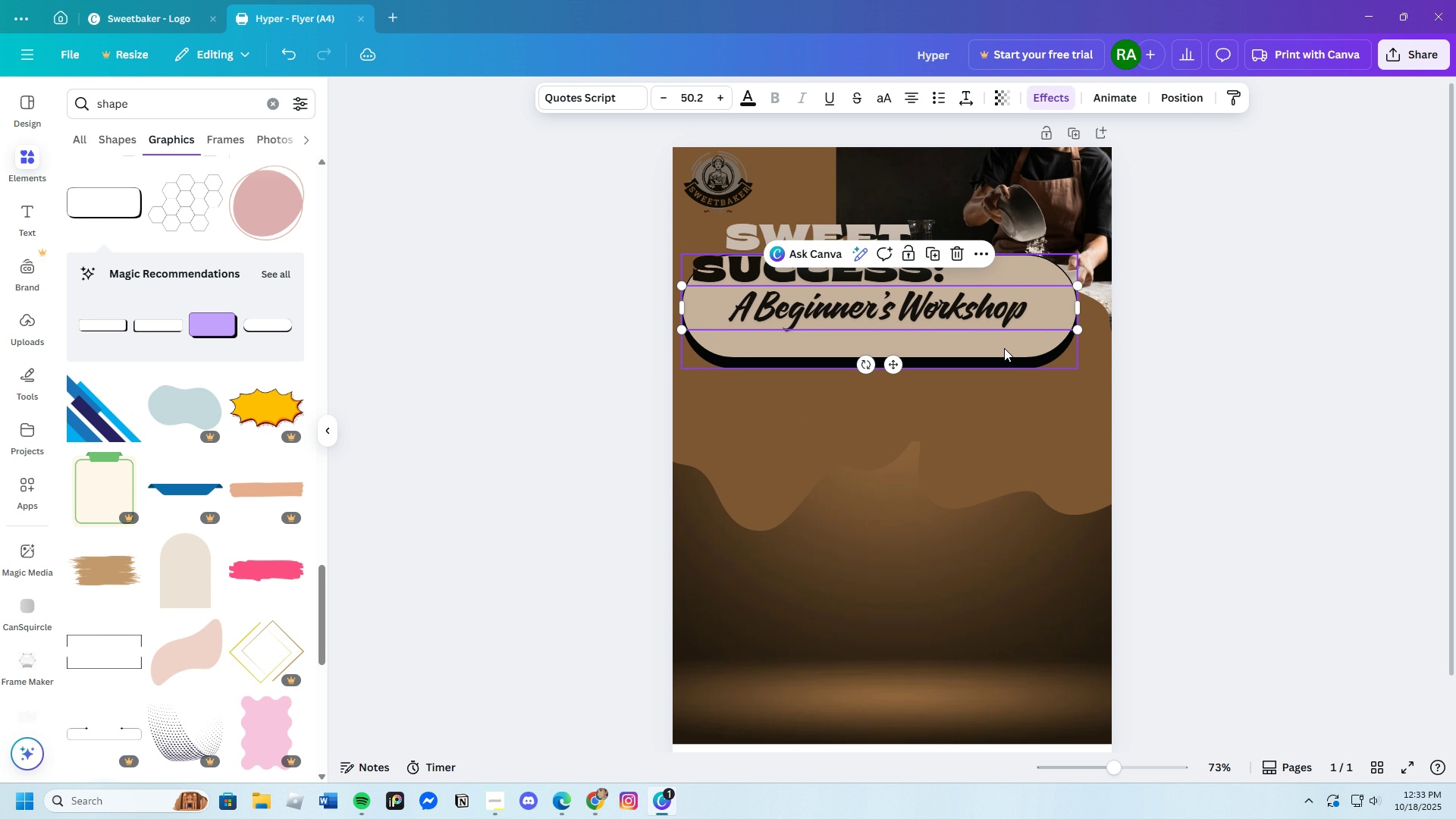 
left_click([1002, 350])
 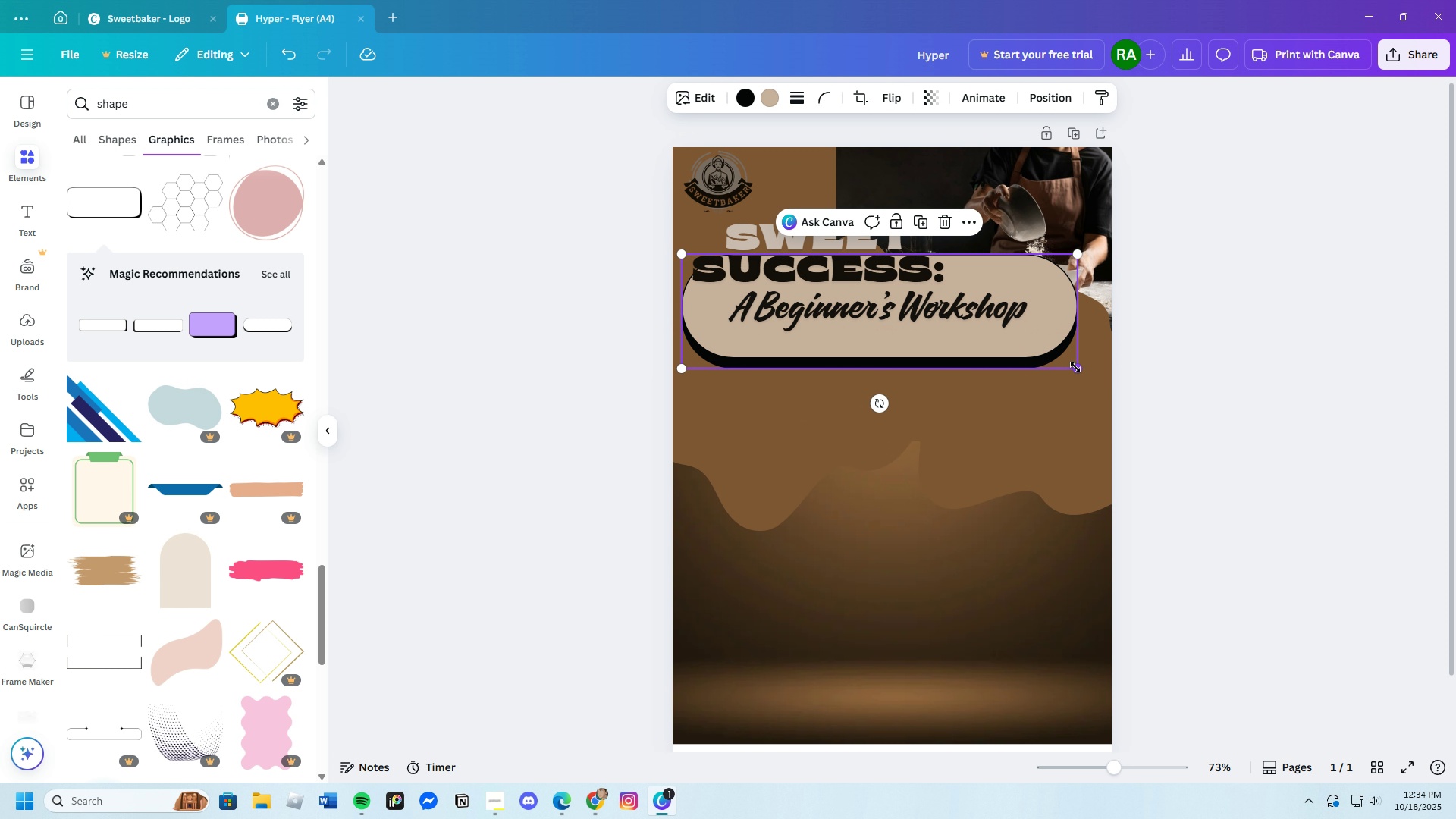 
left_click_drag(start_coordinate=[1077, 365], to_coordinate=[1035, 342])
 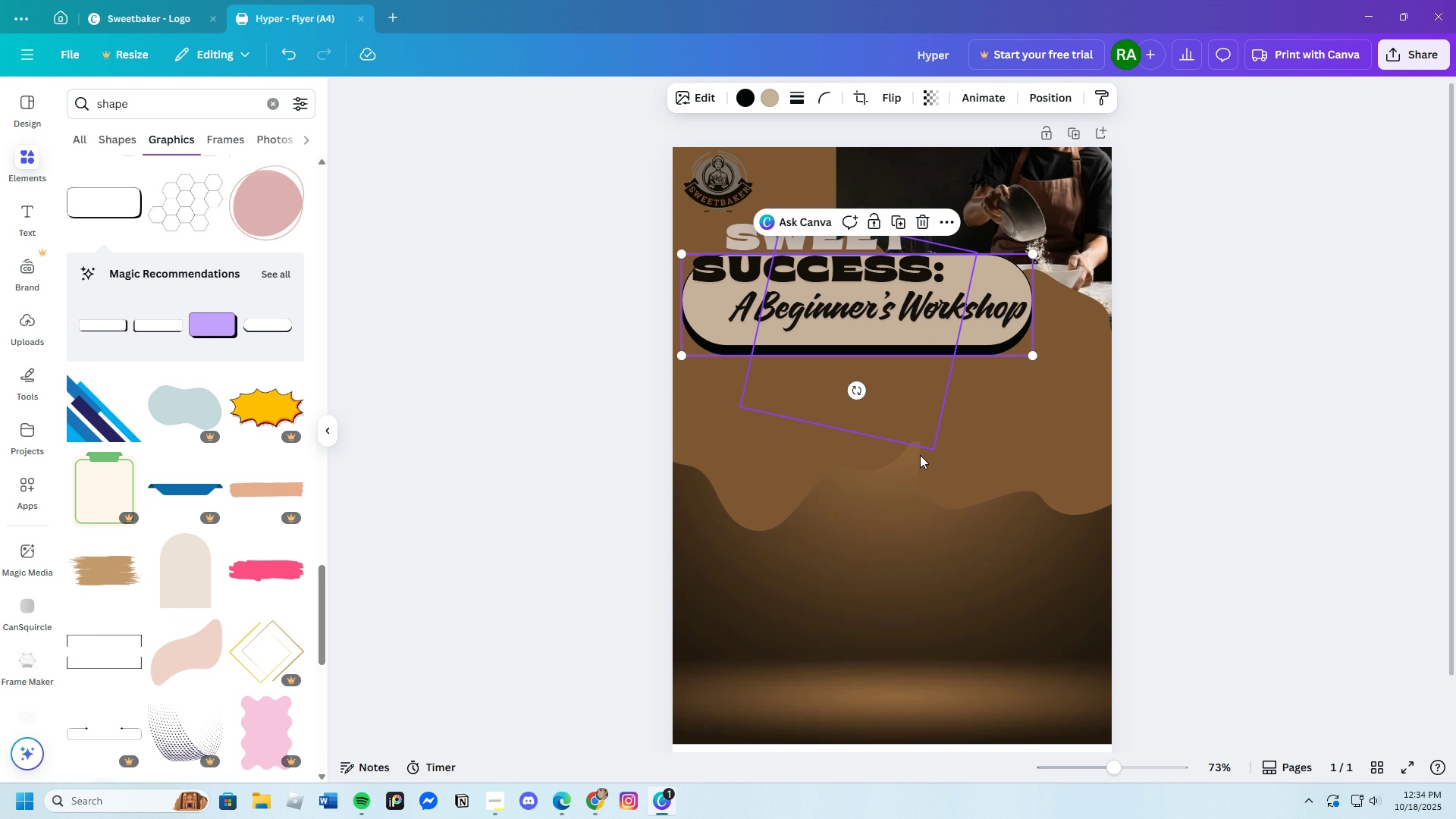 
left_click([916, 524])
 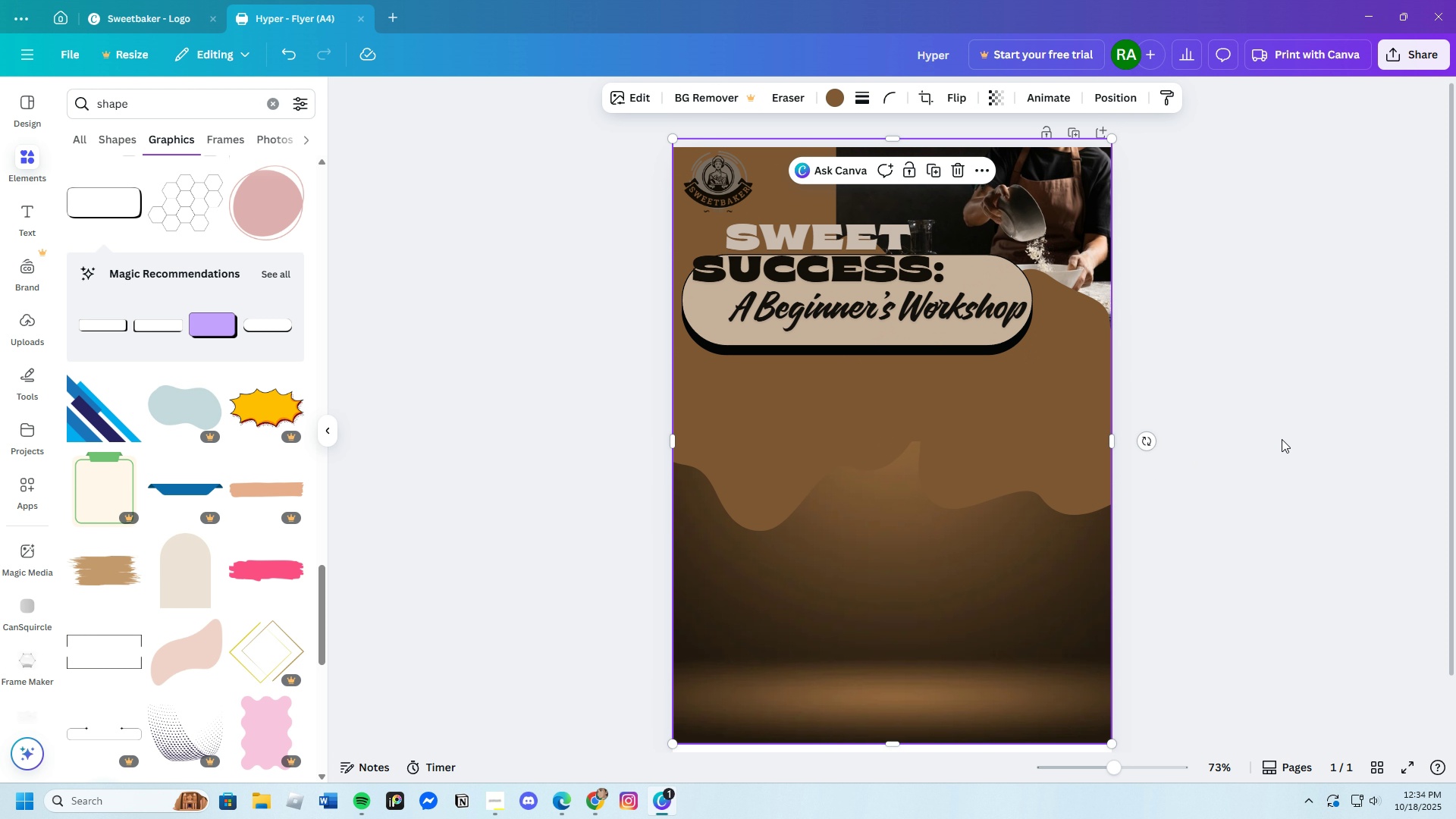 
scroll: coordinate [1332, 602], scroll_direction: down, amount: 1.0
 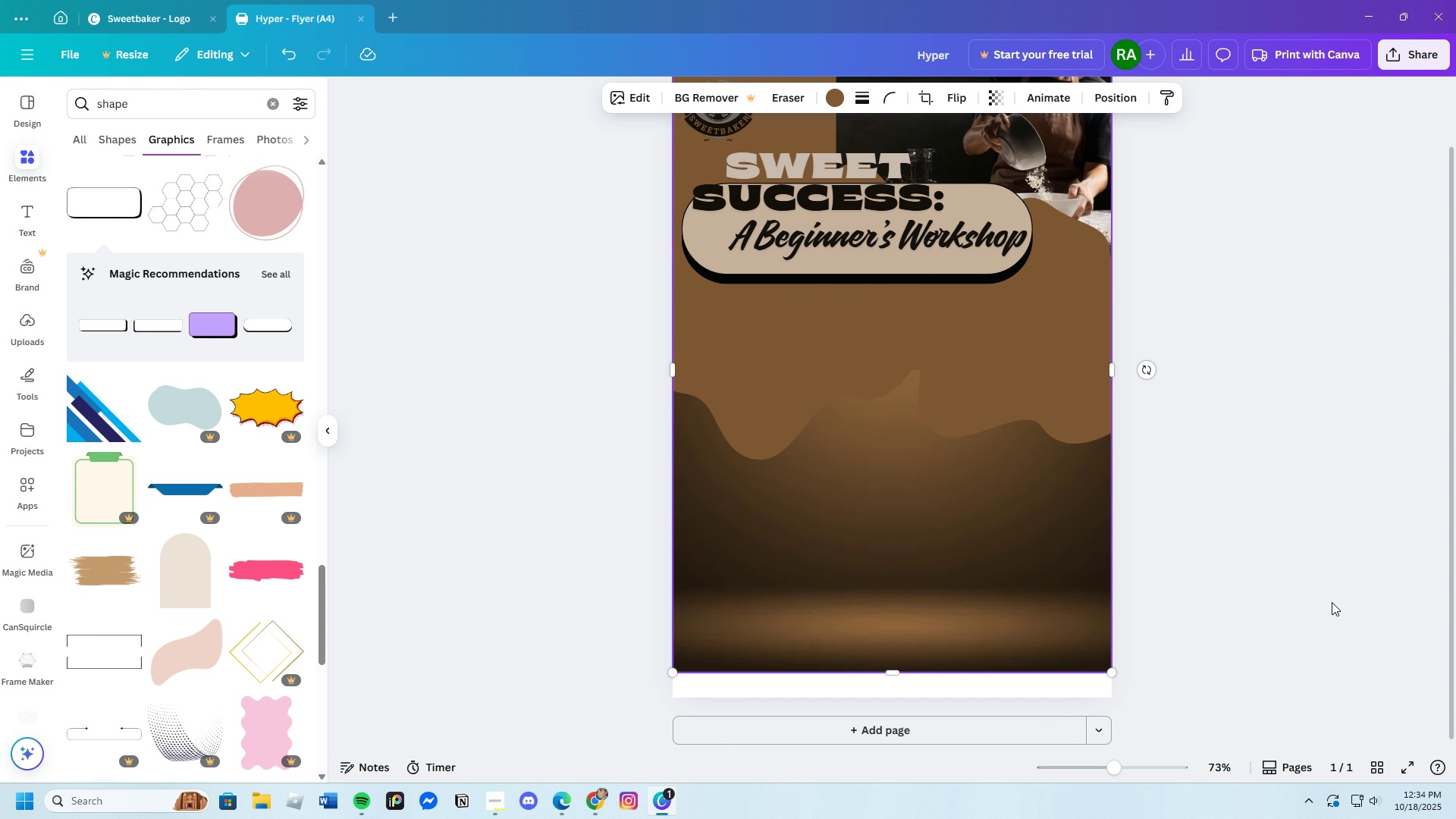 
scroll: coordinate [1332, 602], scroll_direction: up, amount: 3.0
 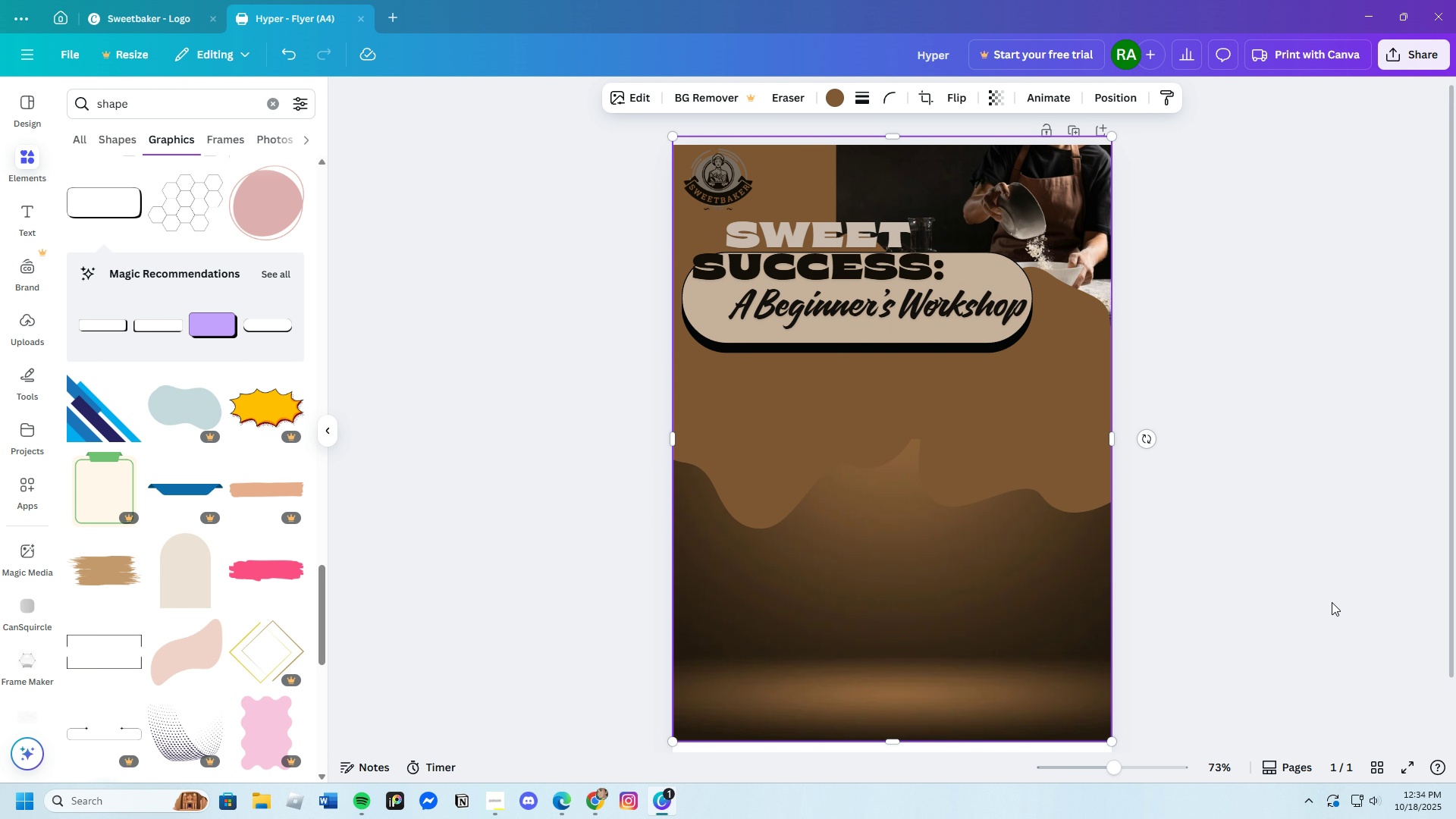 
scroll: coordinate [1332, 602], scroll_direction: down, amount: 3.0
 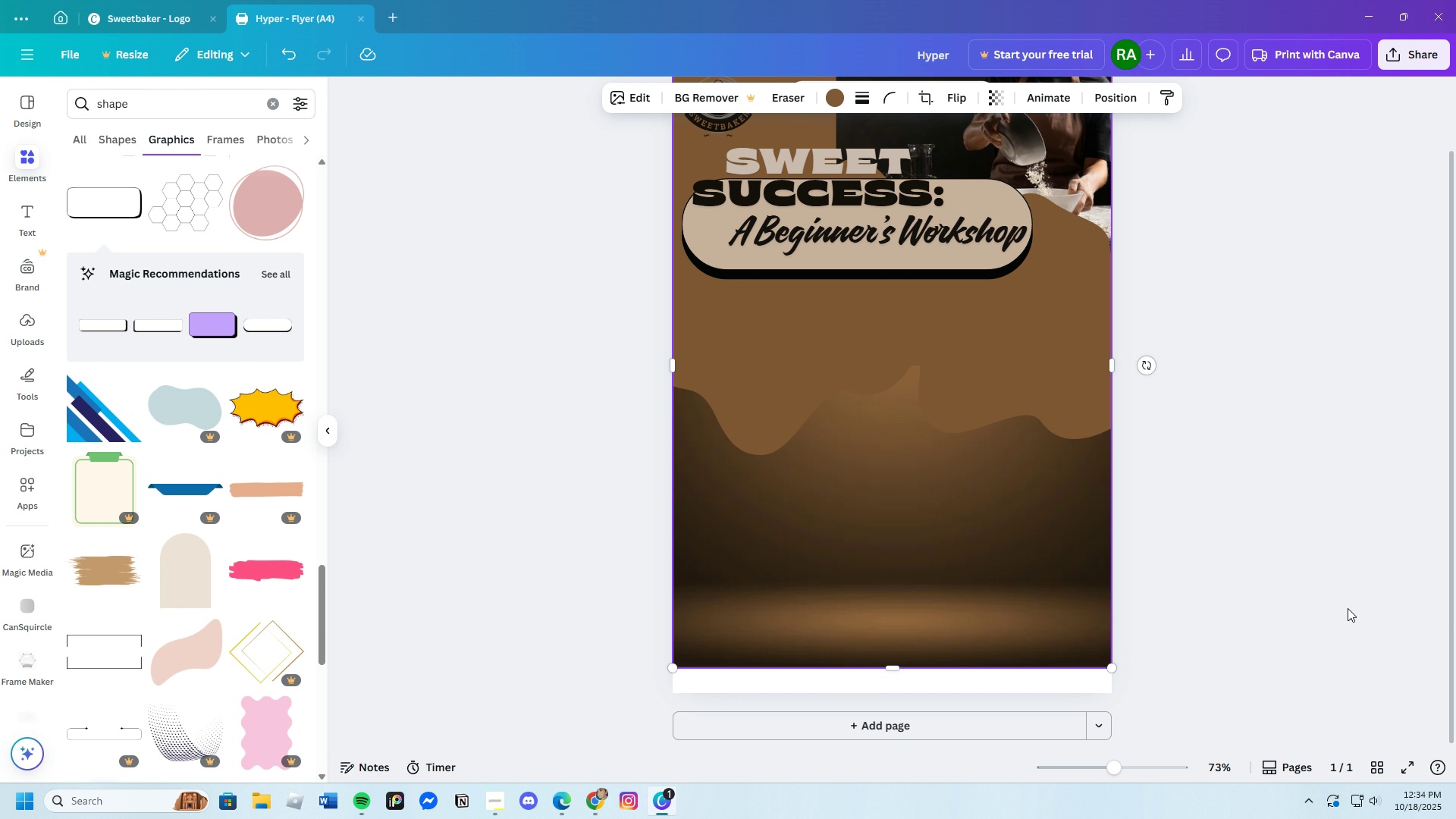 
wait(5.27)
 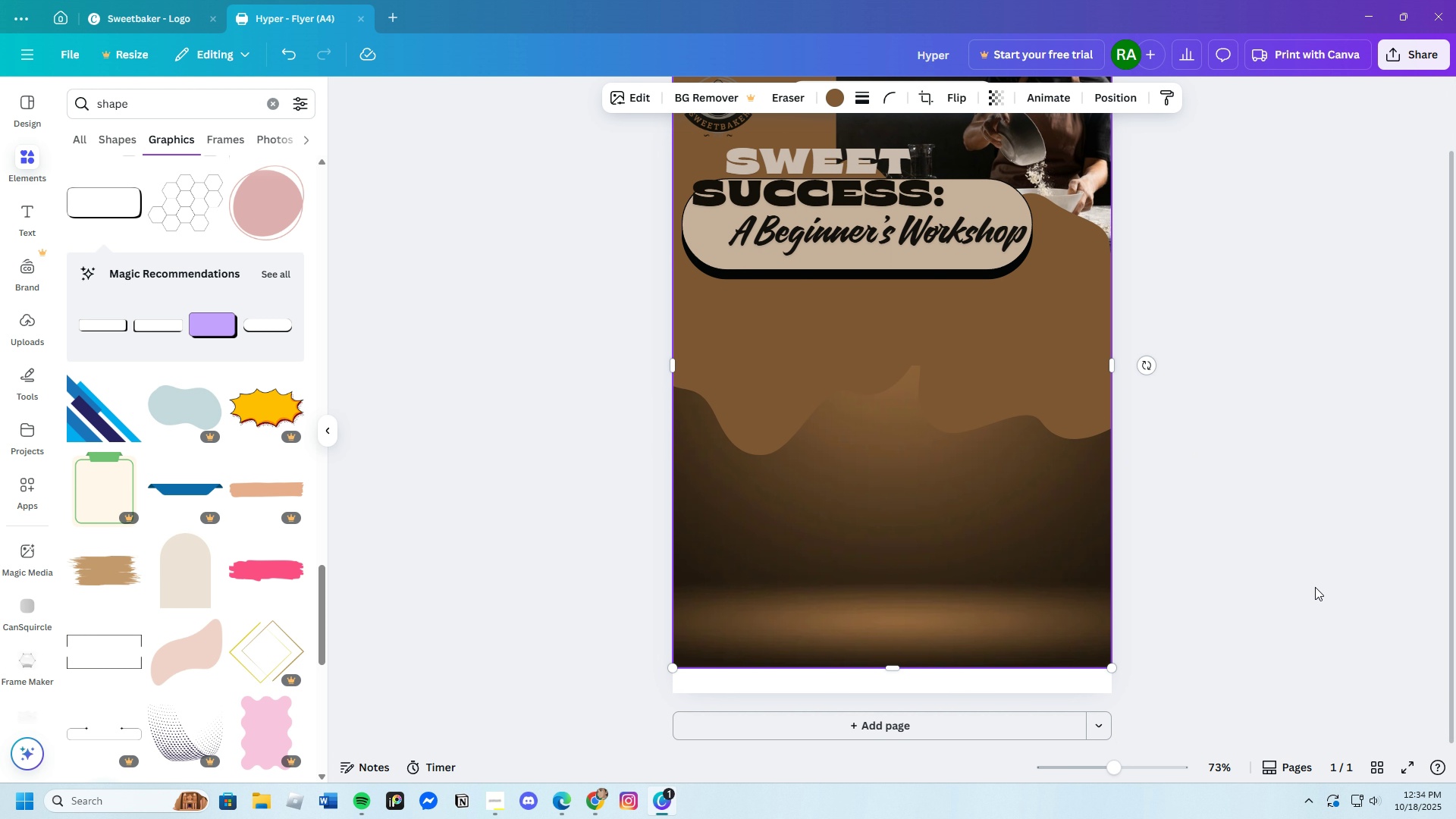 
scroll: coordinate [1292, 623], scroll_direction: up, amount: 2.0
 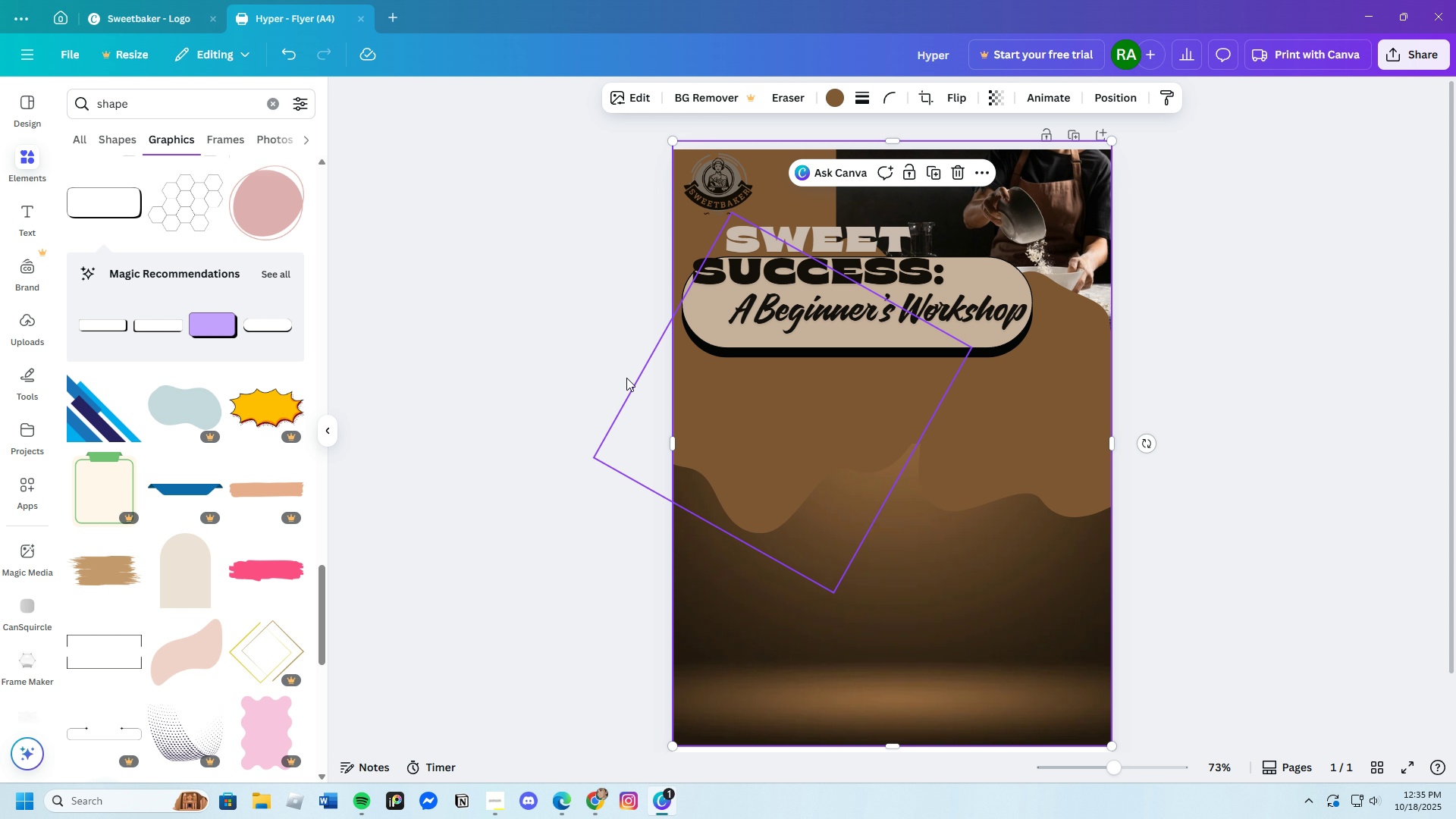 
wait(59.83)
 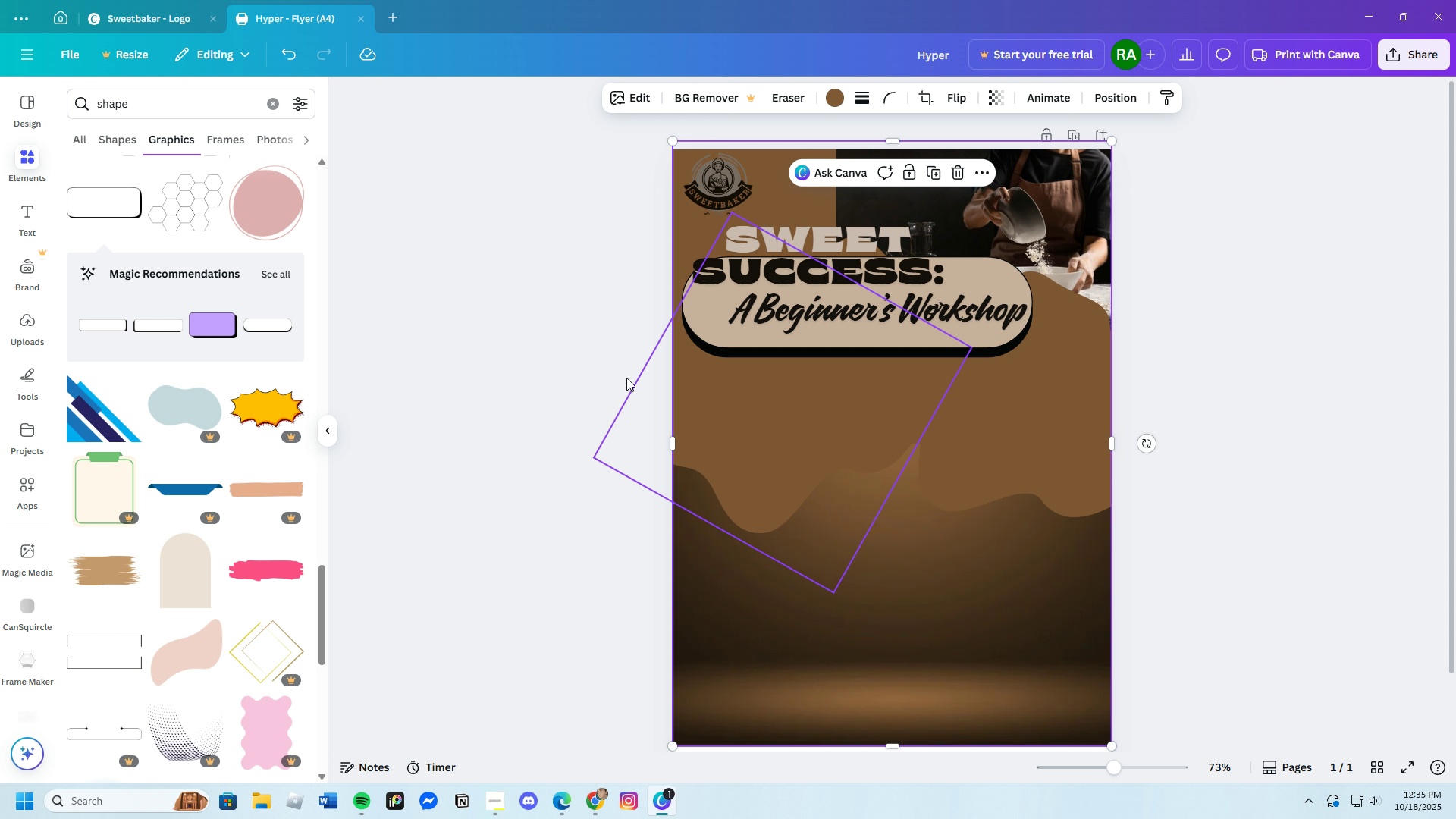 
left_click([30, 219])
 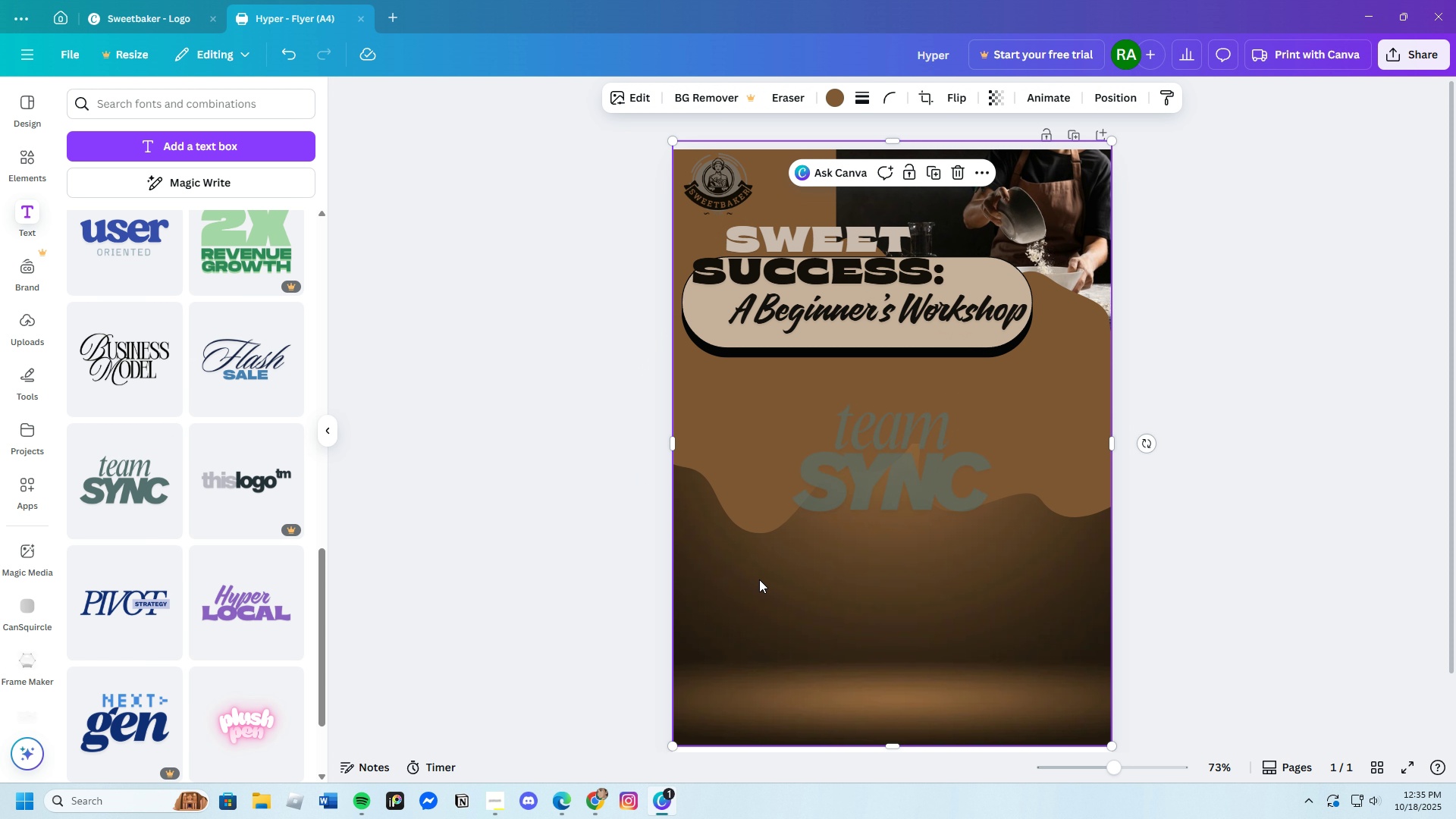 
wait(7.68)
 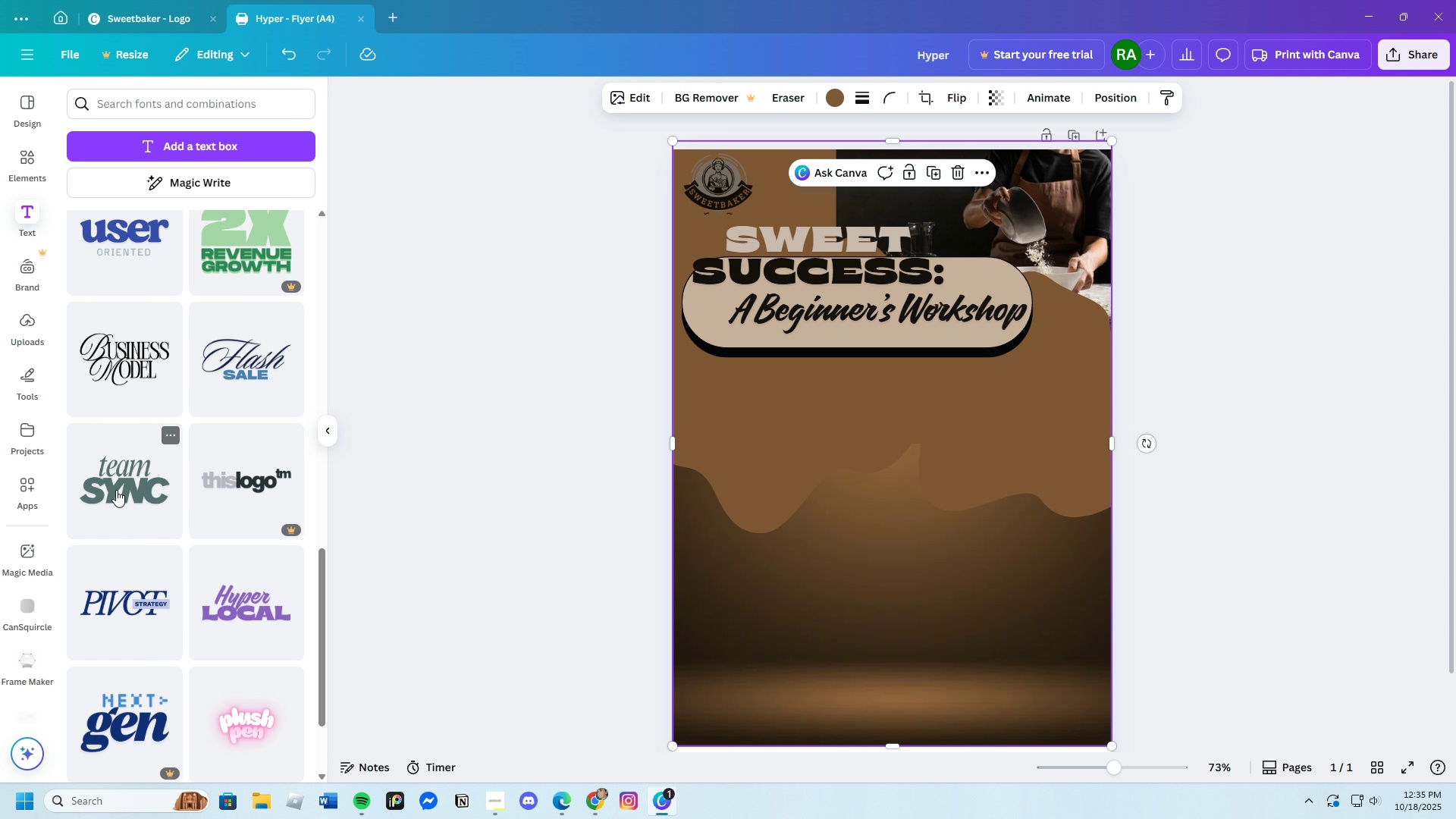 
left_click([852, 504])
 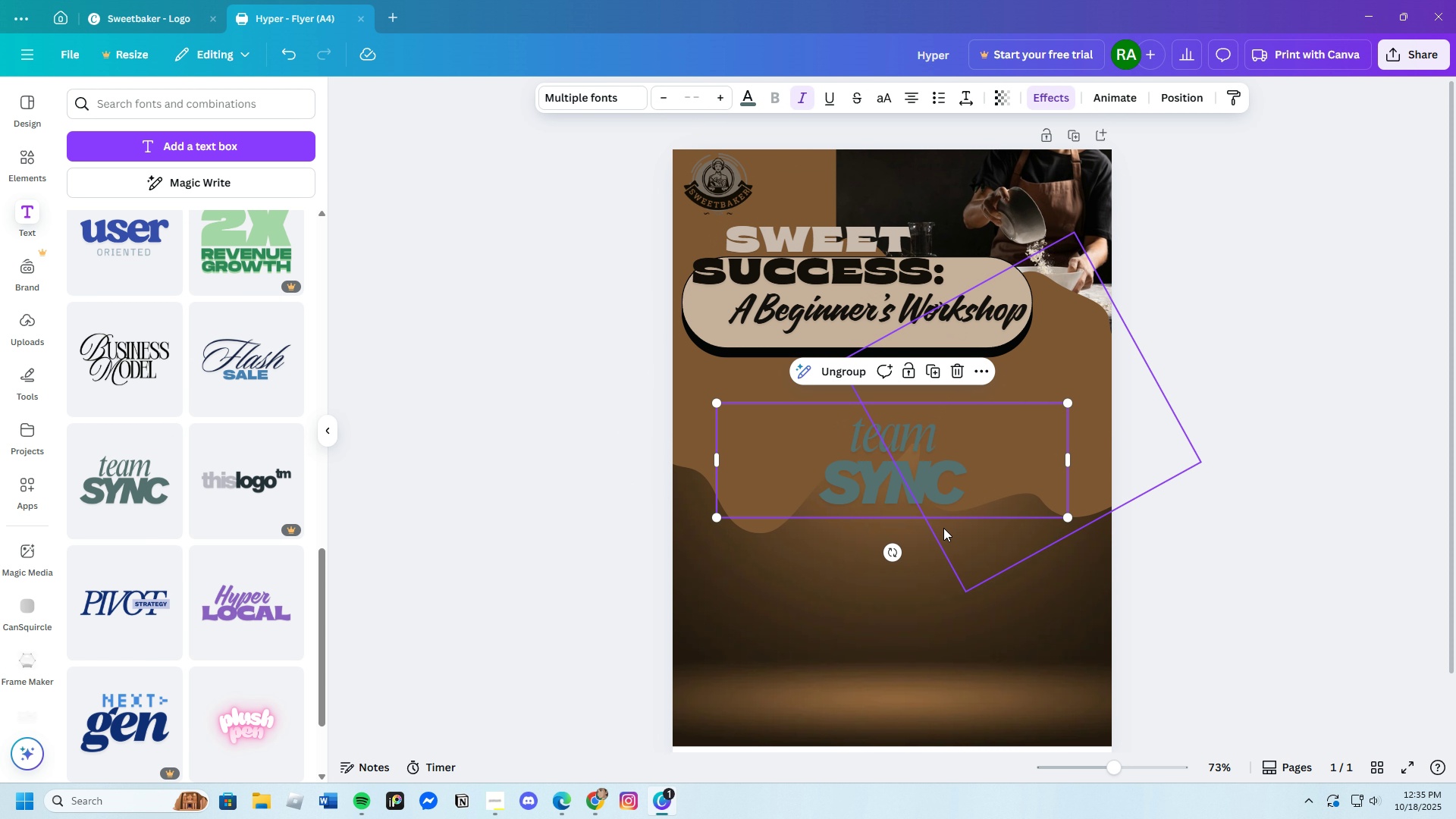 
left_click([863, 503])
 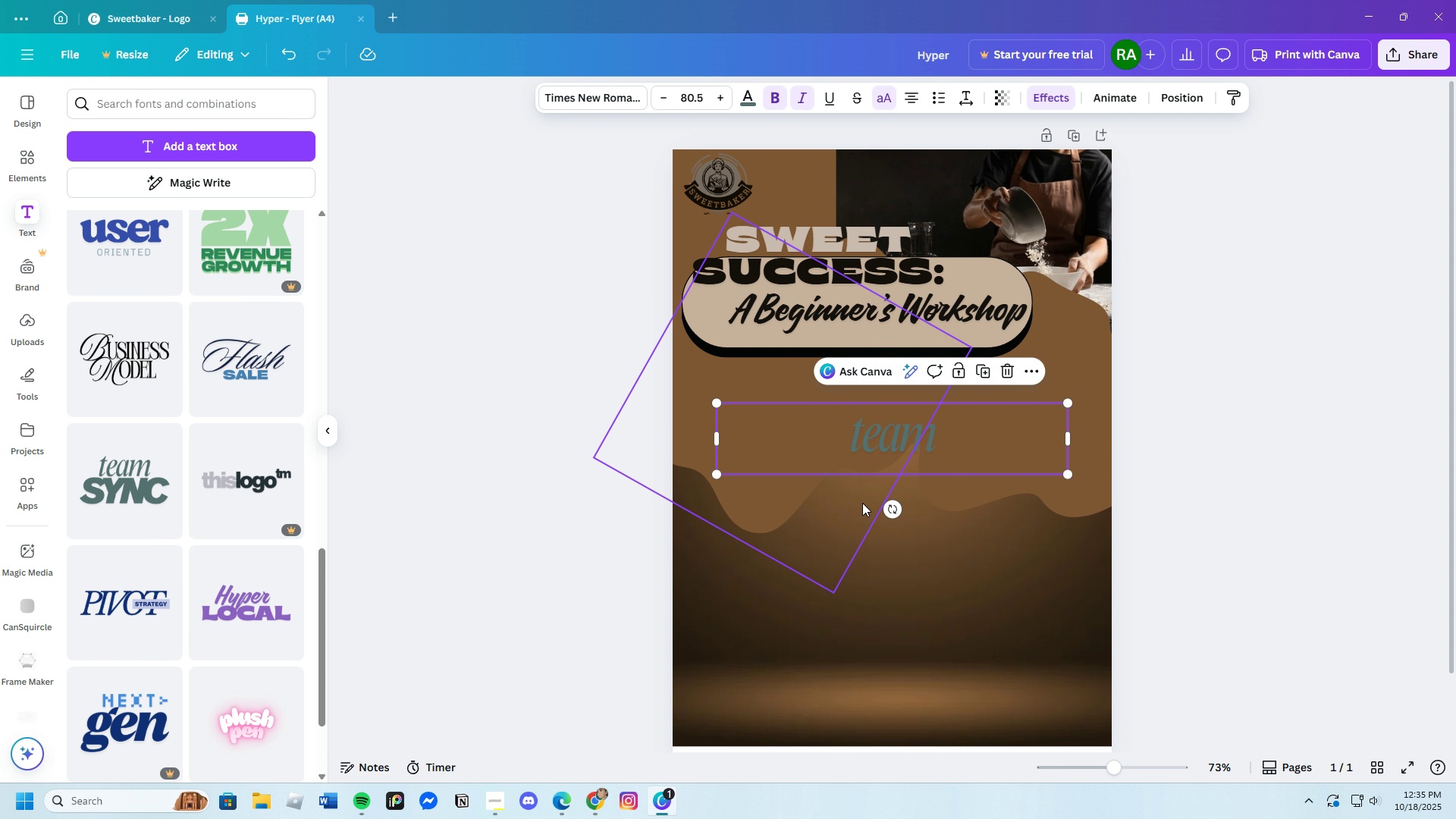 
key(Backspace)
 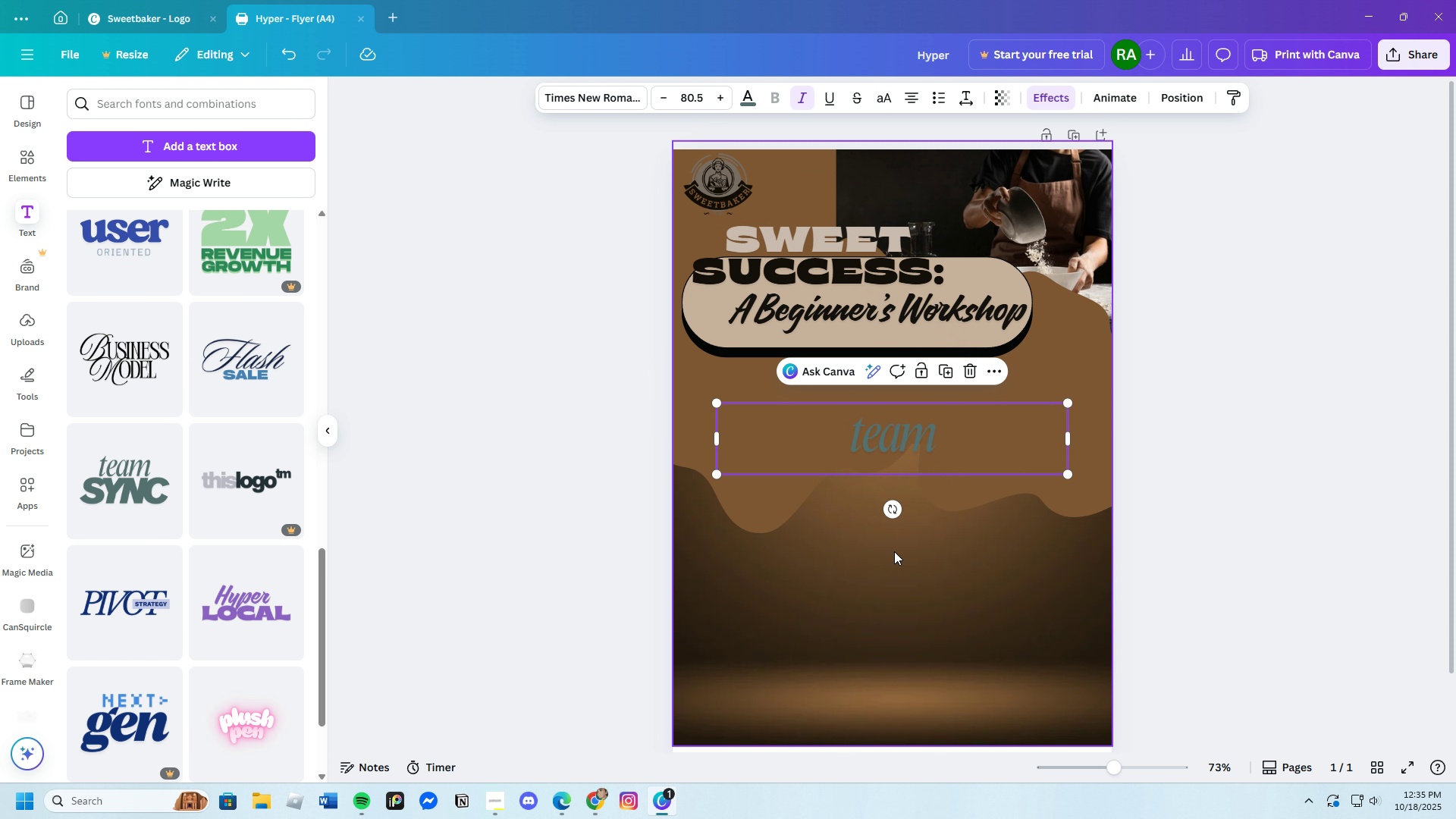 
left_click([976, 441])
 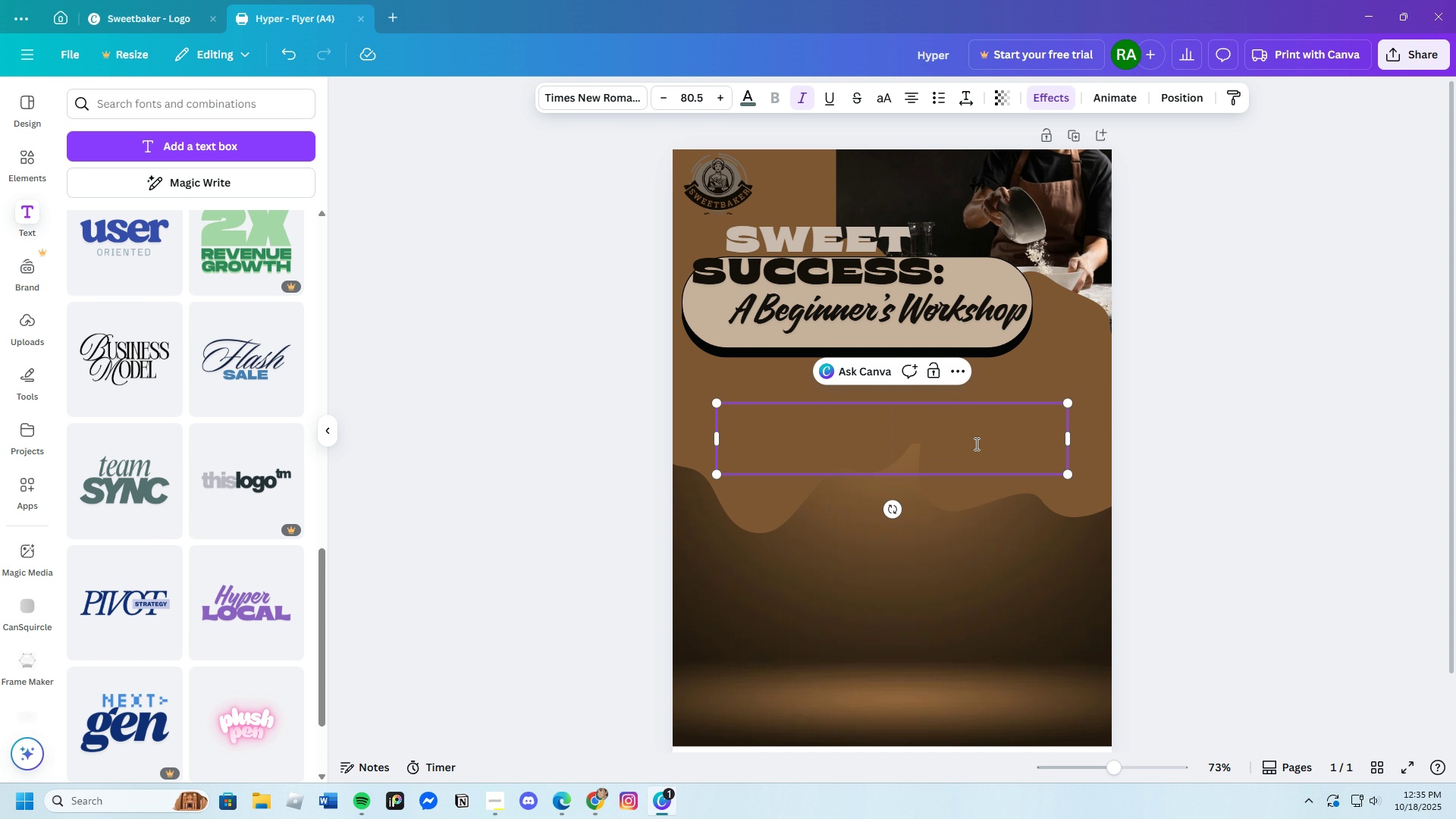 
key(Backspace)
type(Ready ti)
key(Backspace)
type(o swap store-bought )
 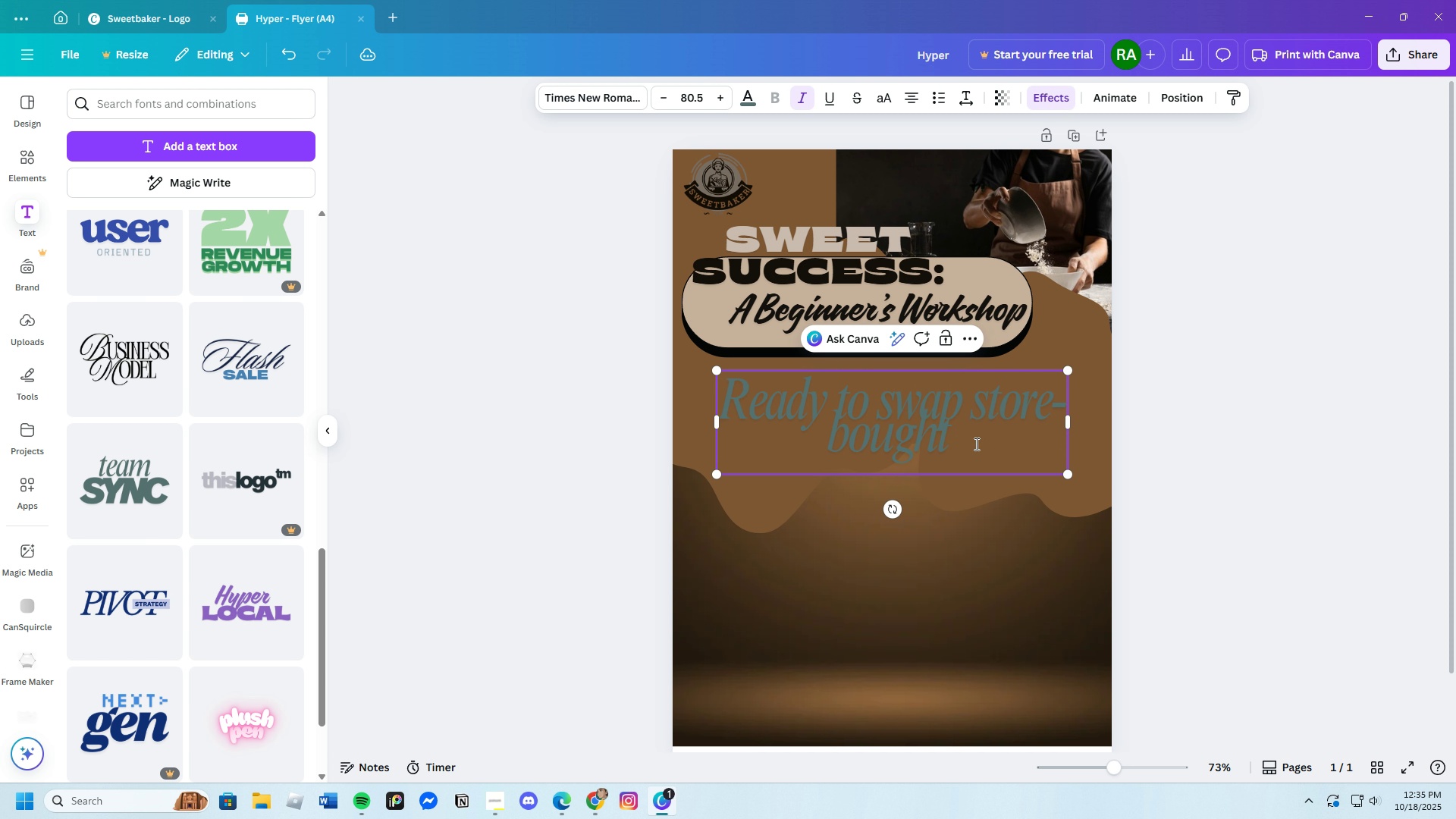 
type(fr)
key(Backspace)
type(or home)
 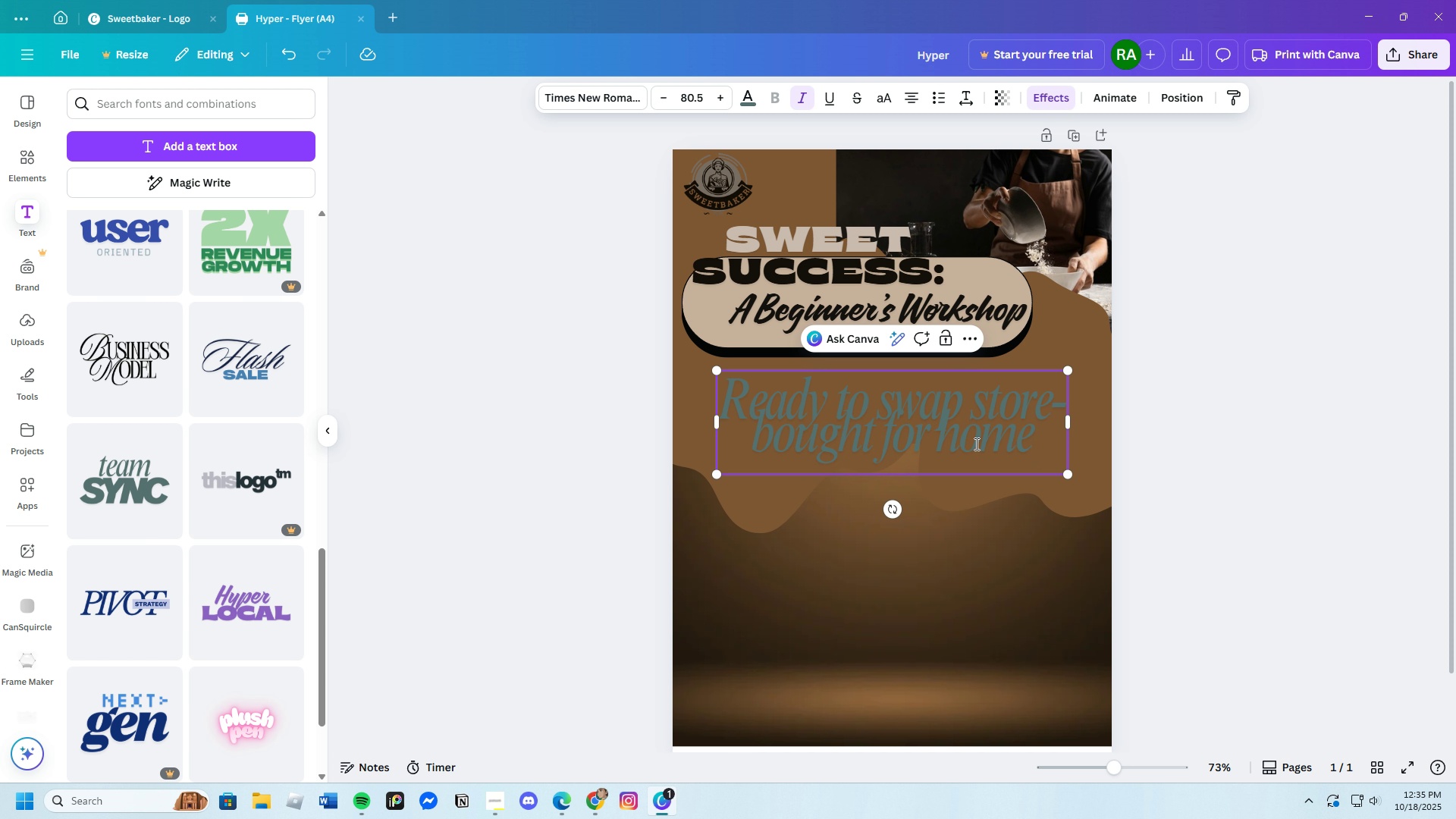 
type(made? )
 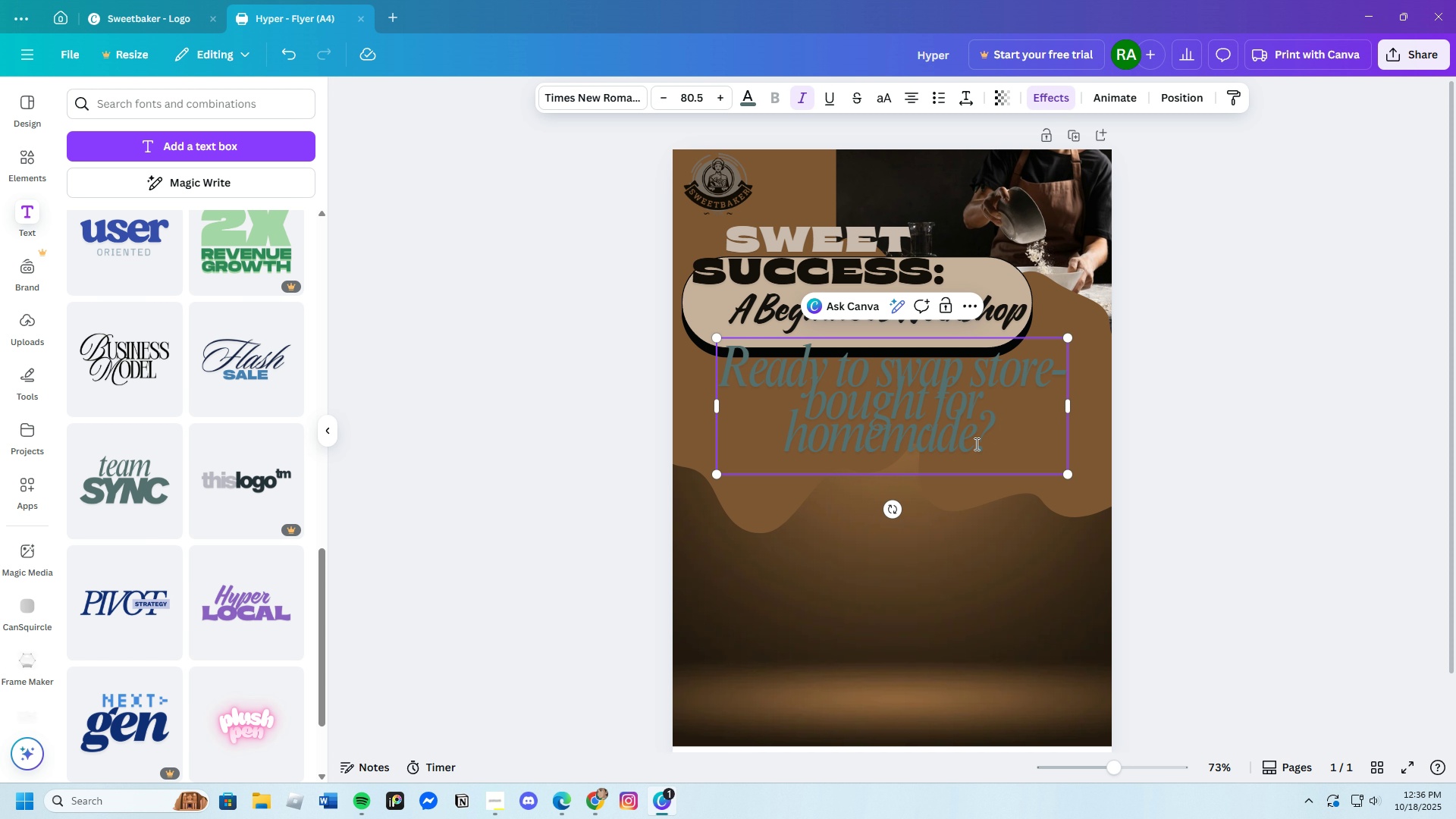 
type(Join us for a hands)
 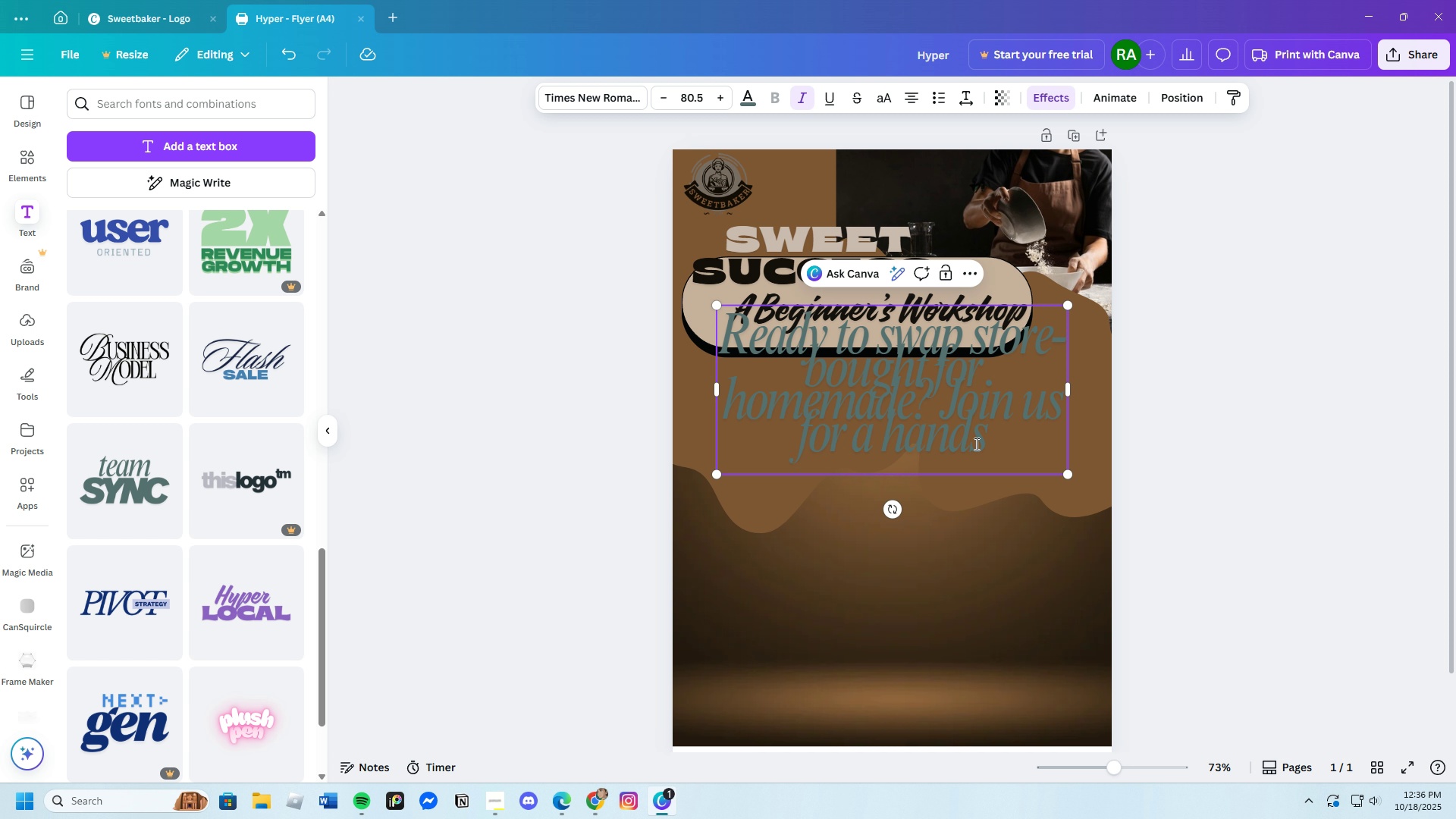 
type(-on )
 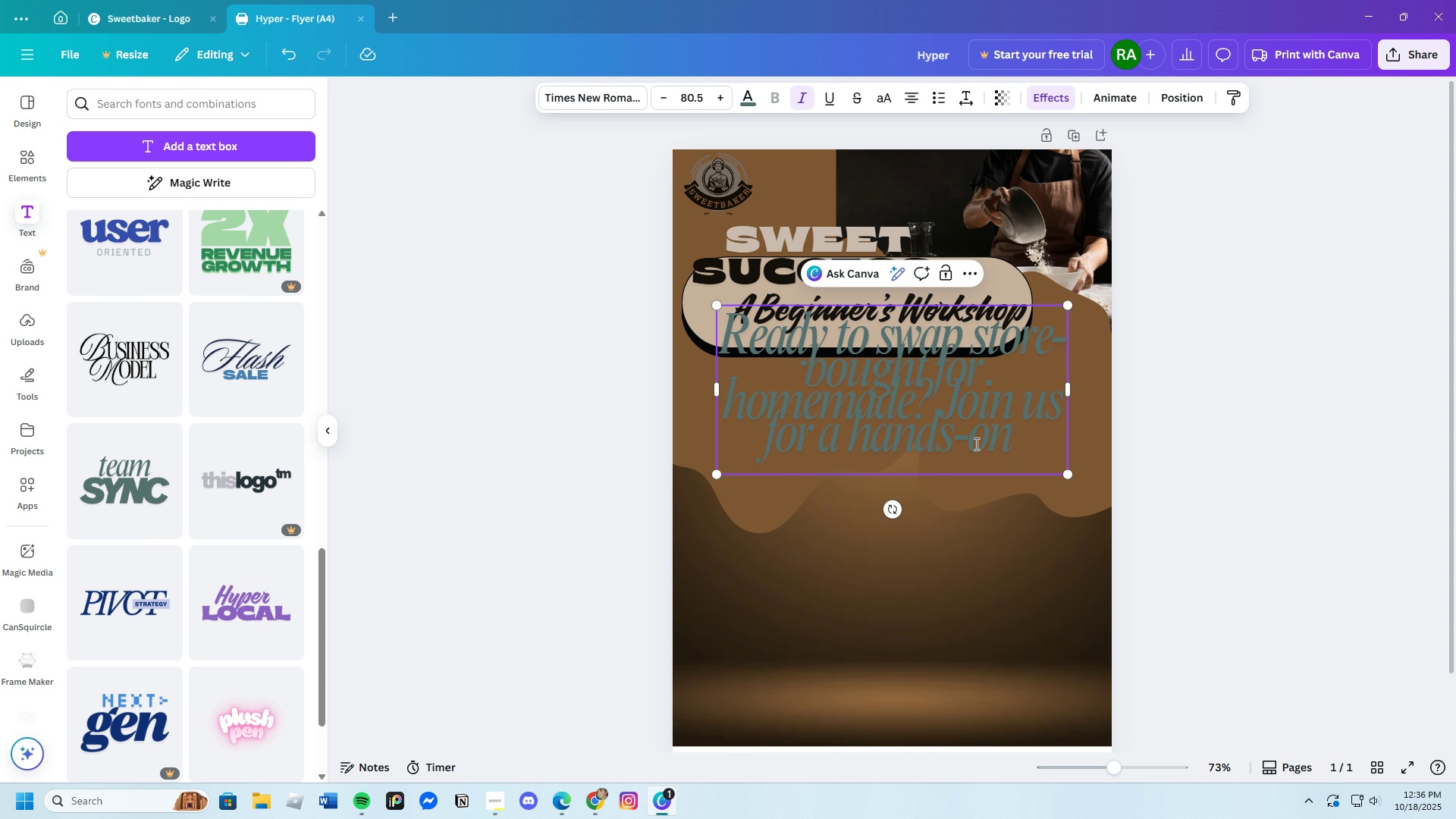 
type(Baking Workshop)
 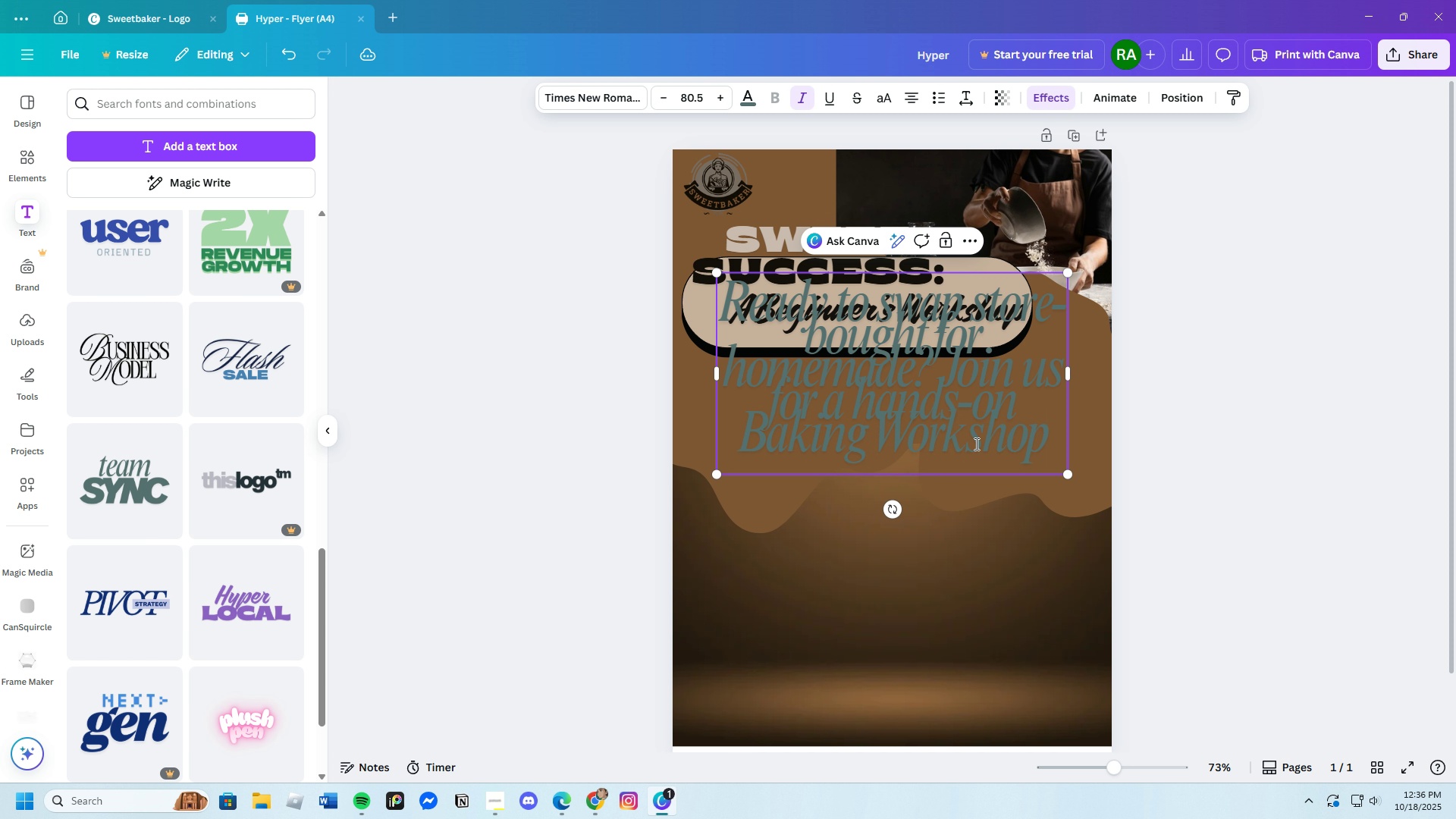 
wait(6.14)
 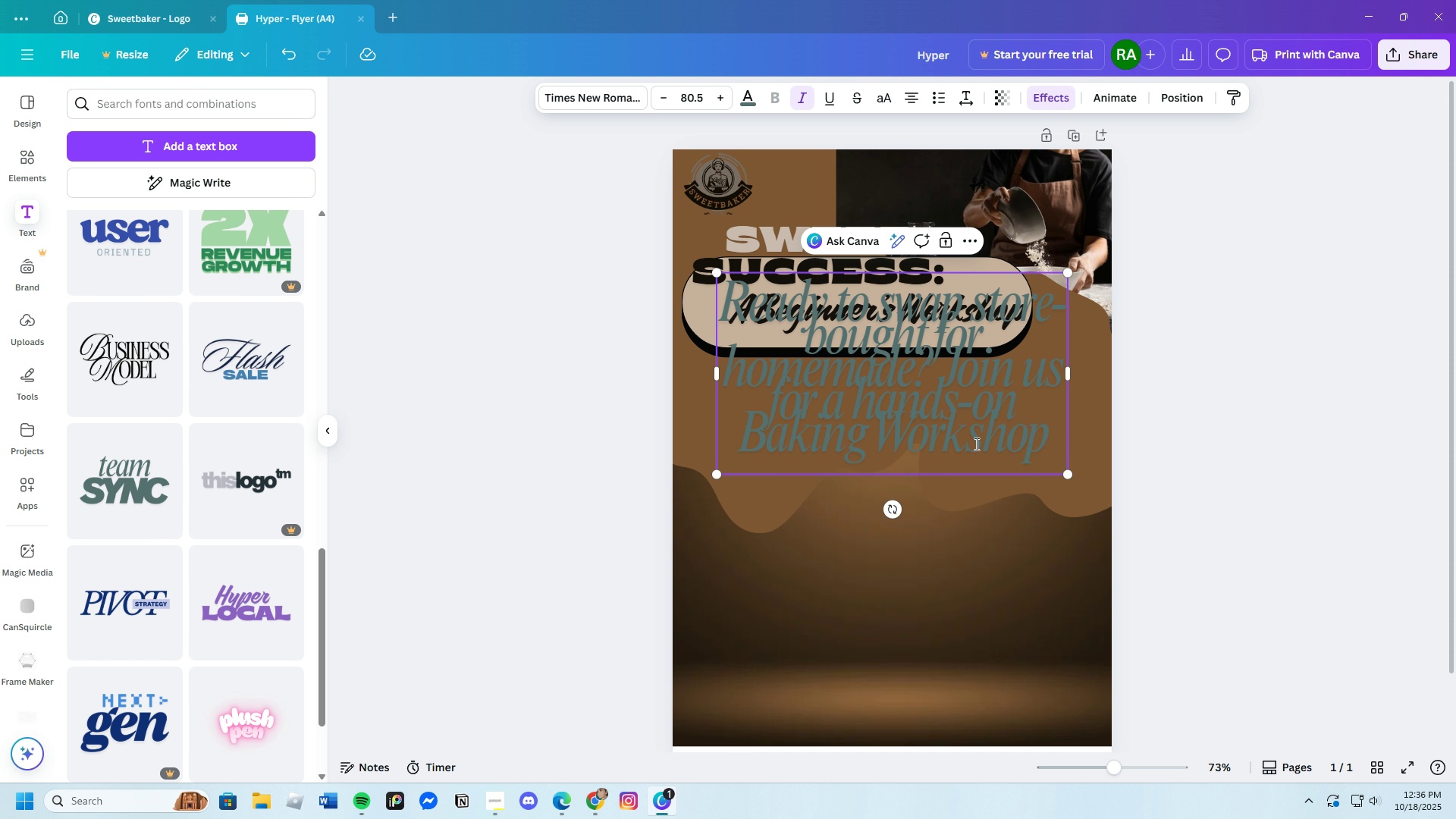 
key(A)
 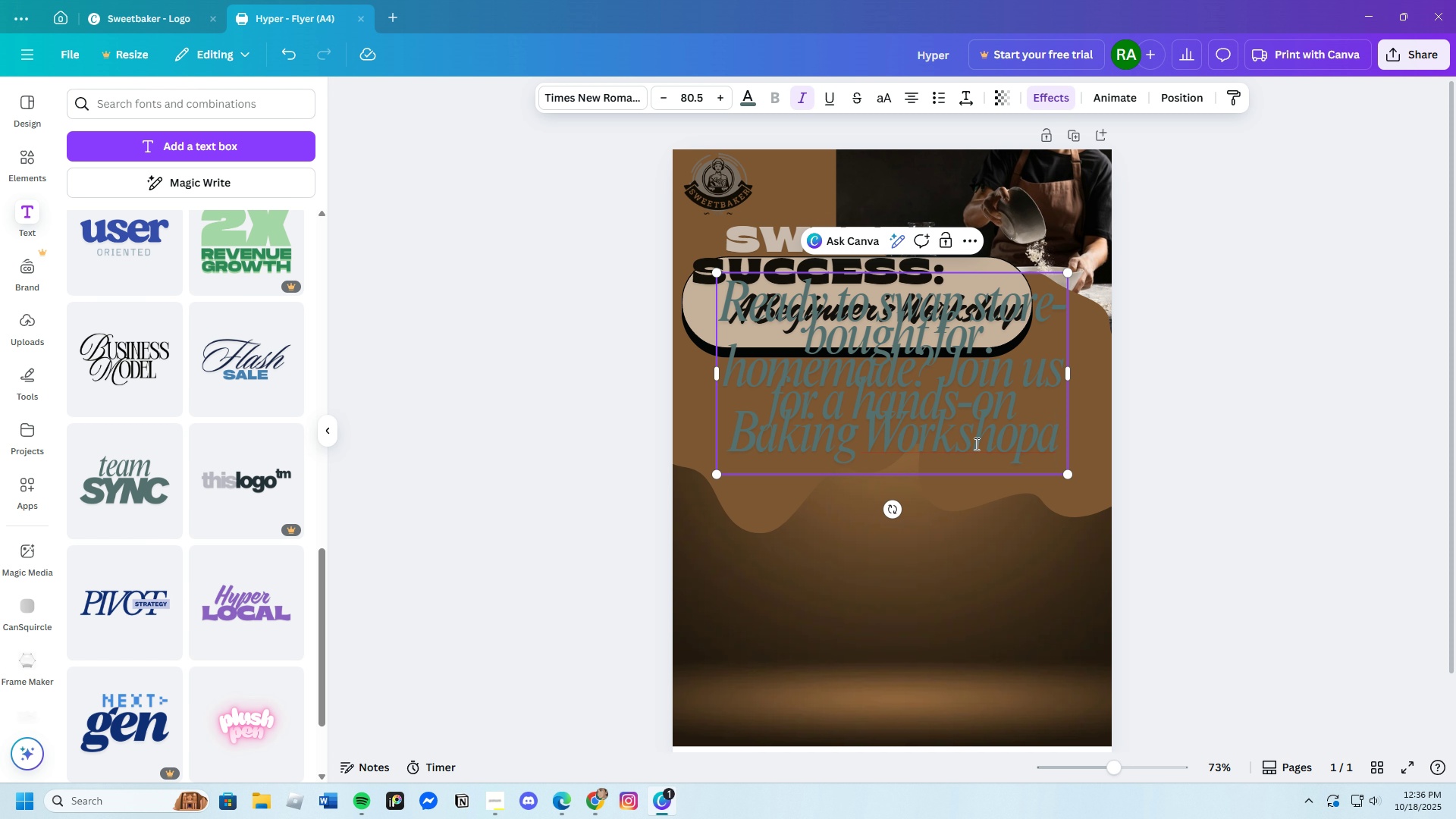 
key(Backspace)
 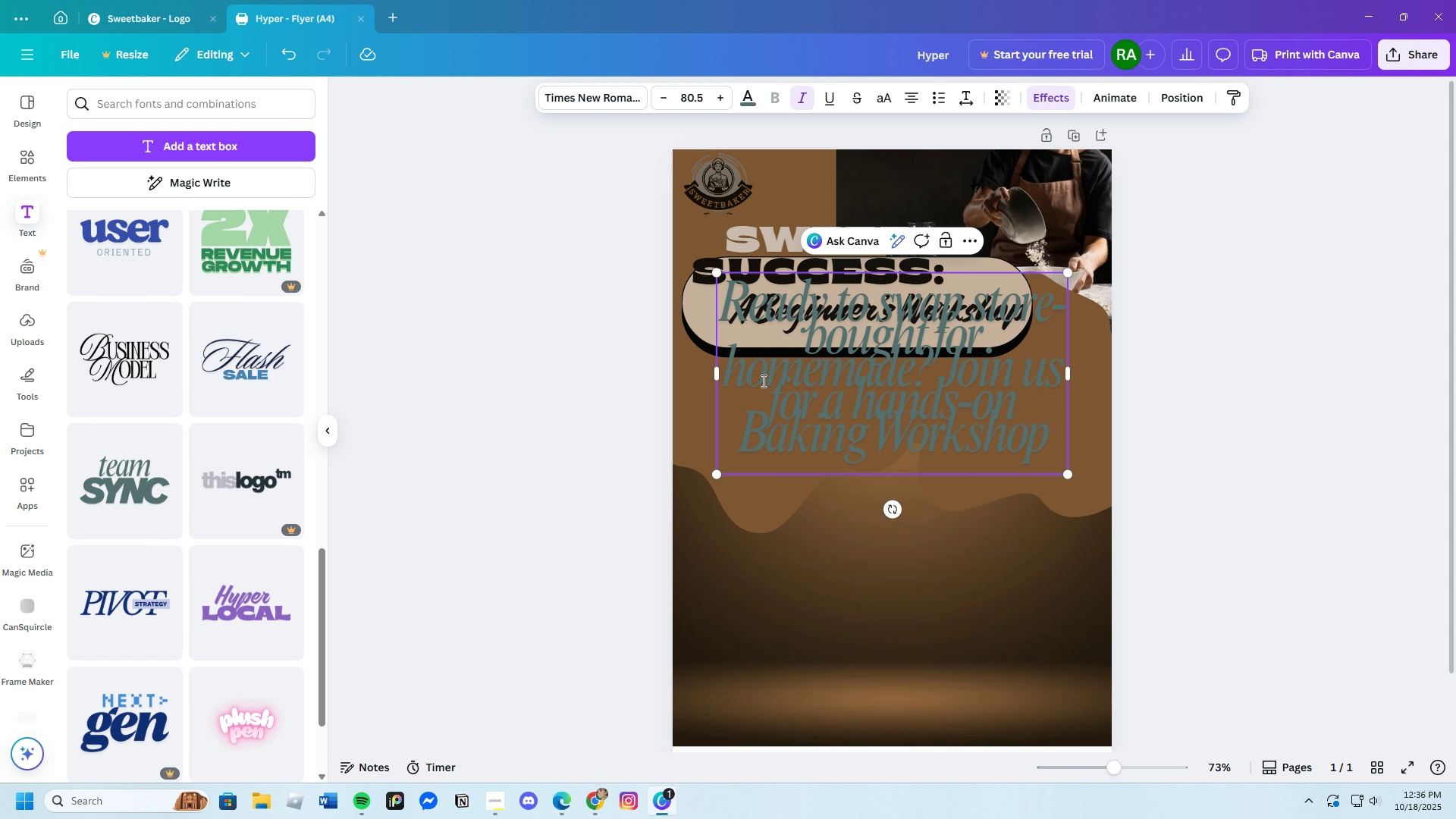 
left_click_drag(start_coordinate=[719, 297], to_coordinate=[1075, 461])
 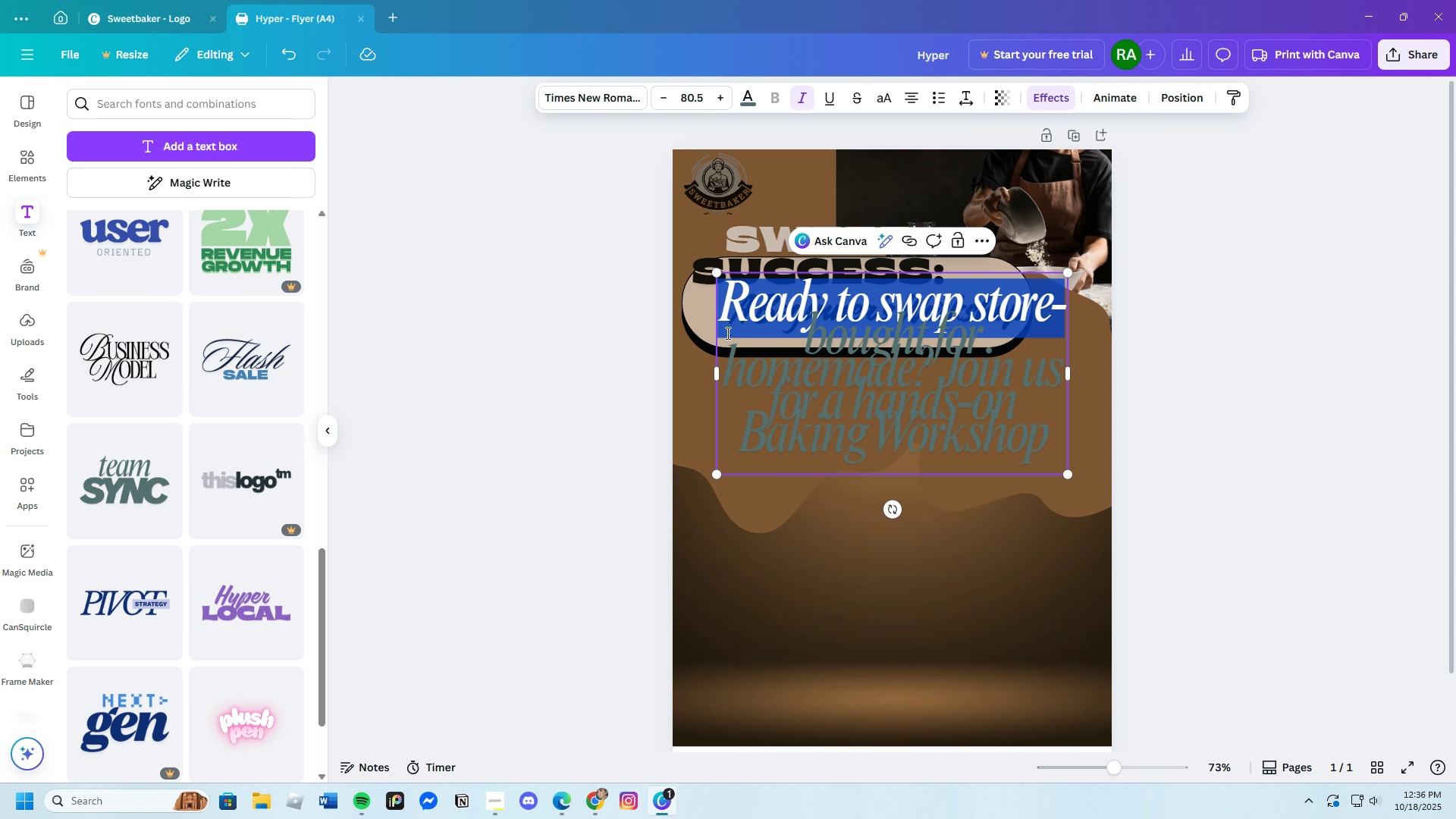 
left_click([726, 318])
 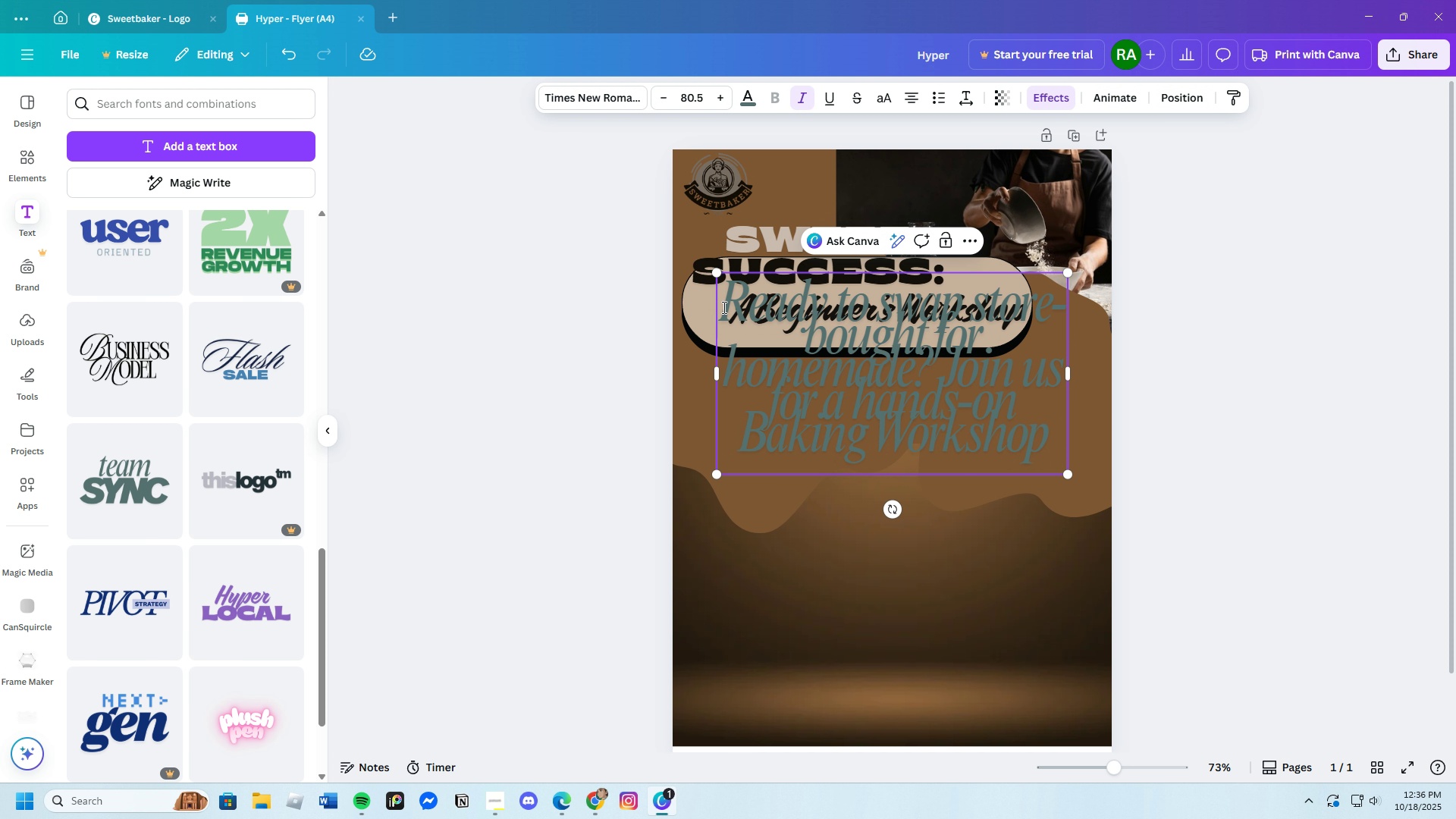 
left_click_drag(start_coordinate=[723, 307], to_coordinate=[1059, 462])
 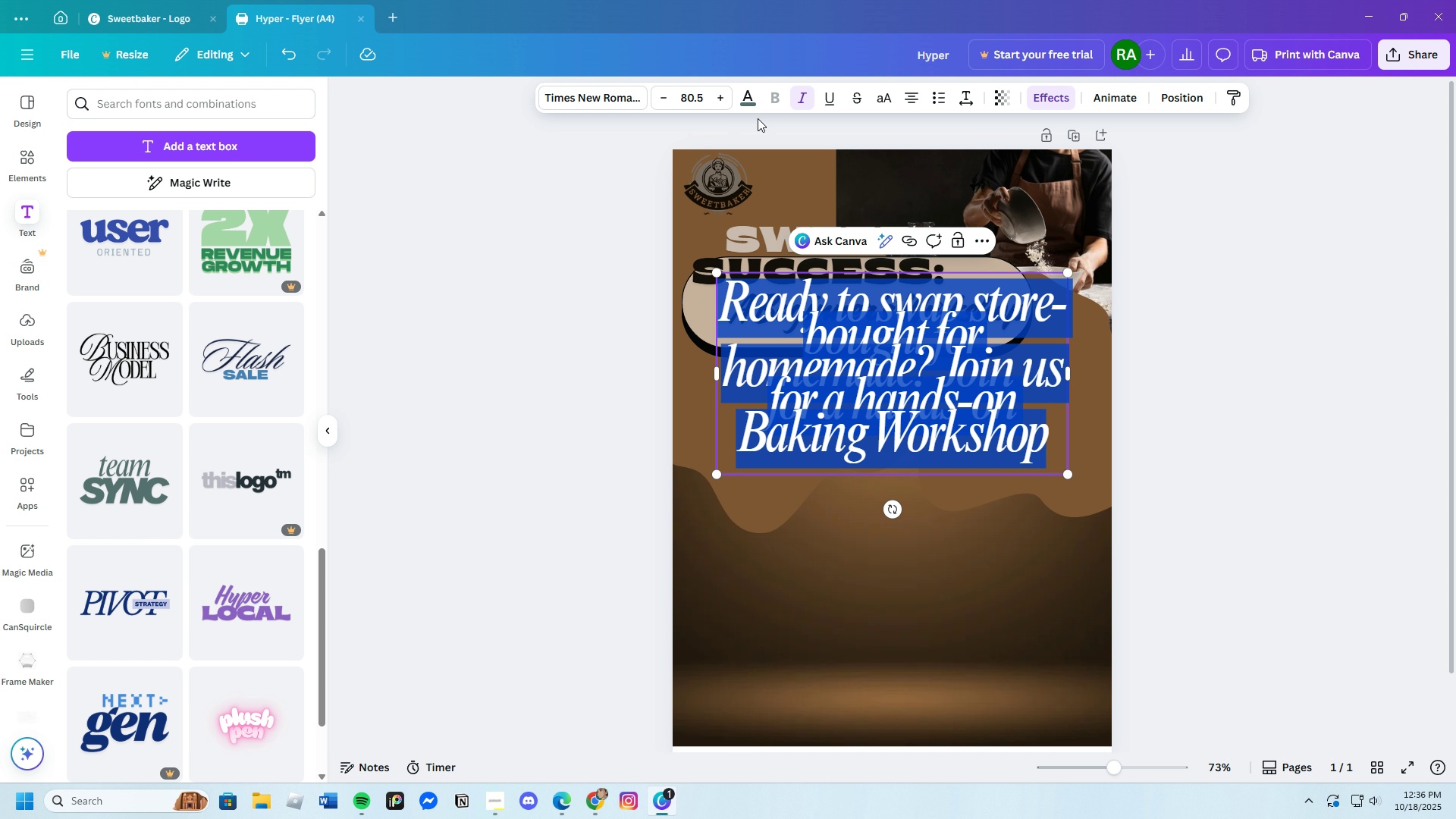 
left_click([751, 100])
 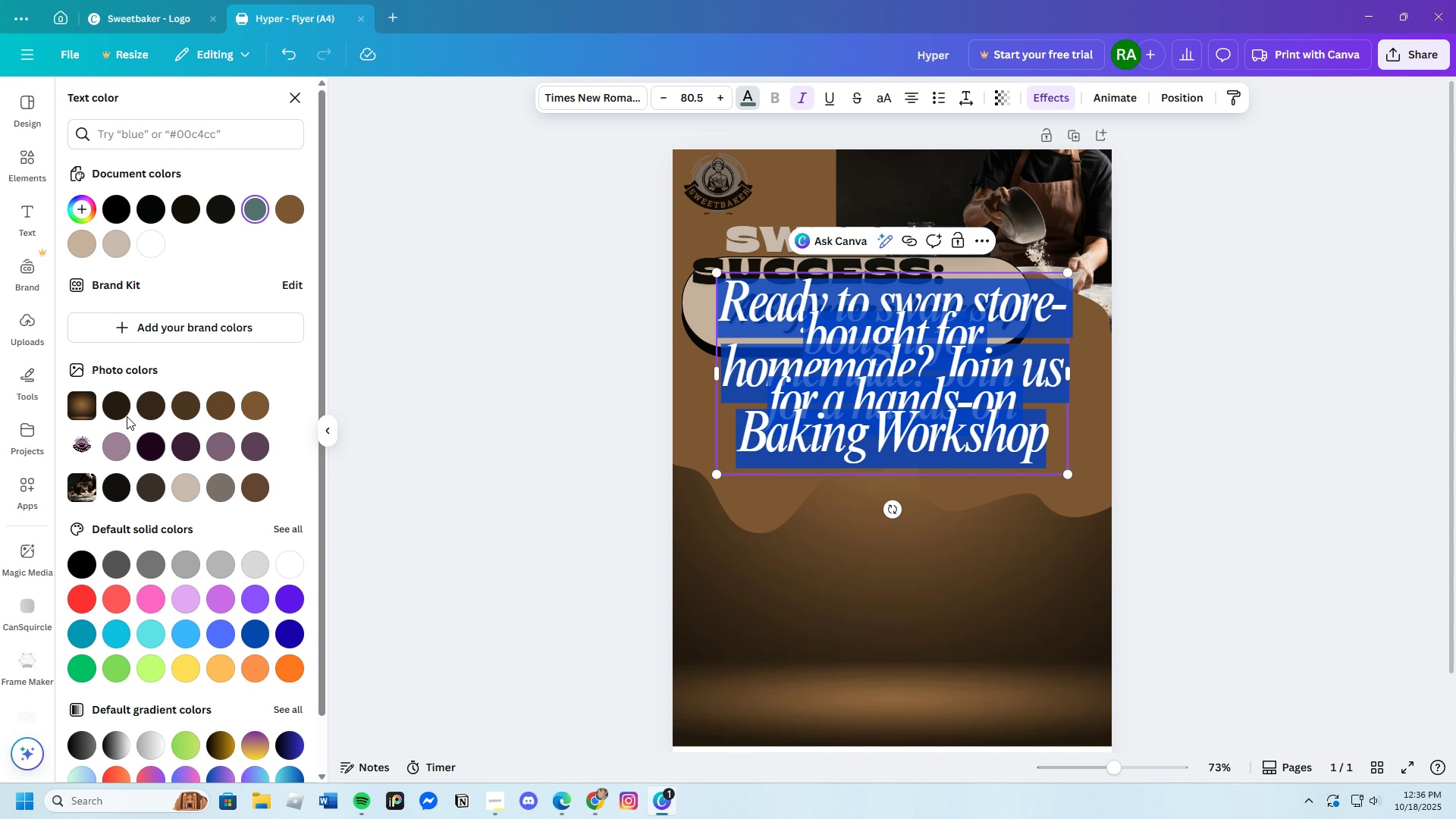 
left_click([86, 245])
 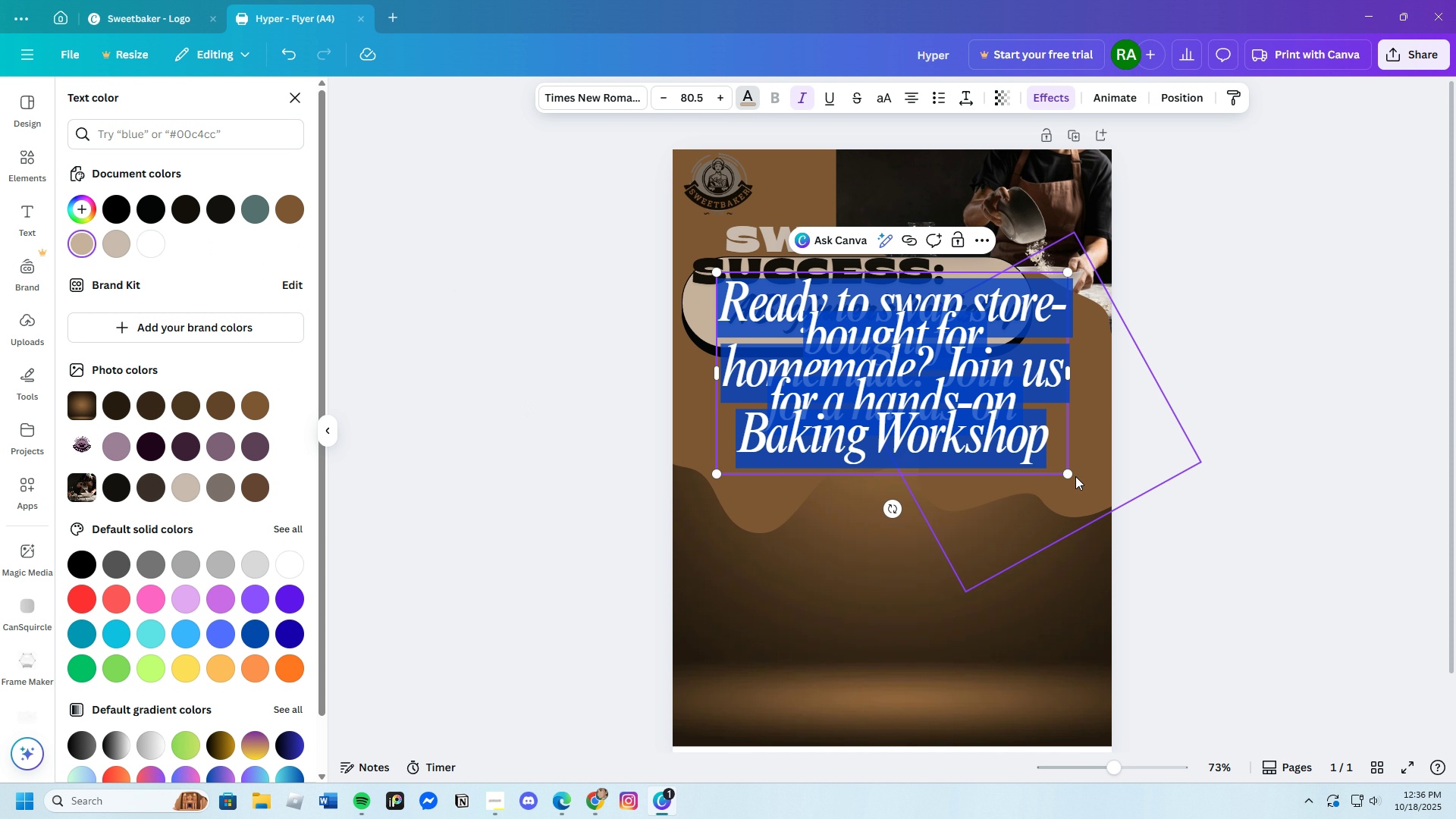 
left_click_drag(start_coordinate=[1067, 476], to_coordinate=[851, 400])
 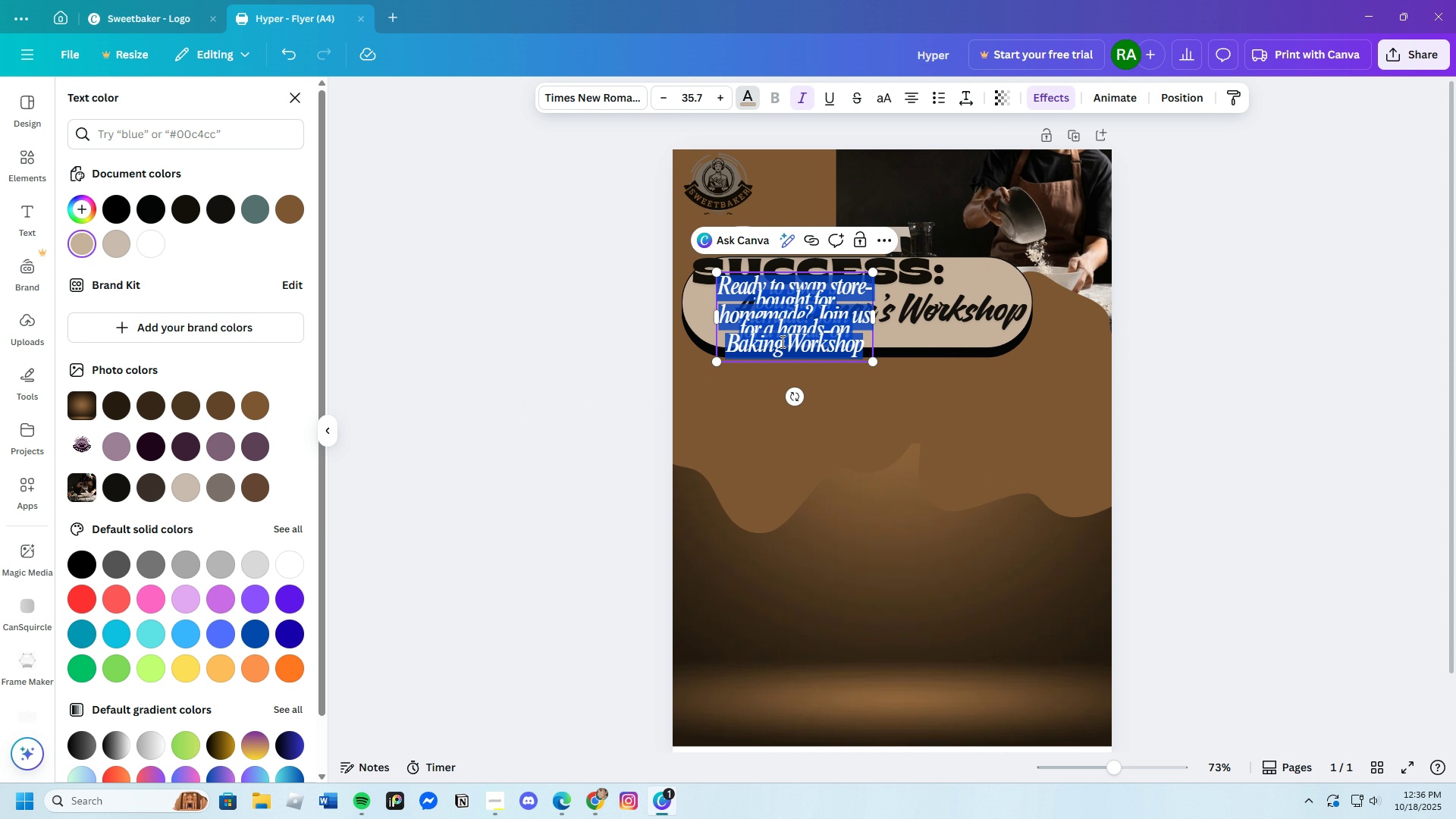 
left_click([730, 415])
 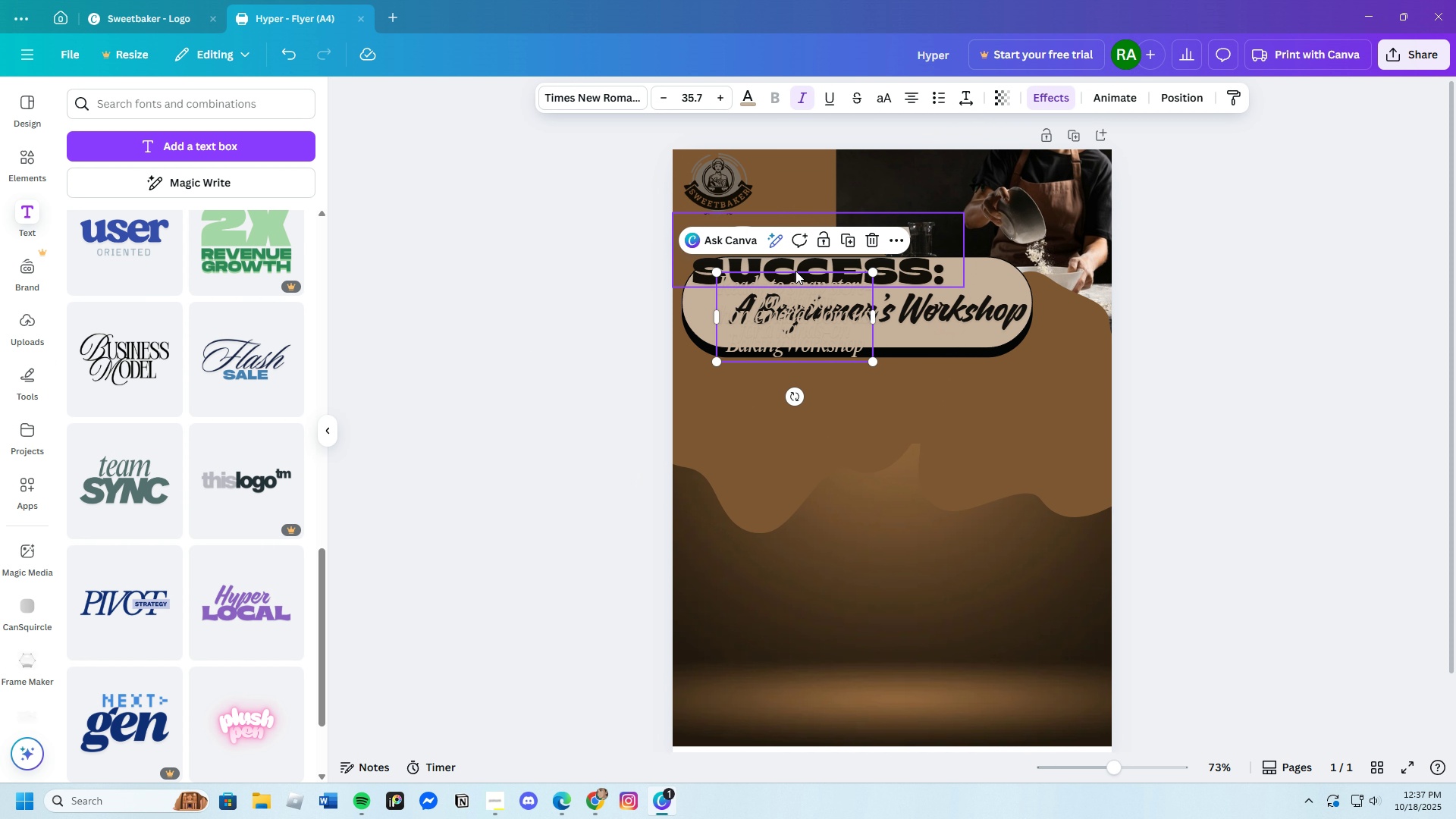 
wait(5.04)
 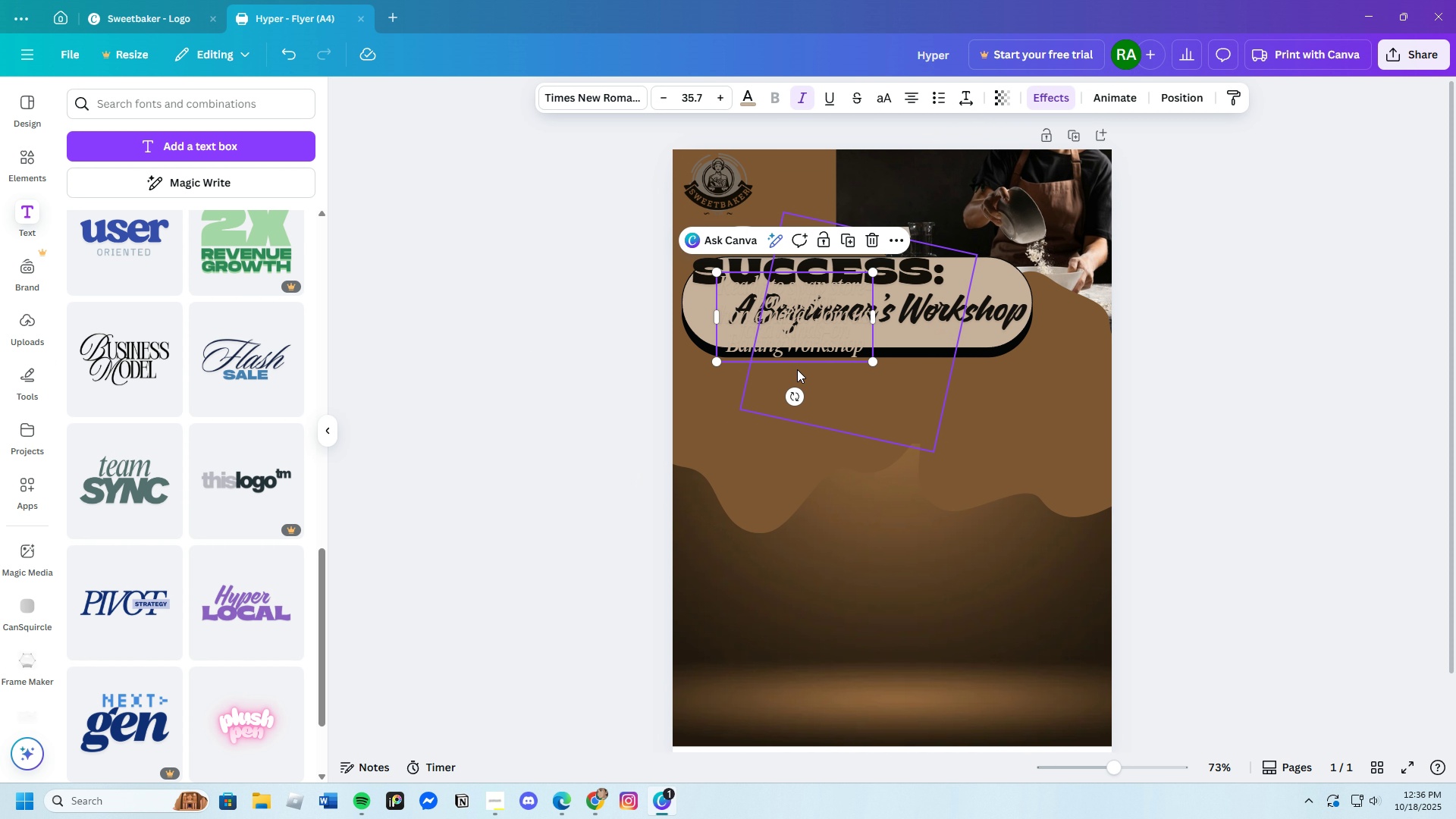 
left_click_drag(start_coordinate=[877, 360], to_coordinate=[921, 411])
 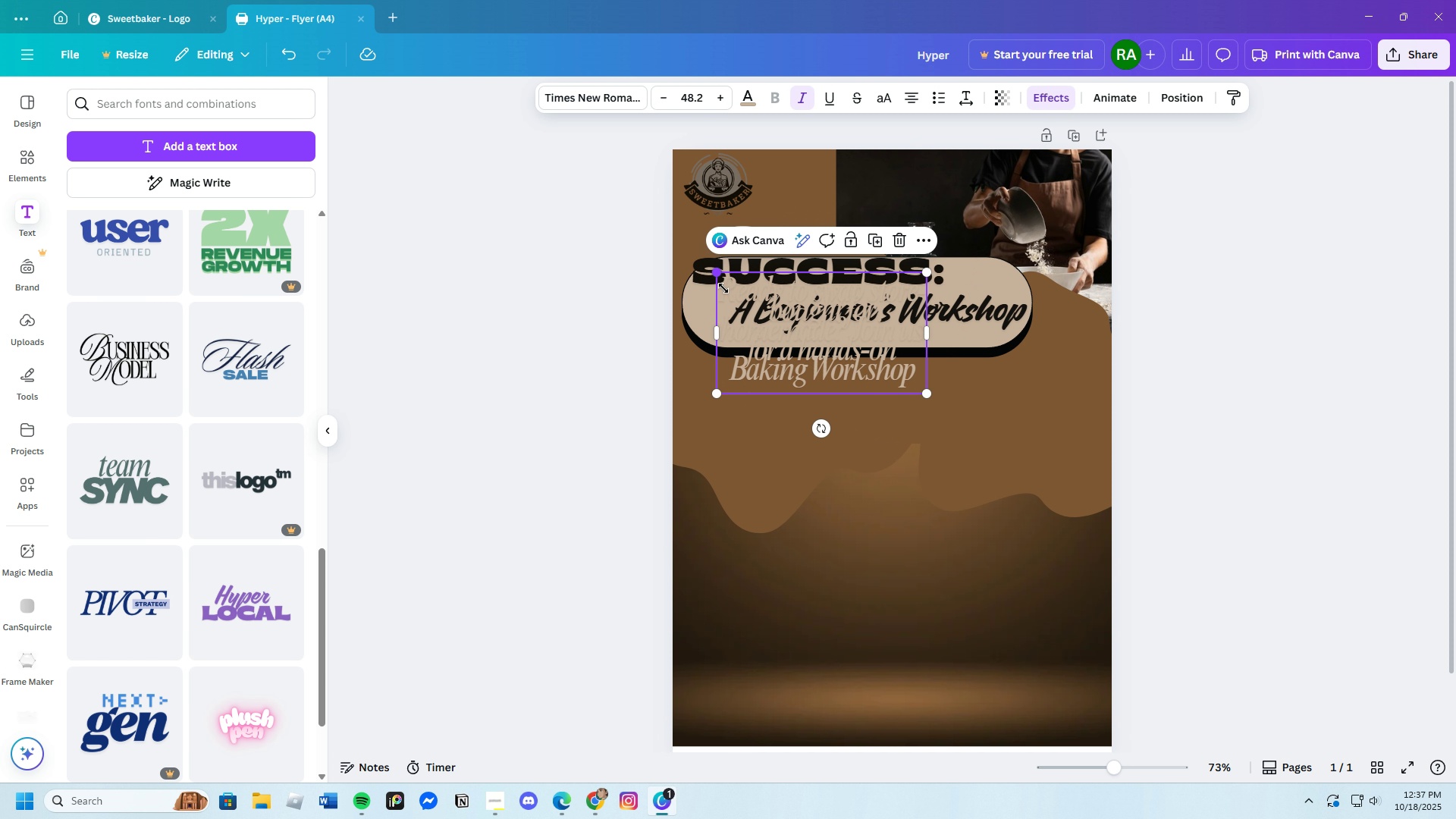 
left_click_drag(start_coordinate=[720, 276], to_coordinate=[739, 360])
 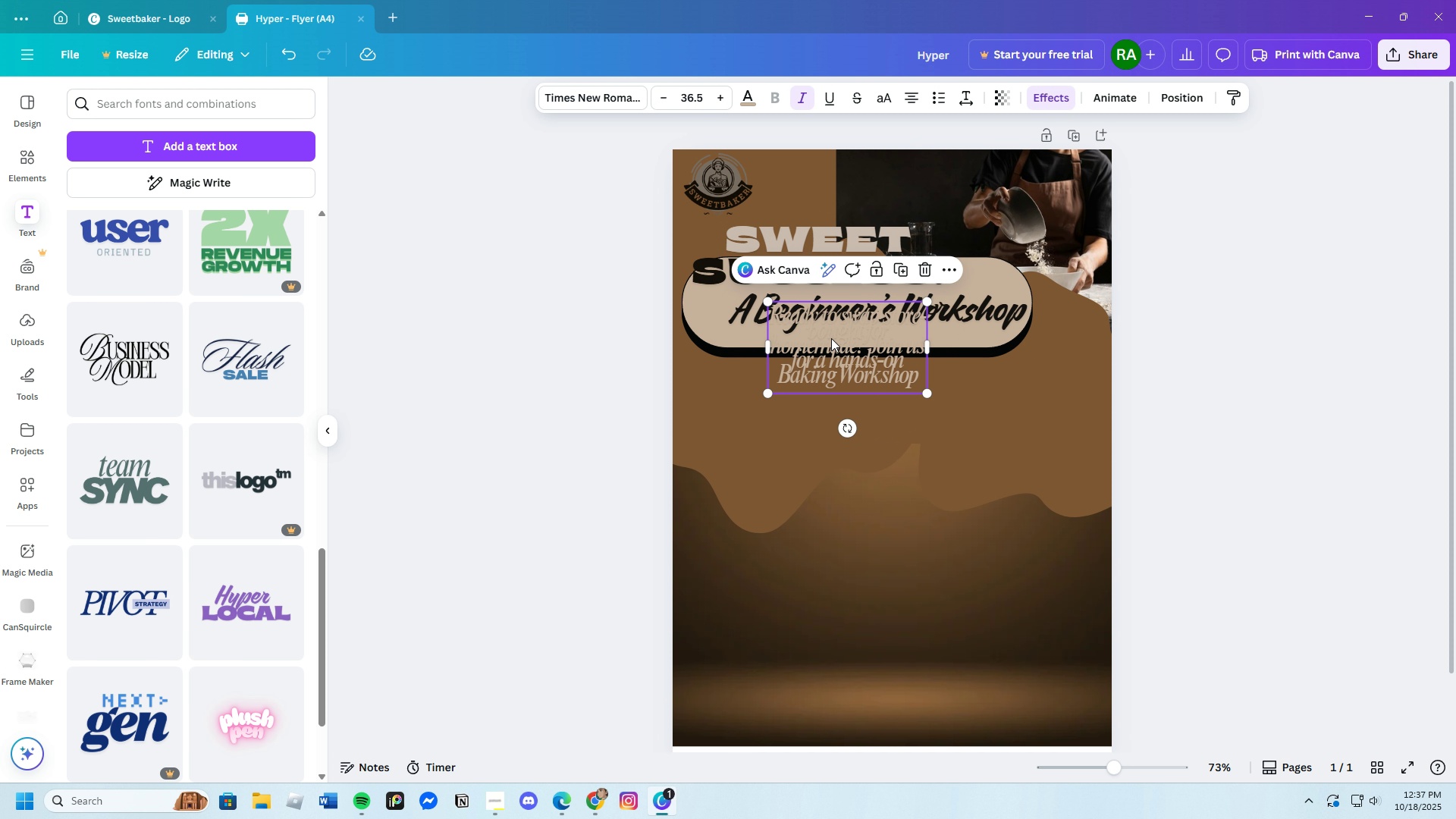 
left_click_drag(start_coordinate=[831, 338], to_coordinate=[777, 410])
 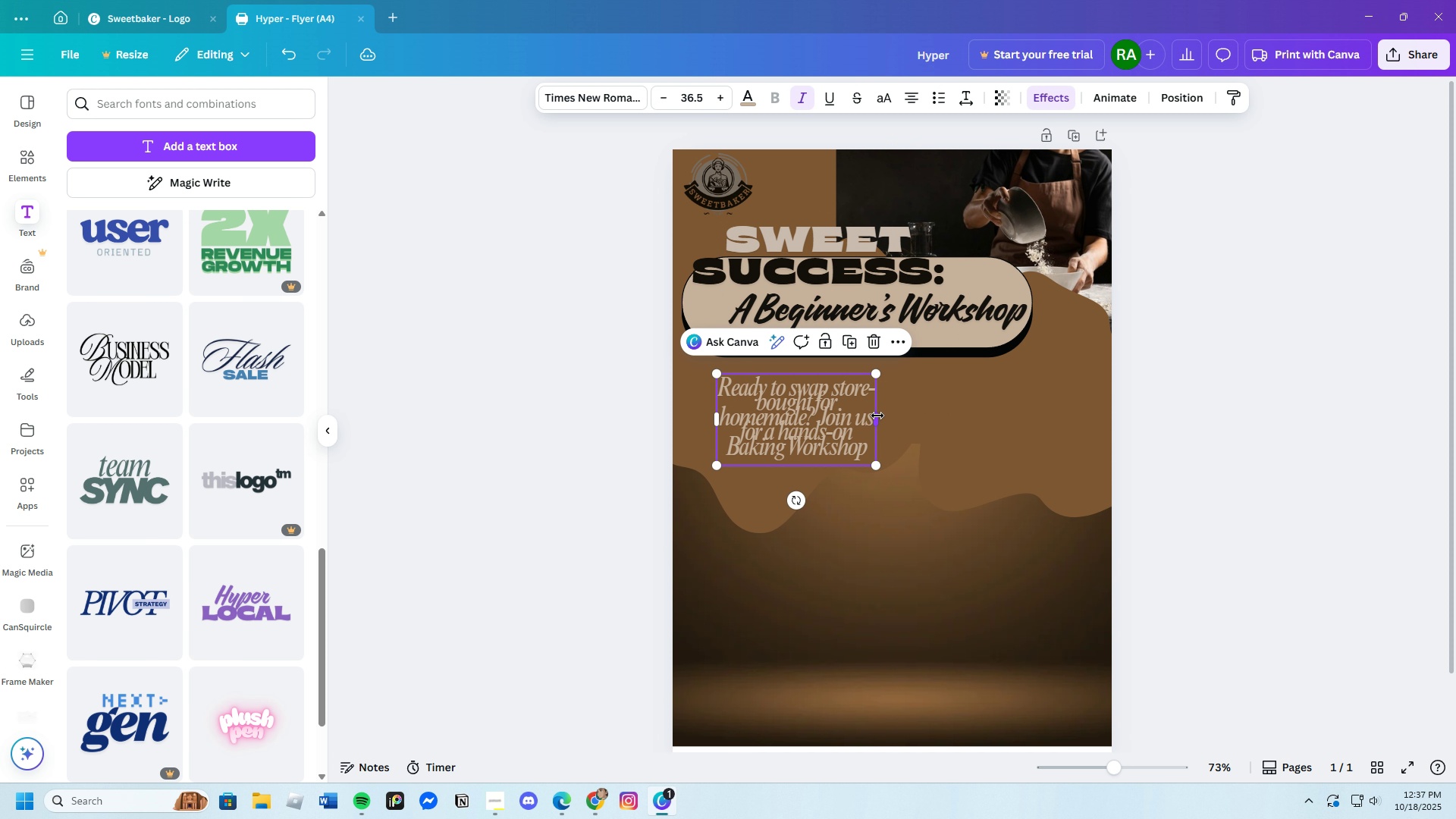 
left_click_drag(start_coordinate=[878, 416], to_coordinate=[1100, 429])
 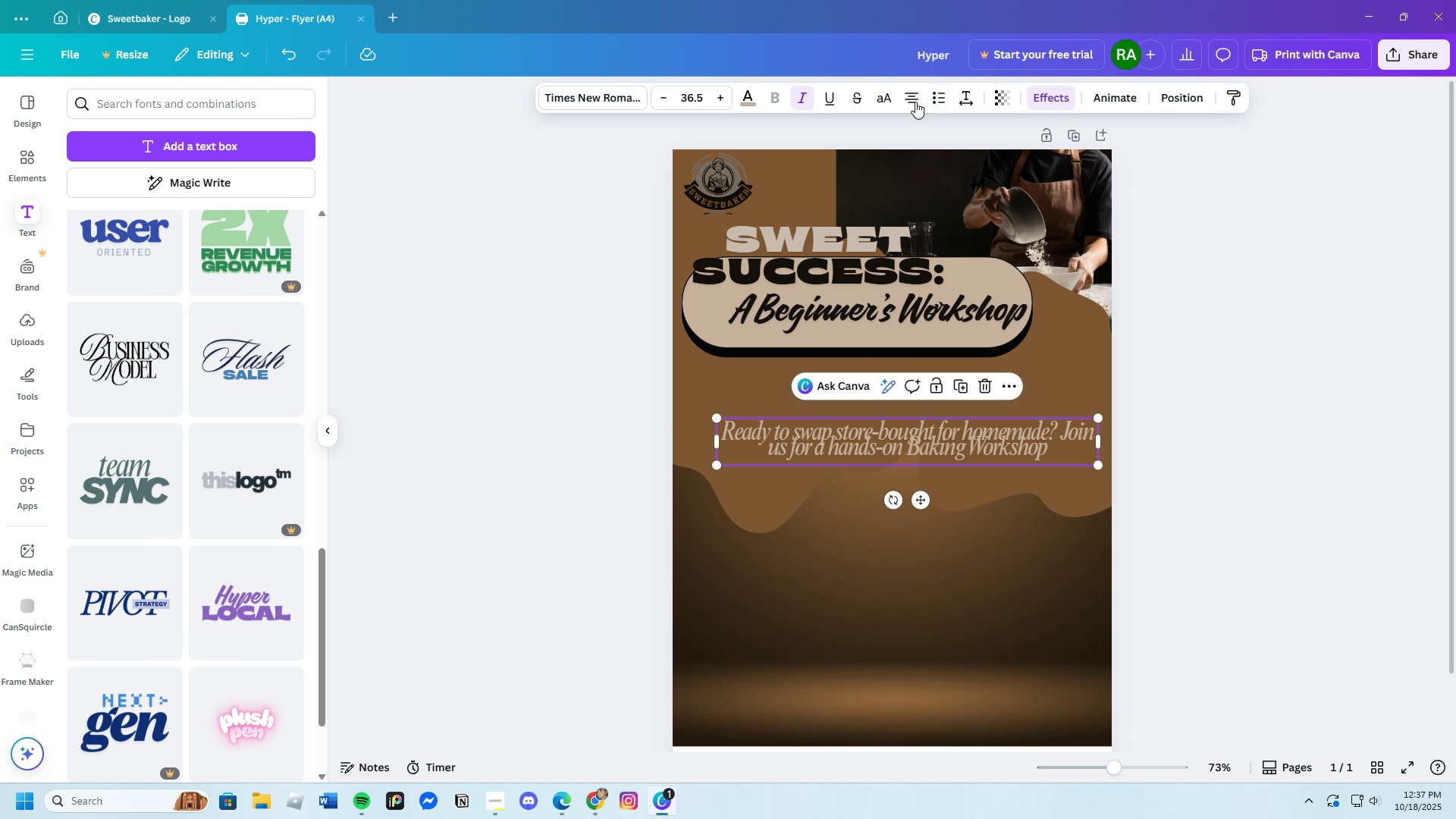 
left_click([916, 101])
 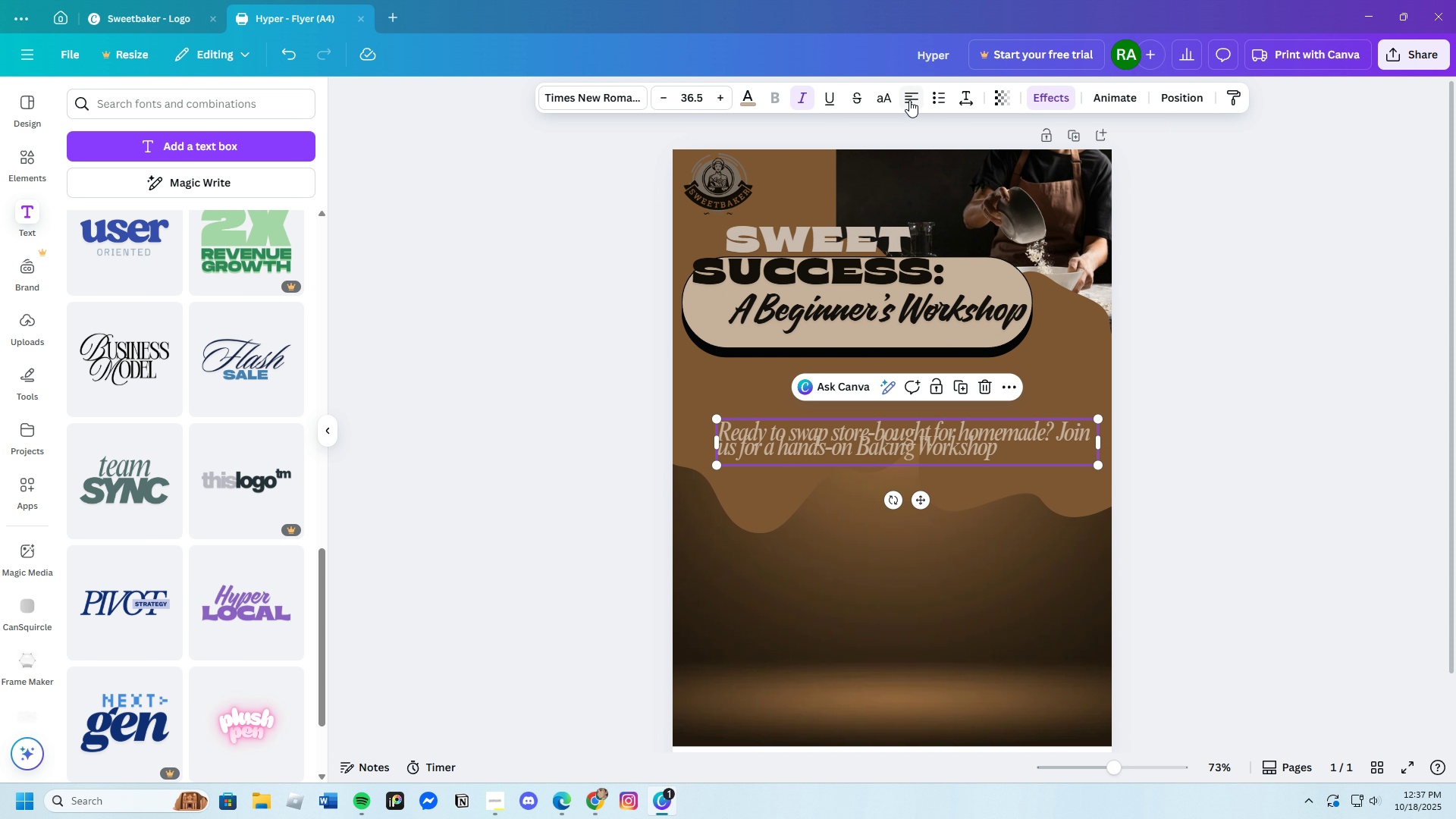 
left_click([963, 97])
 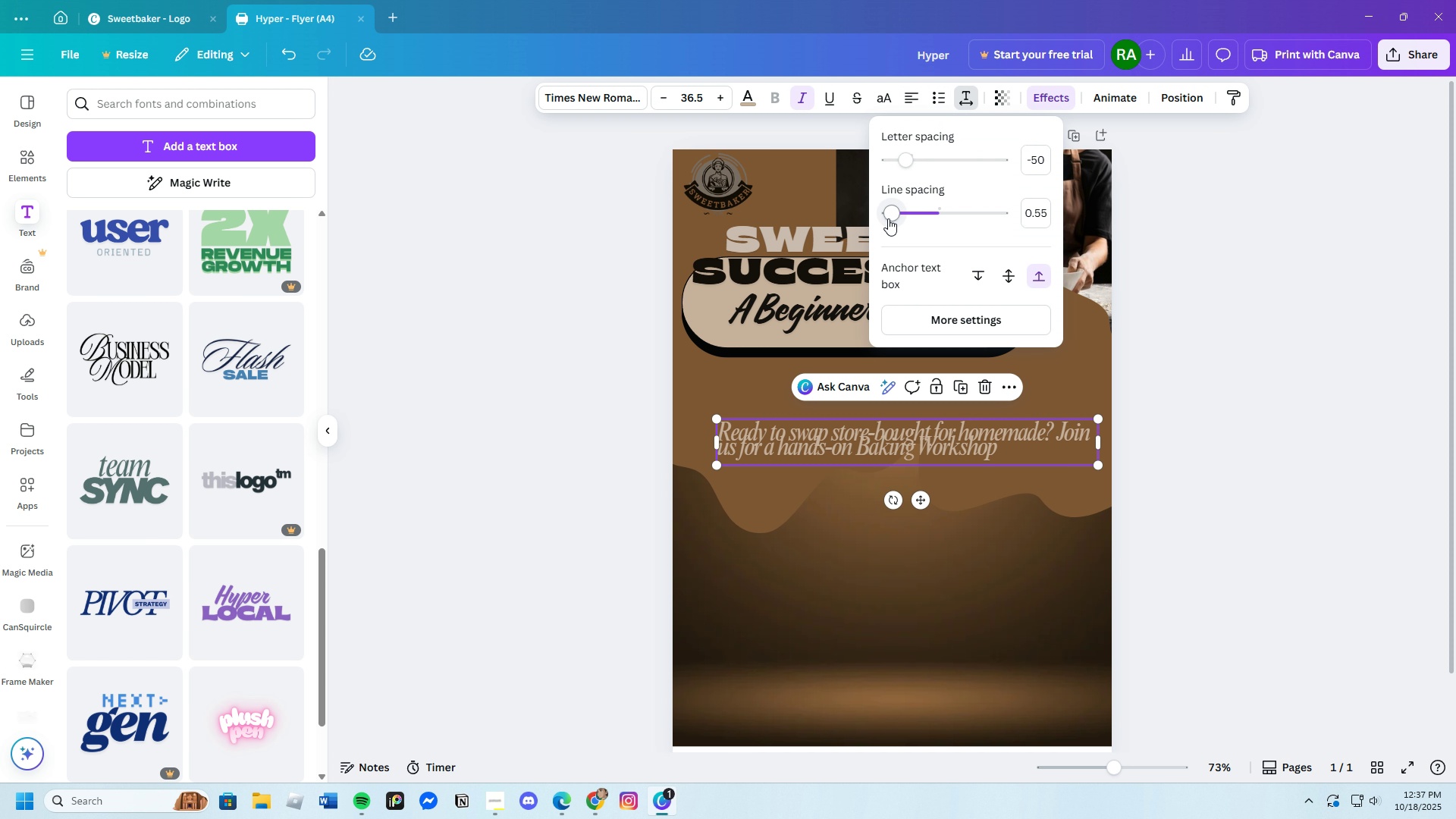 
left_click_drag(start_coordinate=[890, 215], to_coordinate=[911, 206])
 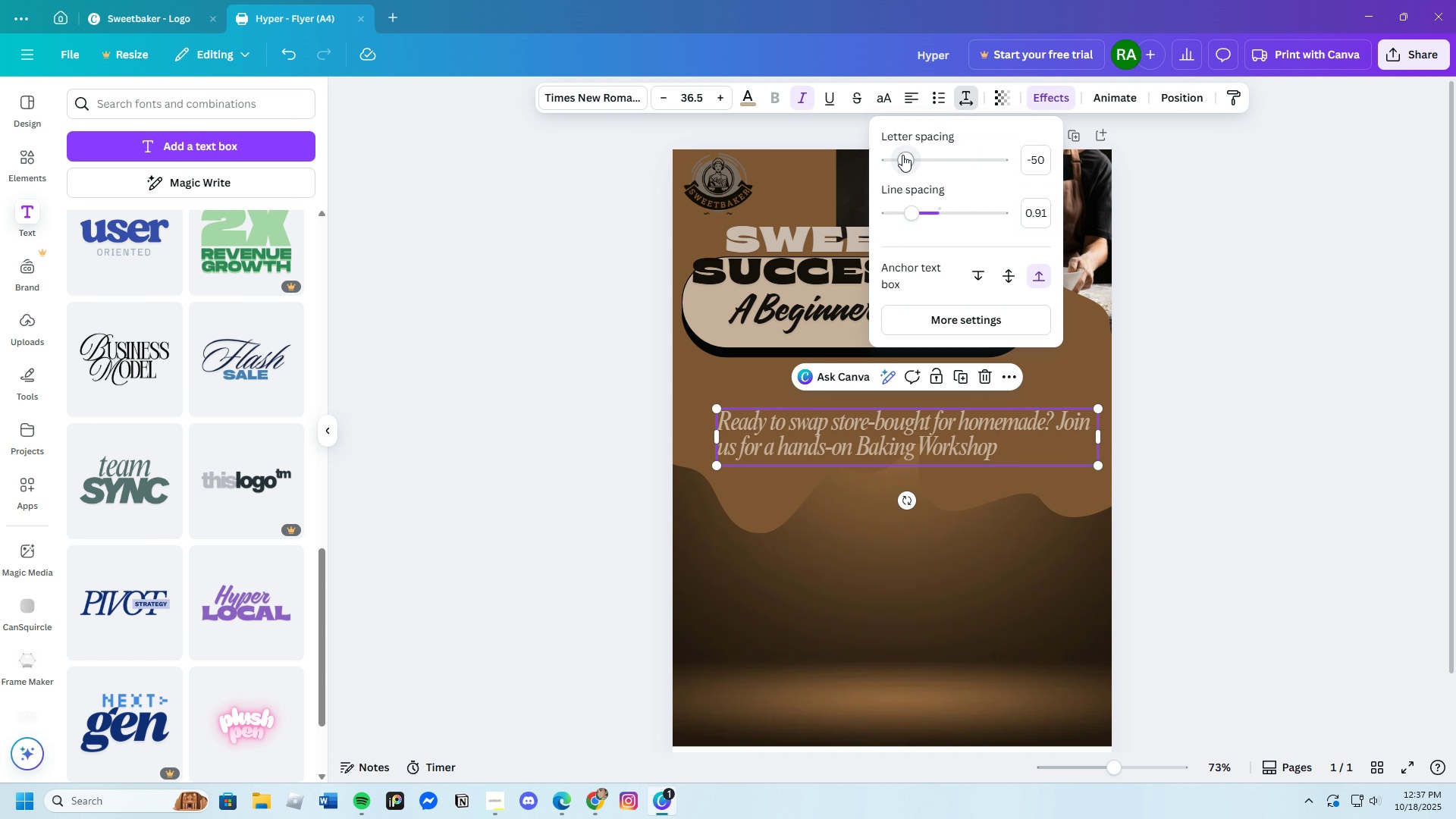 
left_click_drag(start_coordinate=[902, 155], to_coordinate=[908, 155])
 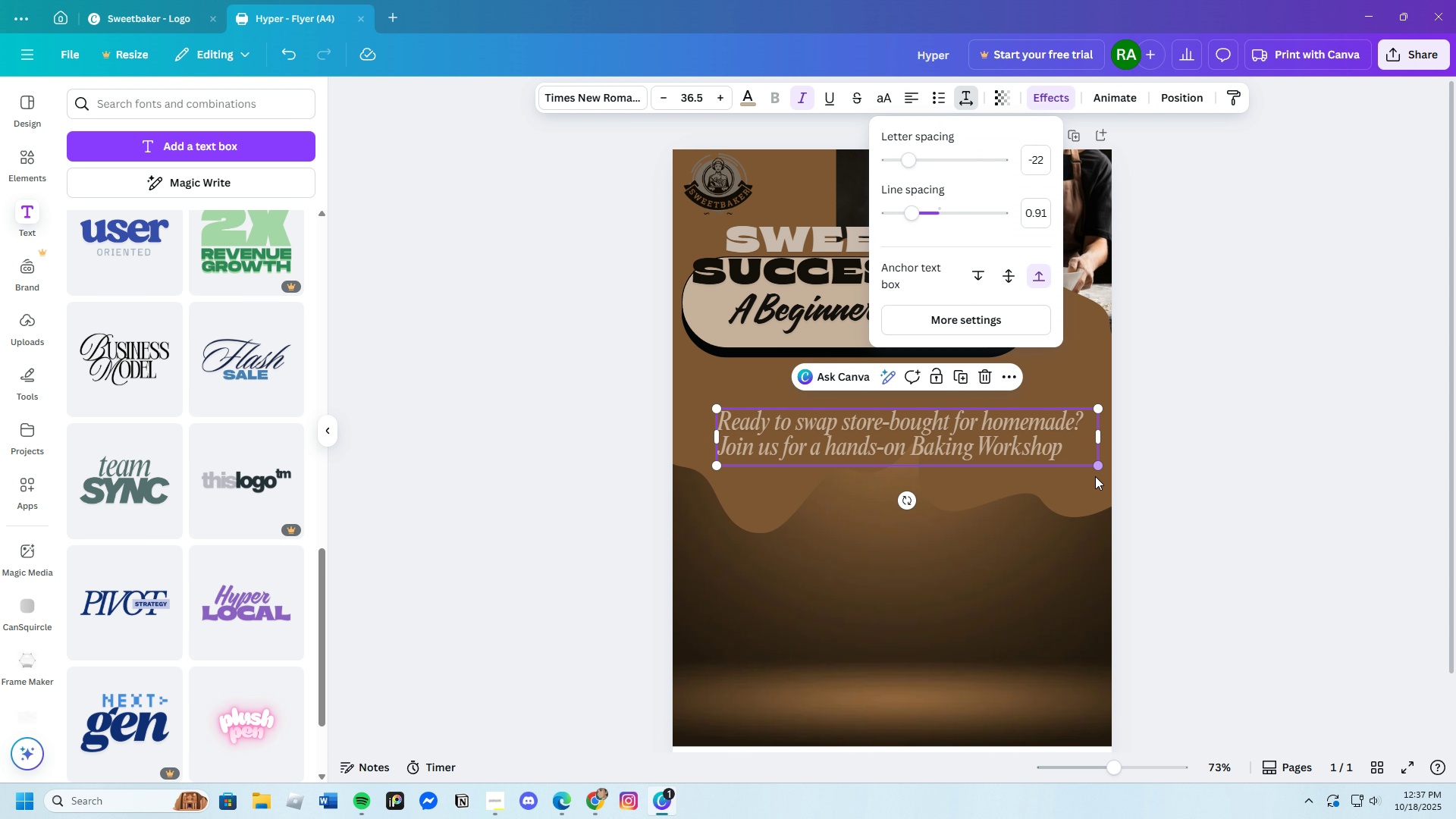 
left_click([1095, 482])
 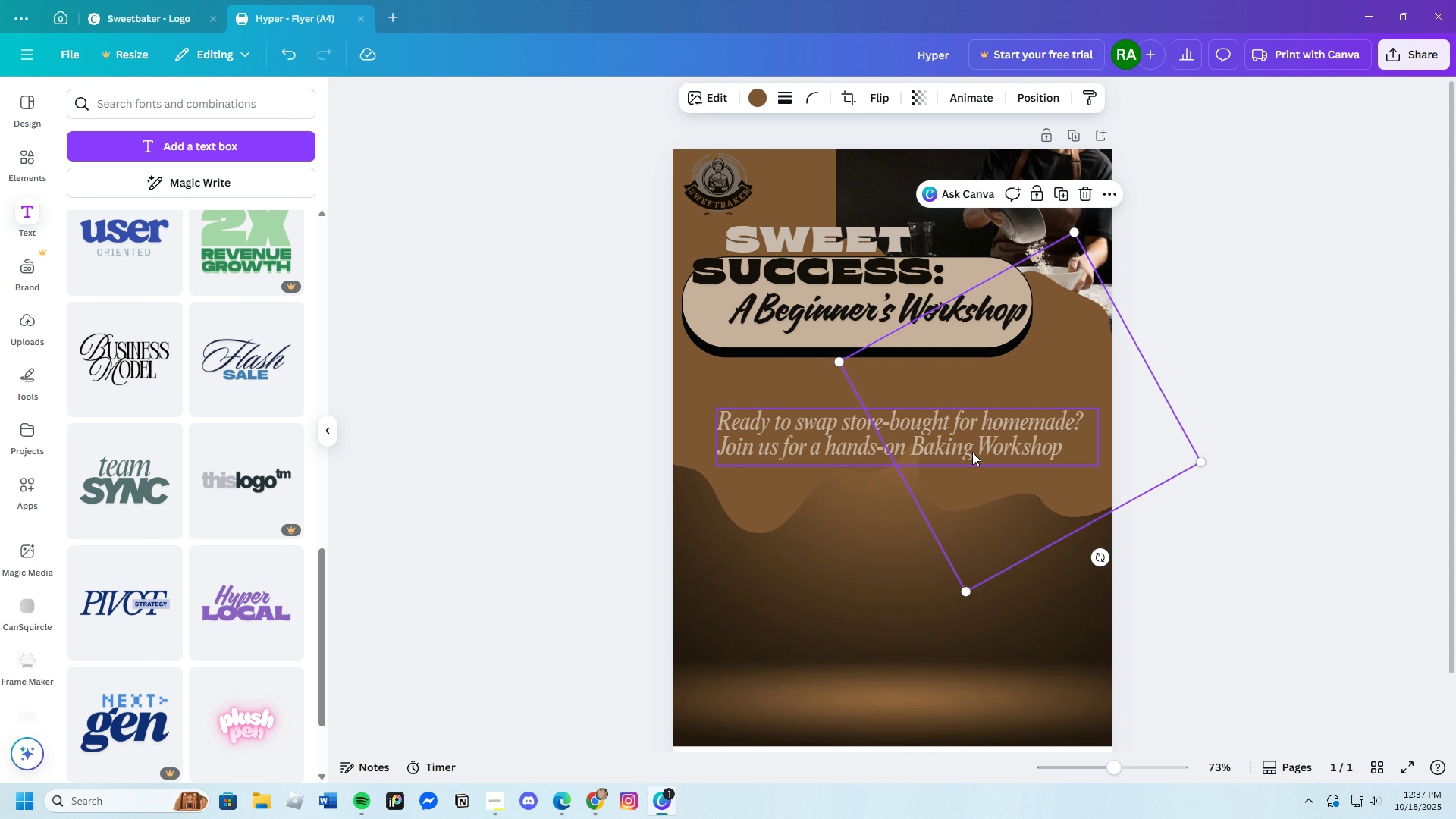 
left_click([806, 455])
 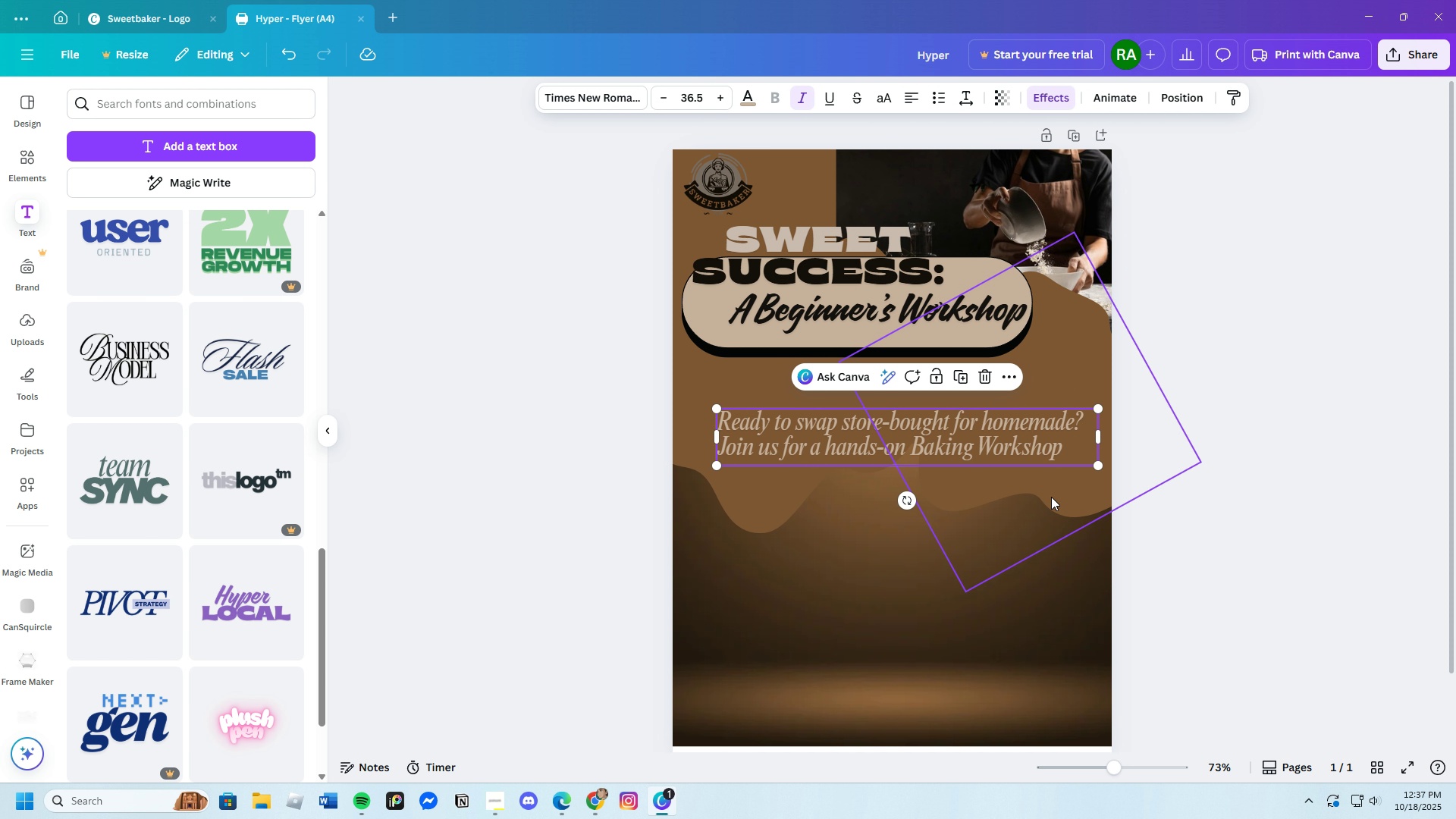 
left_click([1065, 451])
 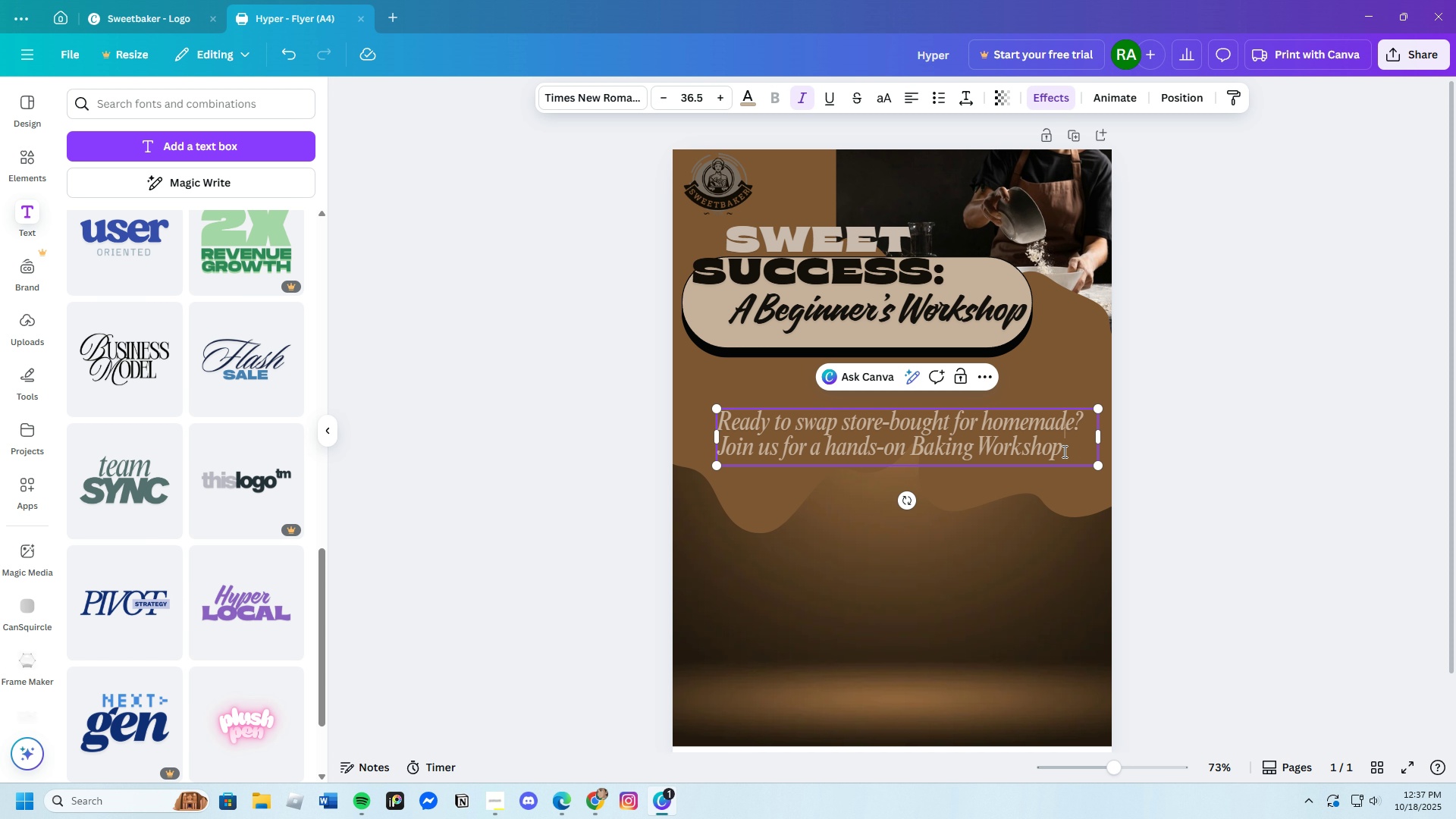 
left_click([1063, 451])
 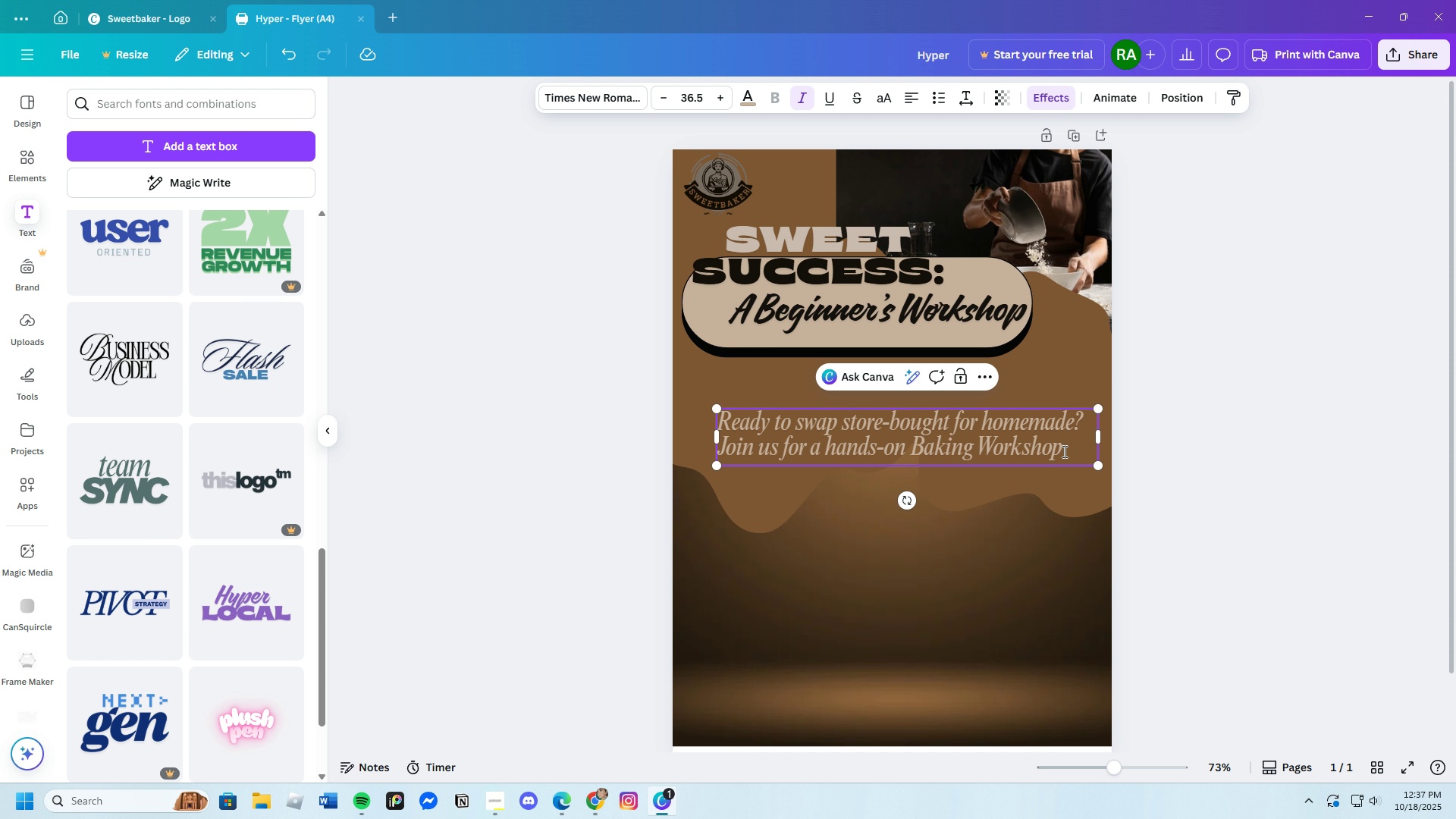 
key(Space)
 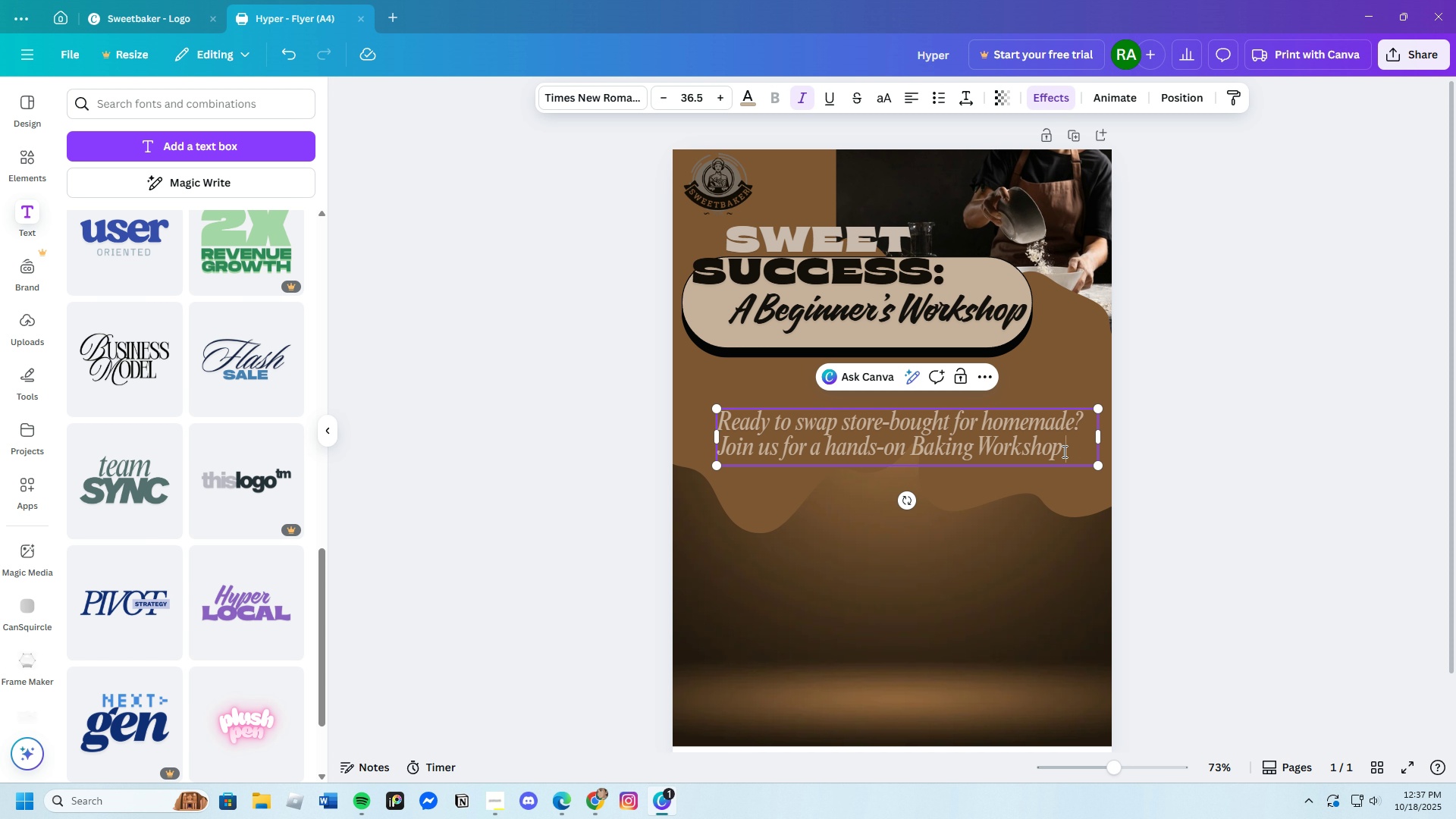 
wait(5.58)
 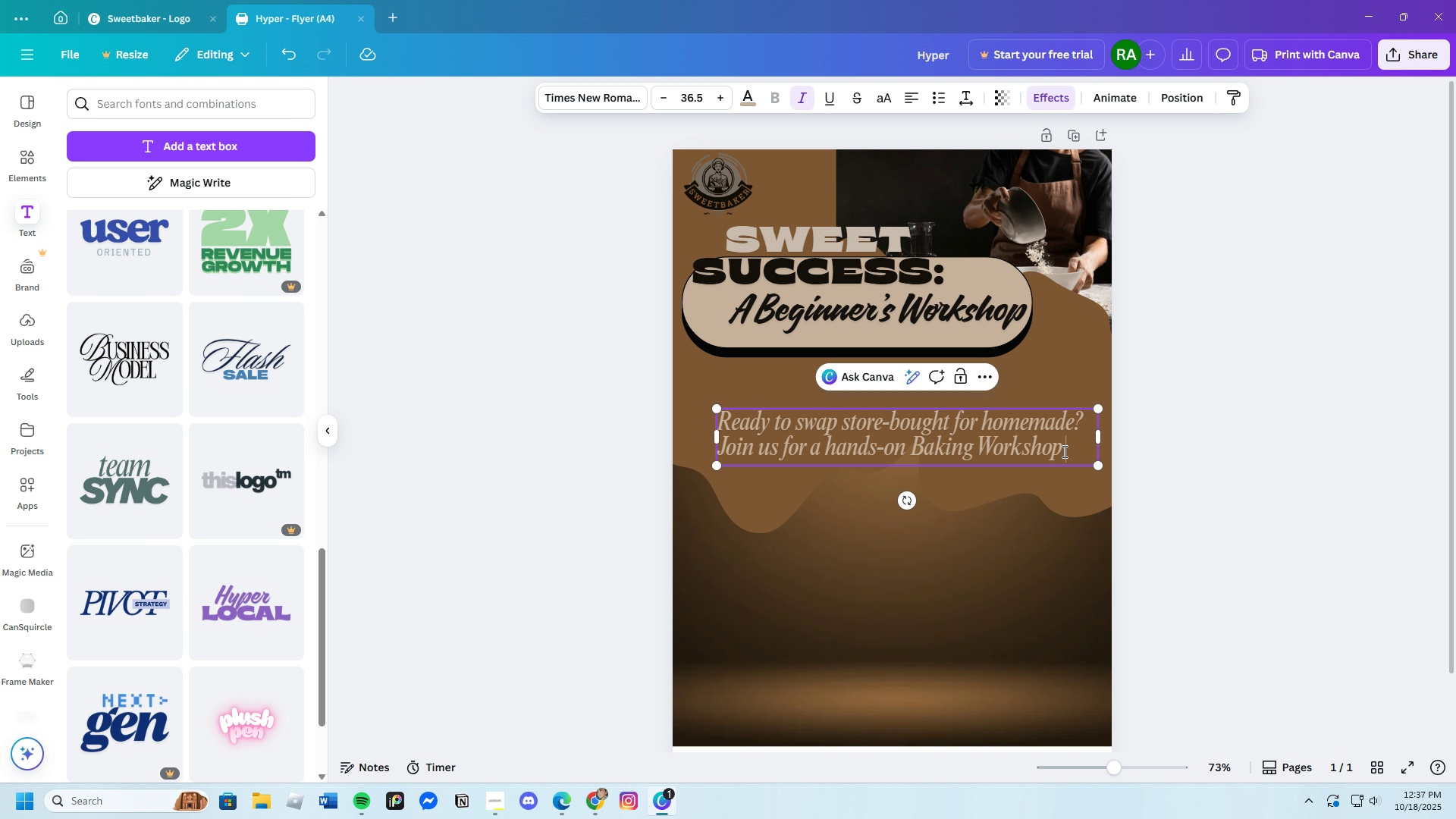 
type(and learn )
 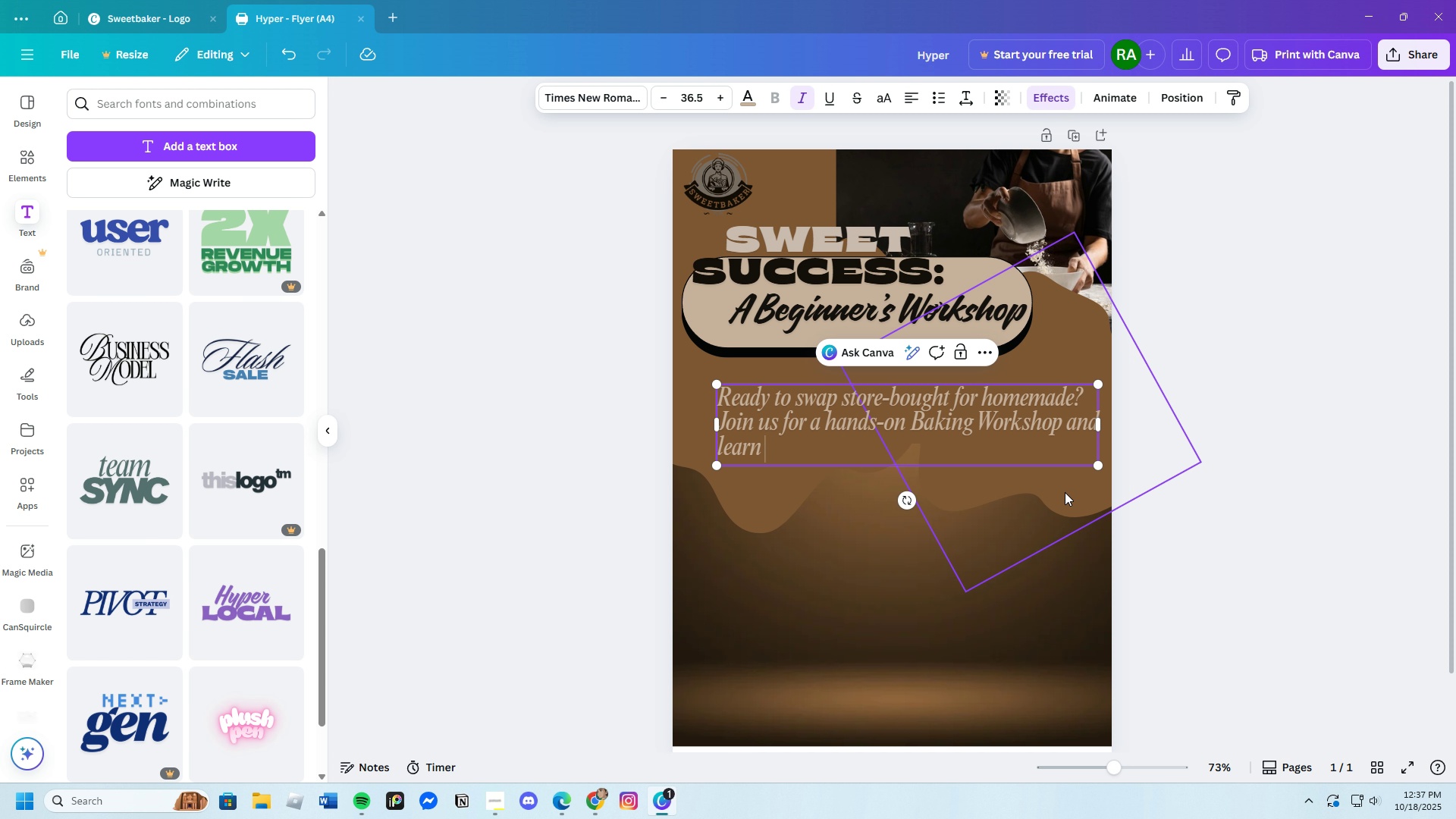 
type(the fundamental )
key(Backspace)
type(s of )
 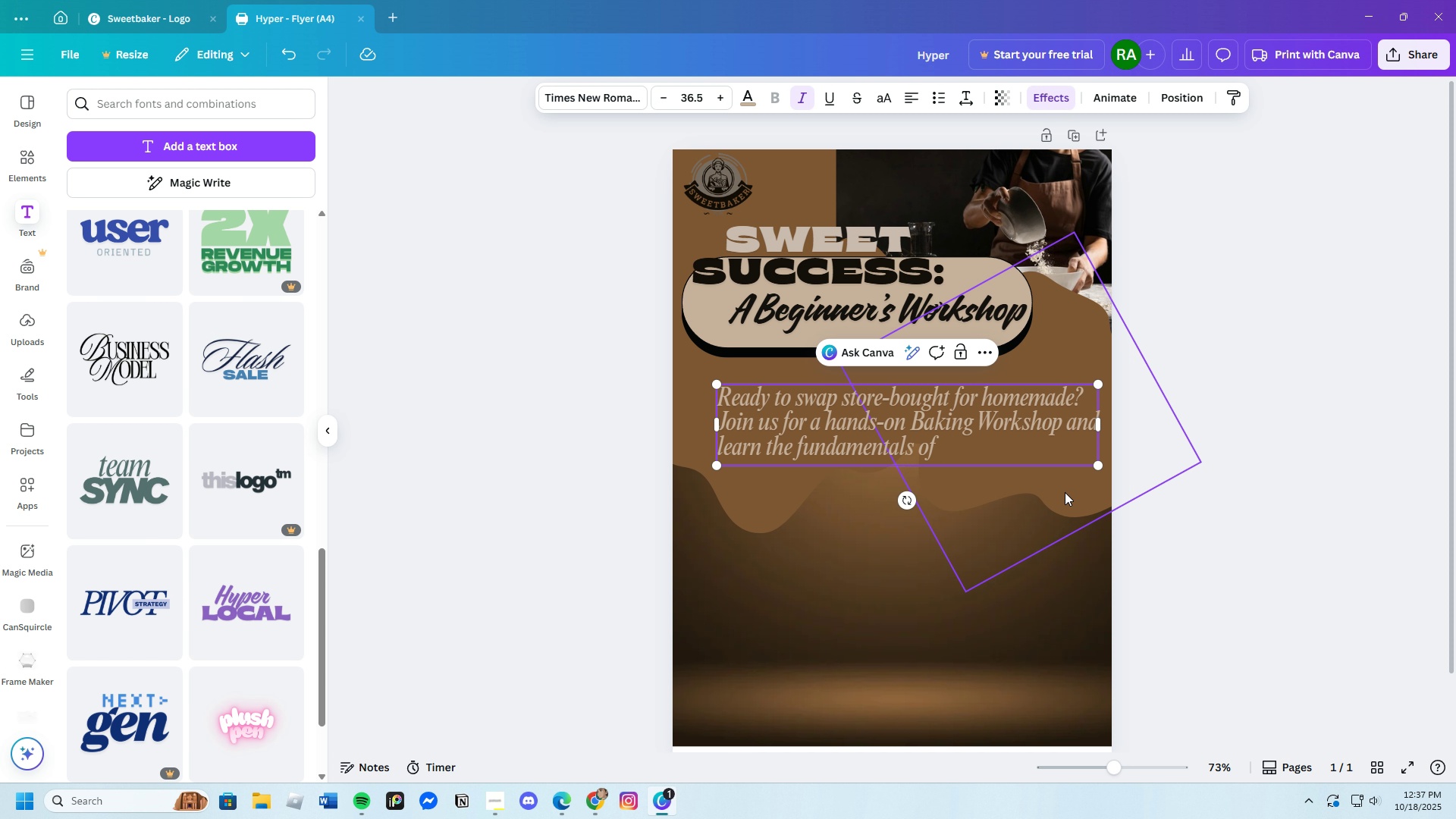 
type(creating )
 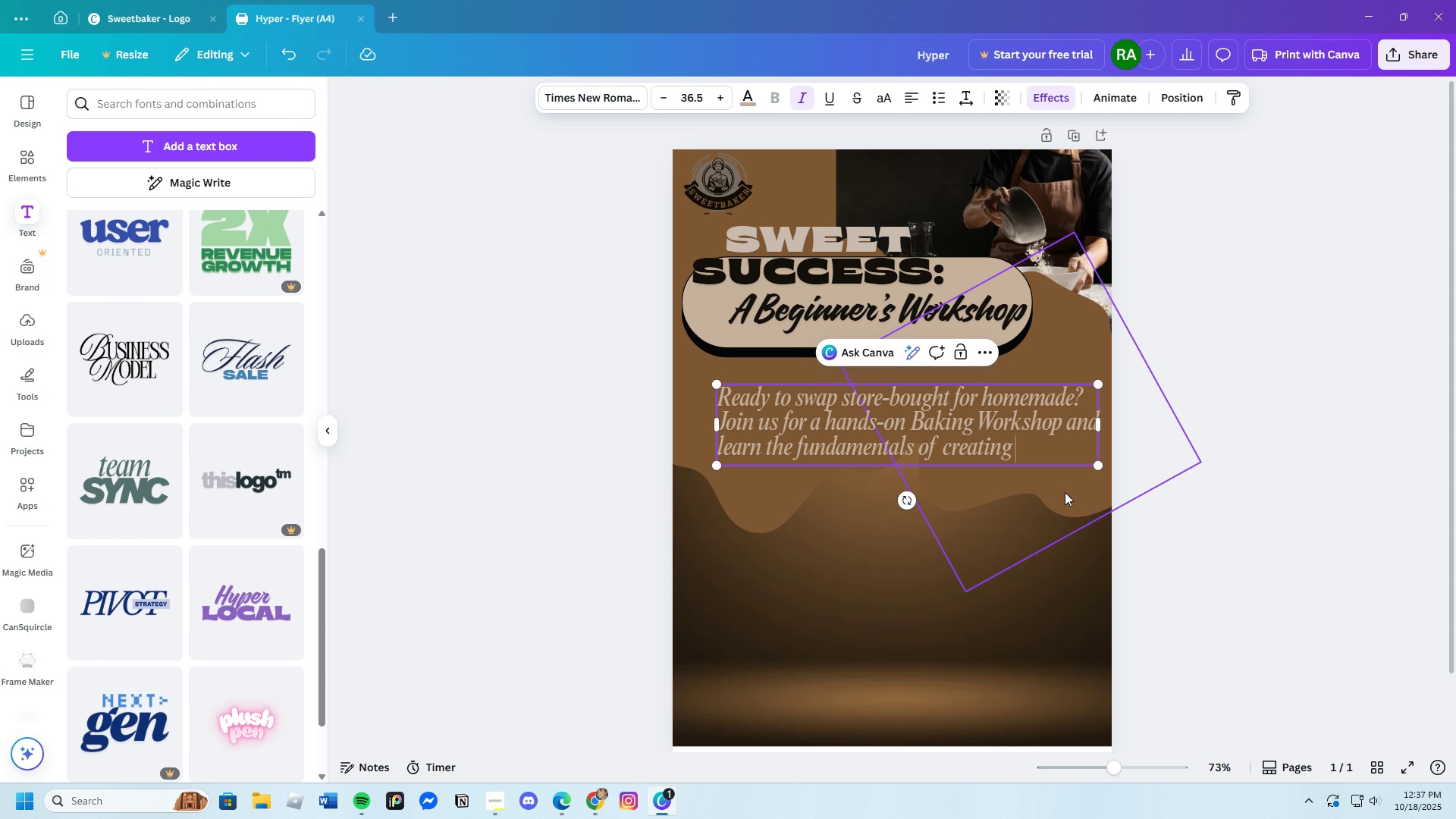 
wait(10.17)
 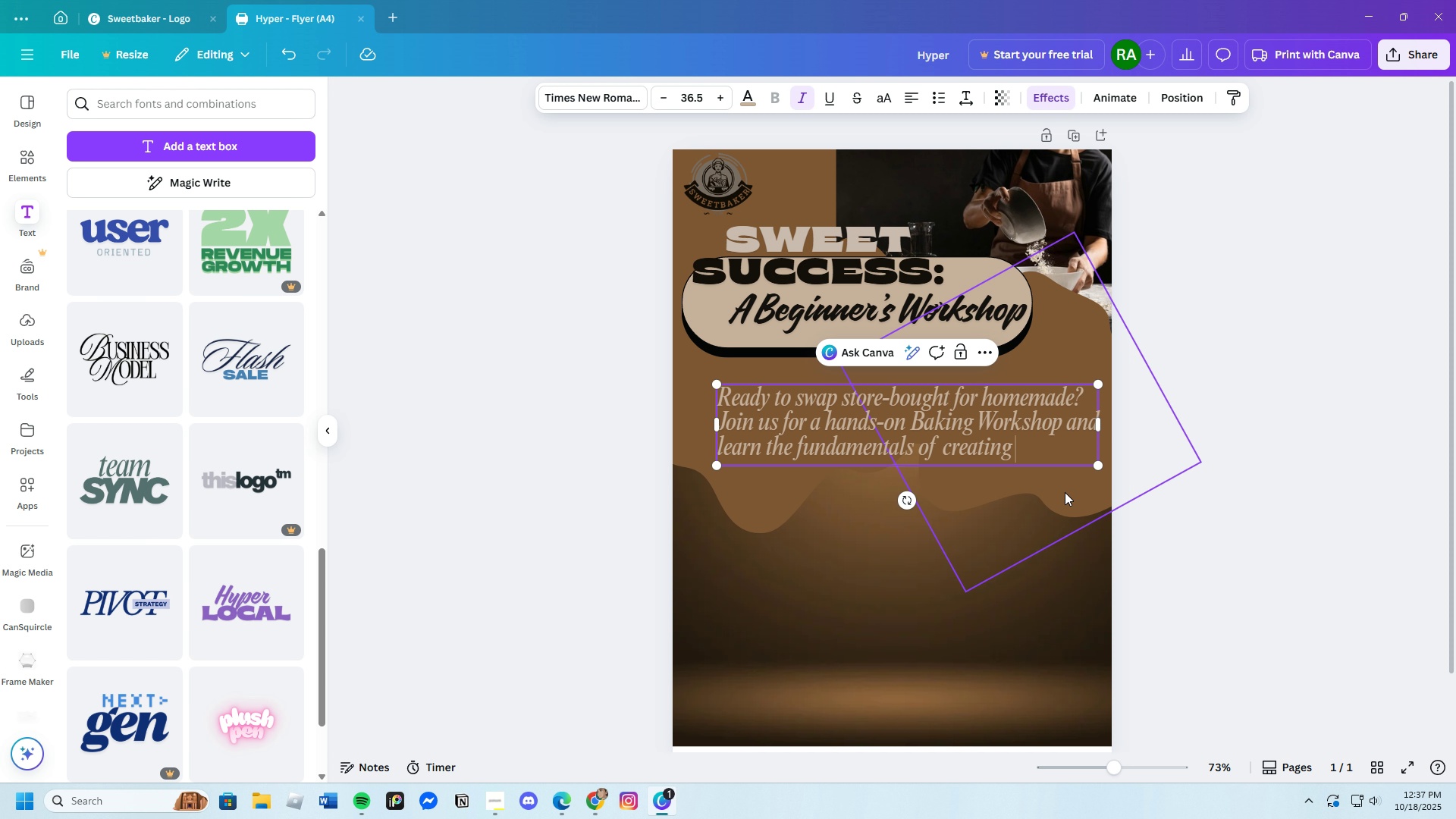 
type(delicious tra)
key(Backspace)
type(eats)
 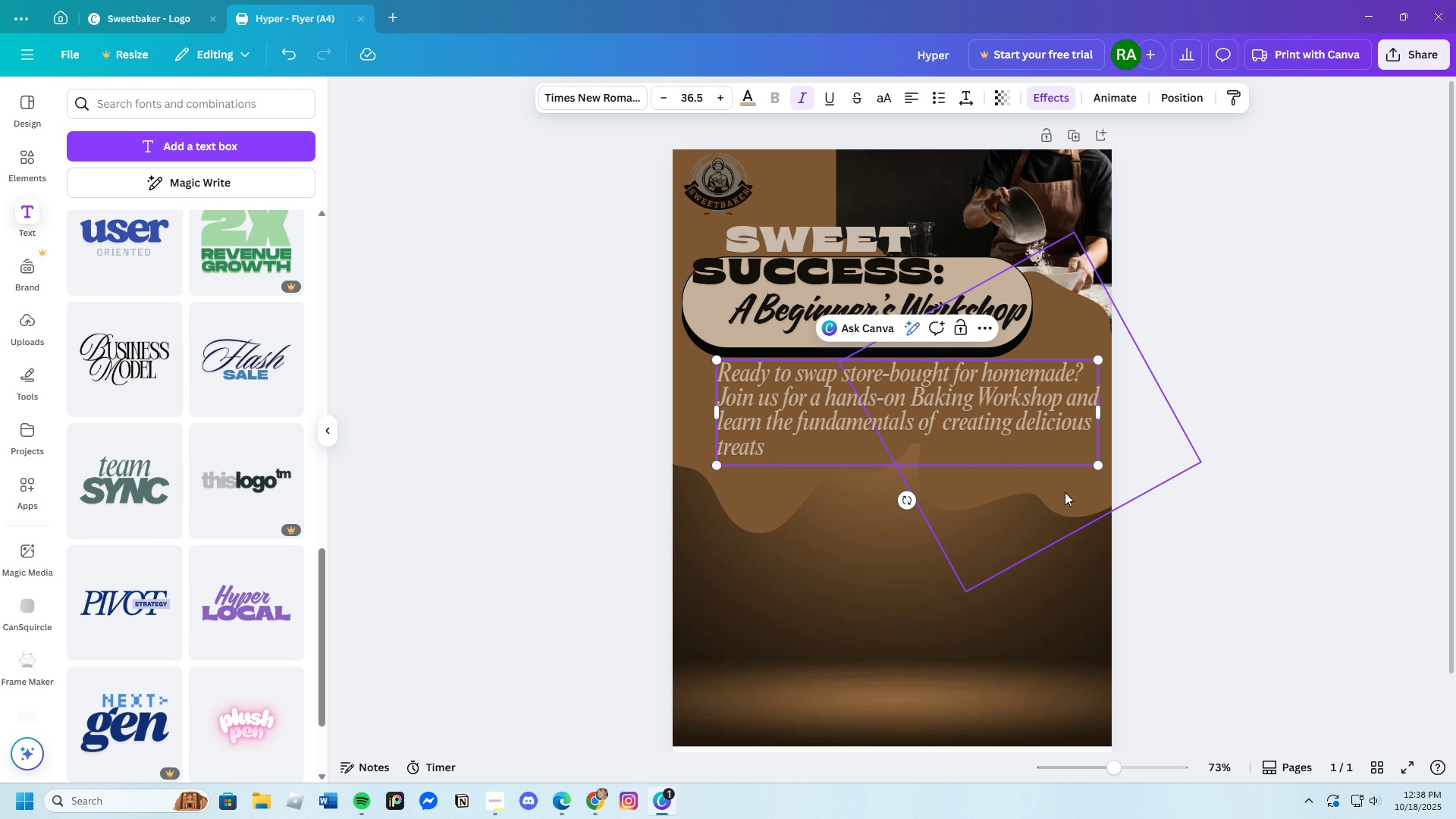 
type( from scratch!)
 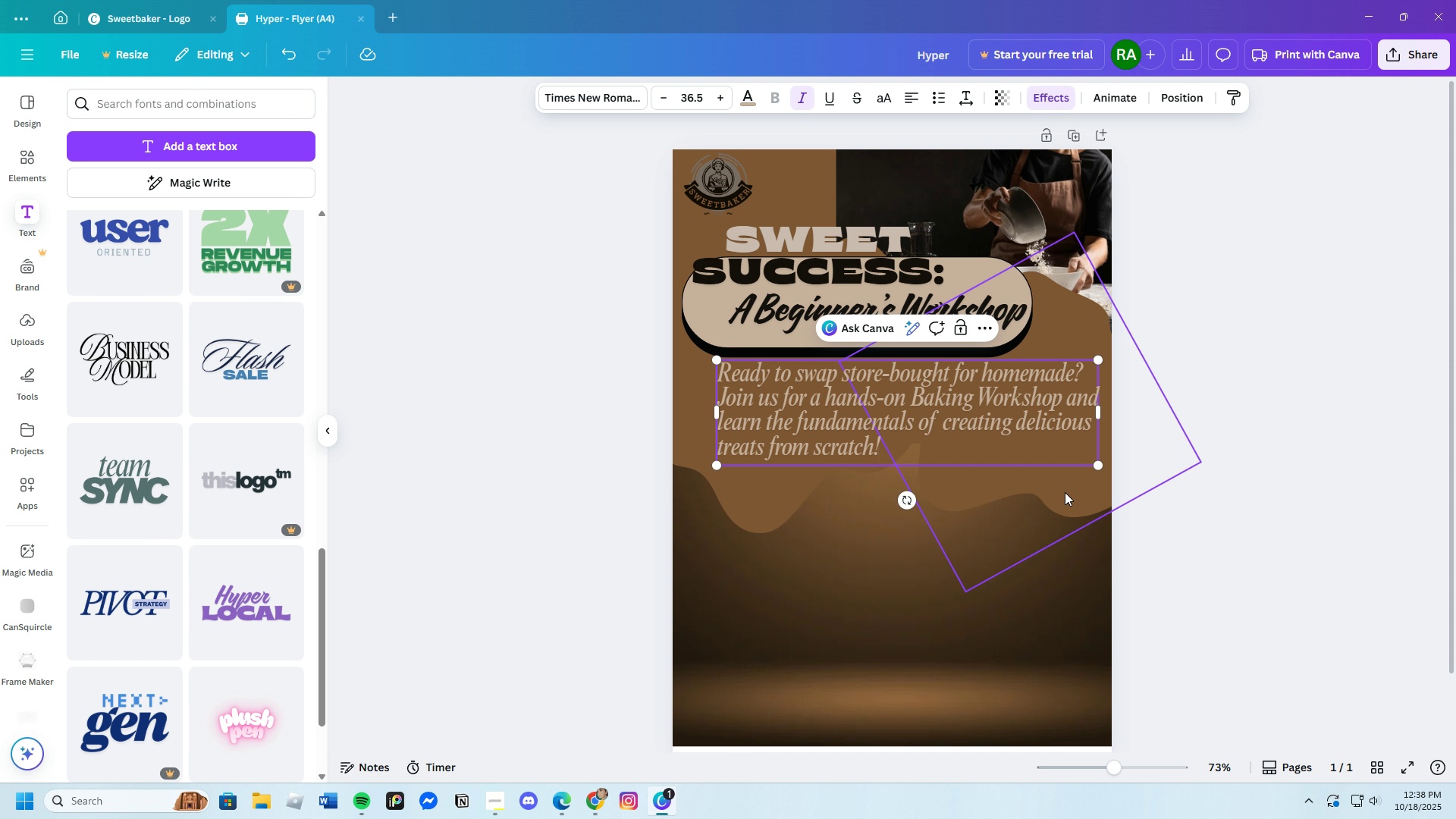 
left_click_drag(start_coordinate=[1101, 472], to_coordinate=[987, 443])
 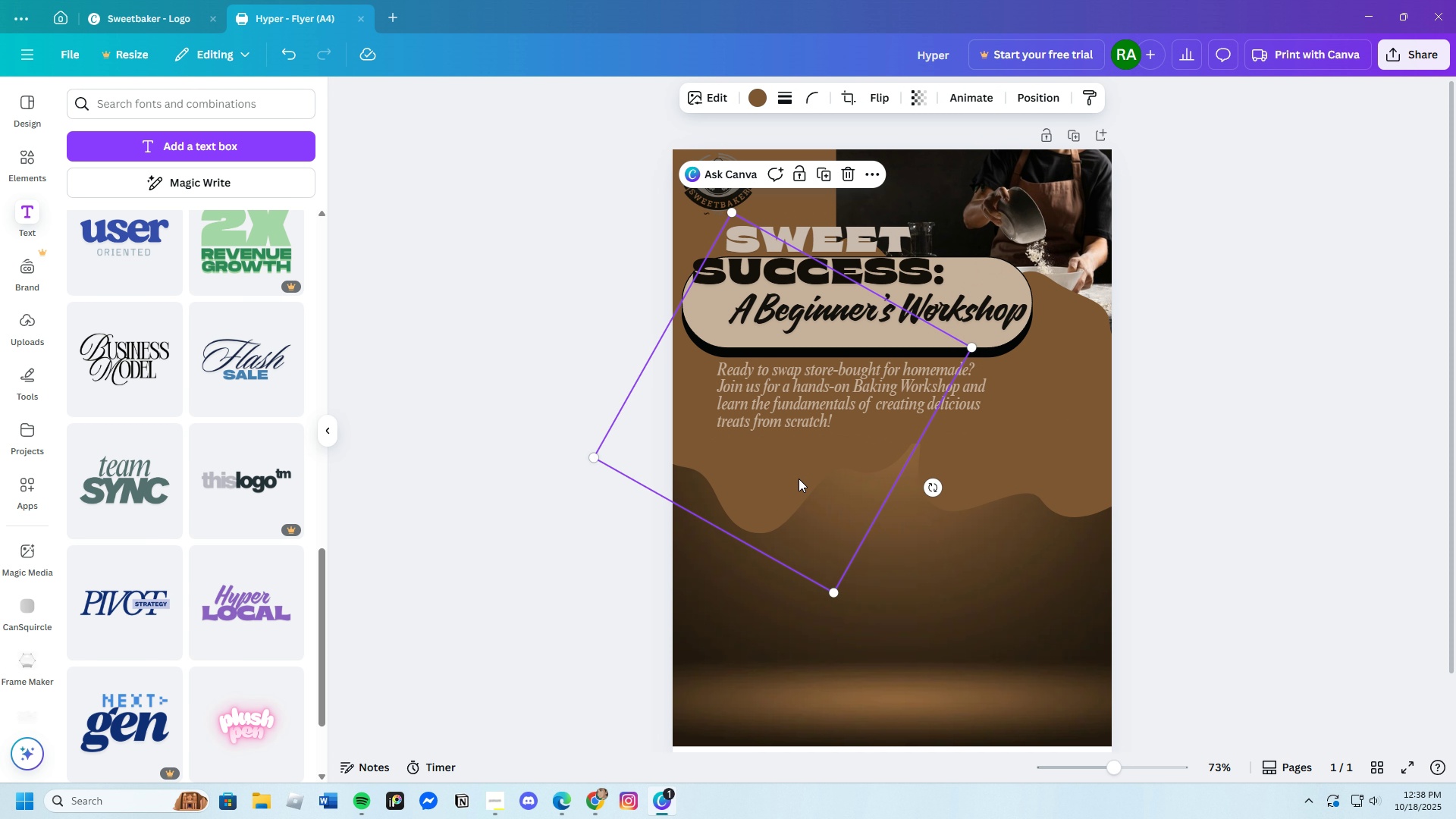 
double_click([799, 405])
 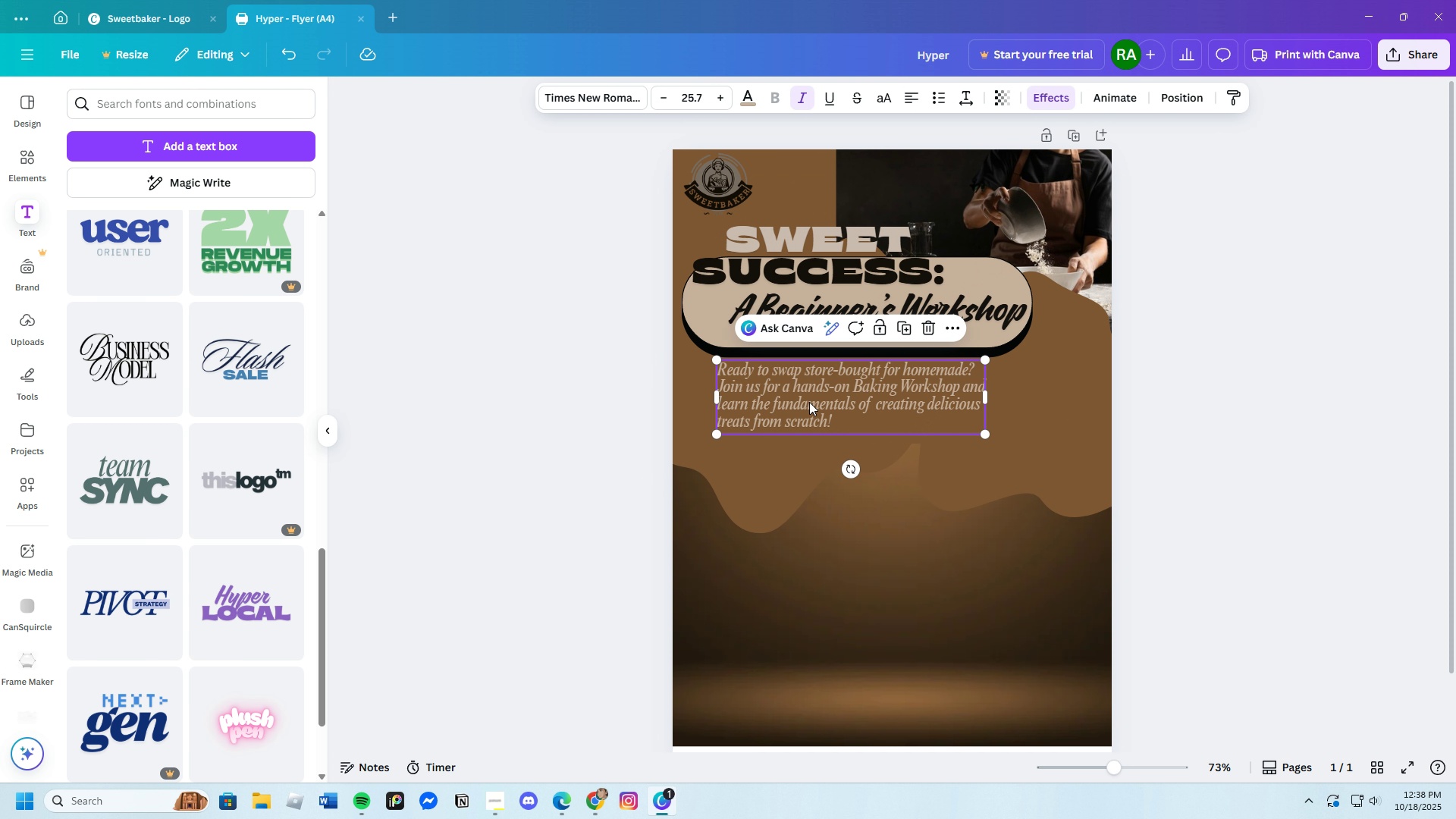 
left_click_drag(start_coordinate=[809, 402], to_coordinate=[791, 406])
 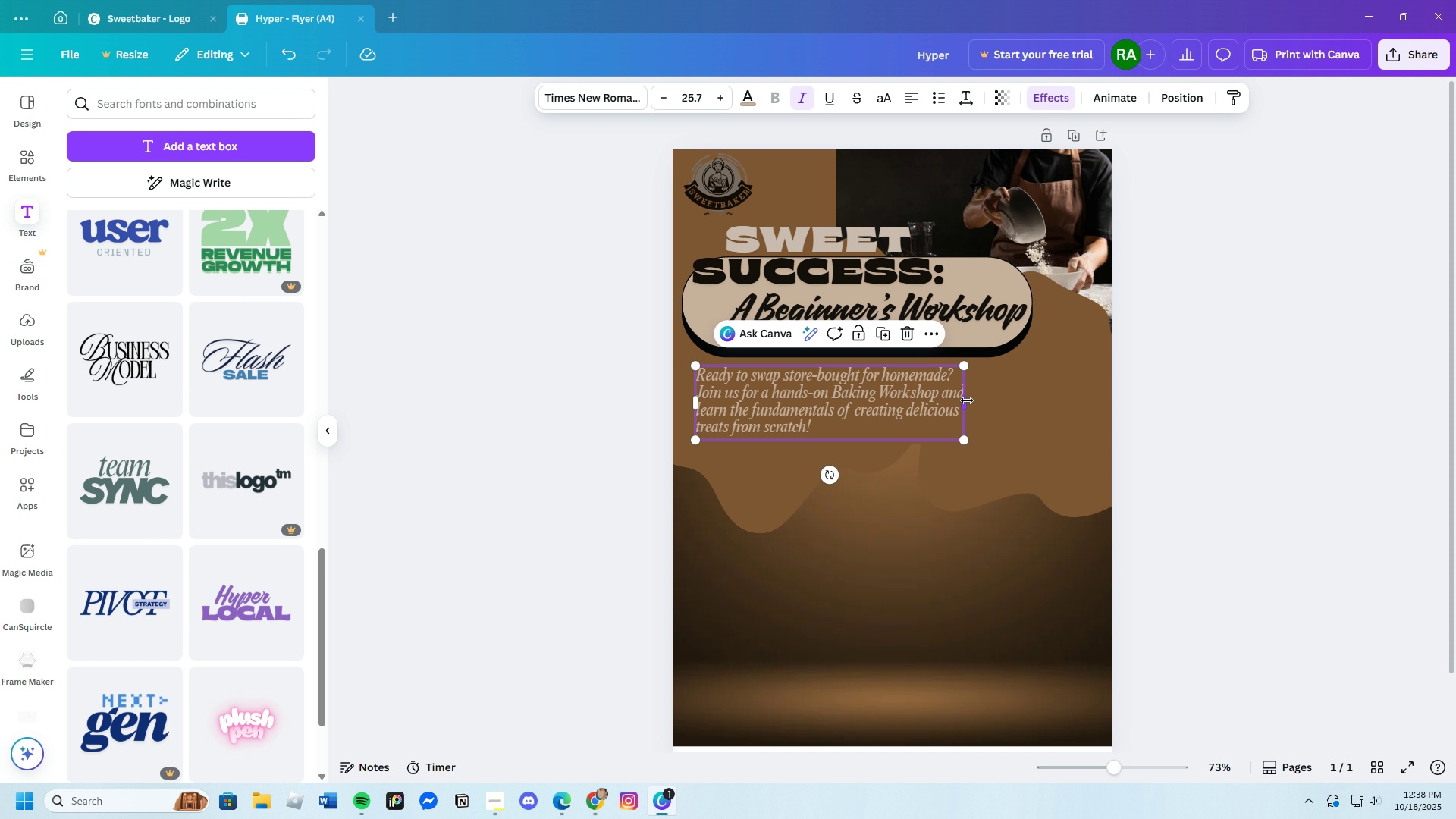 
left_click_drag(start_coordinate=[967, 401], to_coordinate=[1100, 403])
 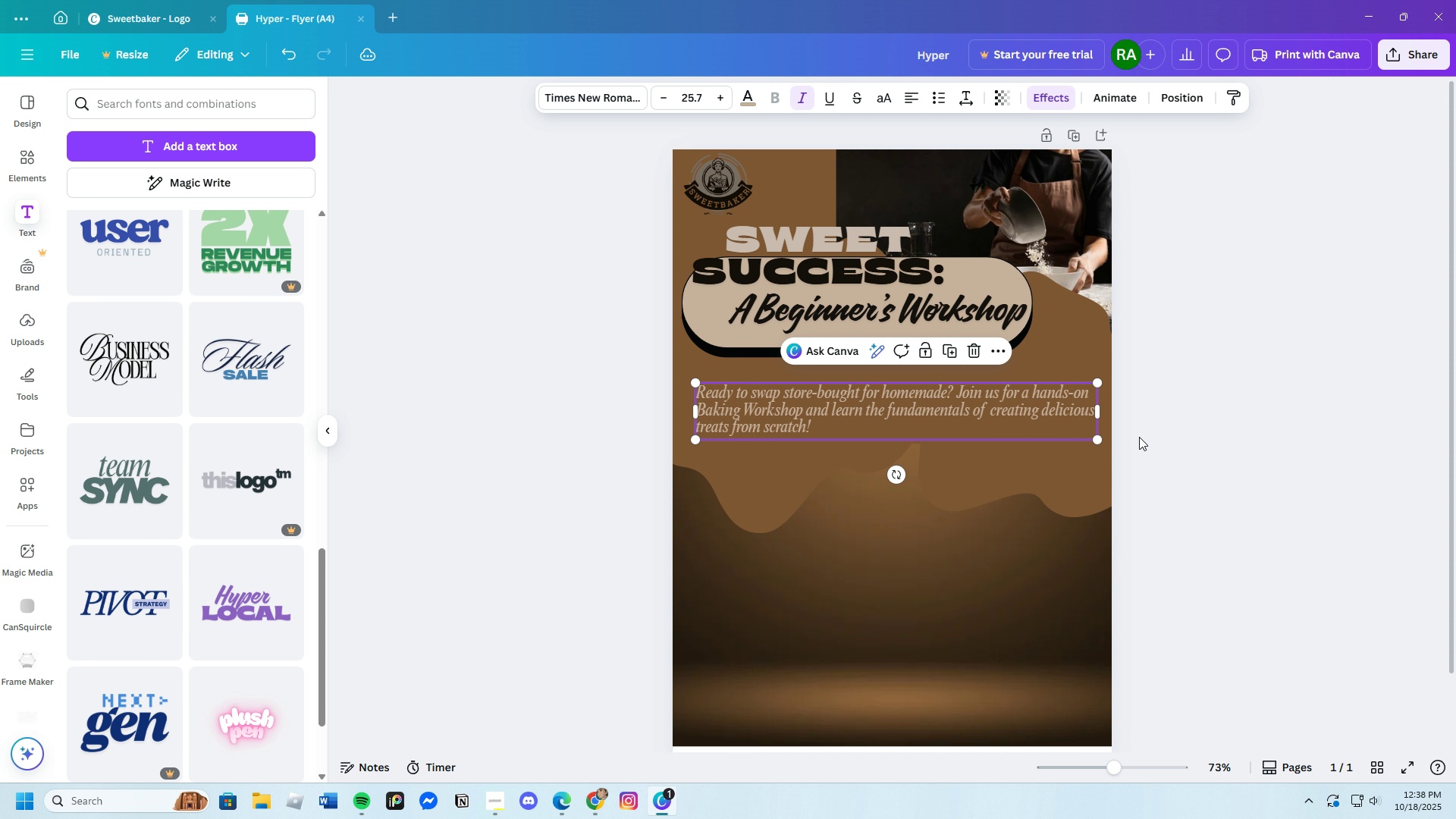 
left_click([1141, 438])
 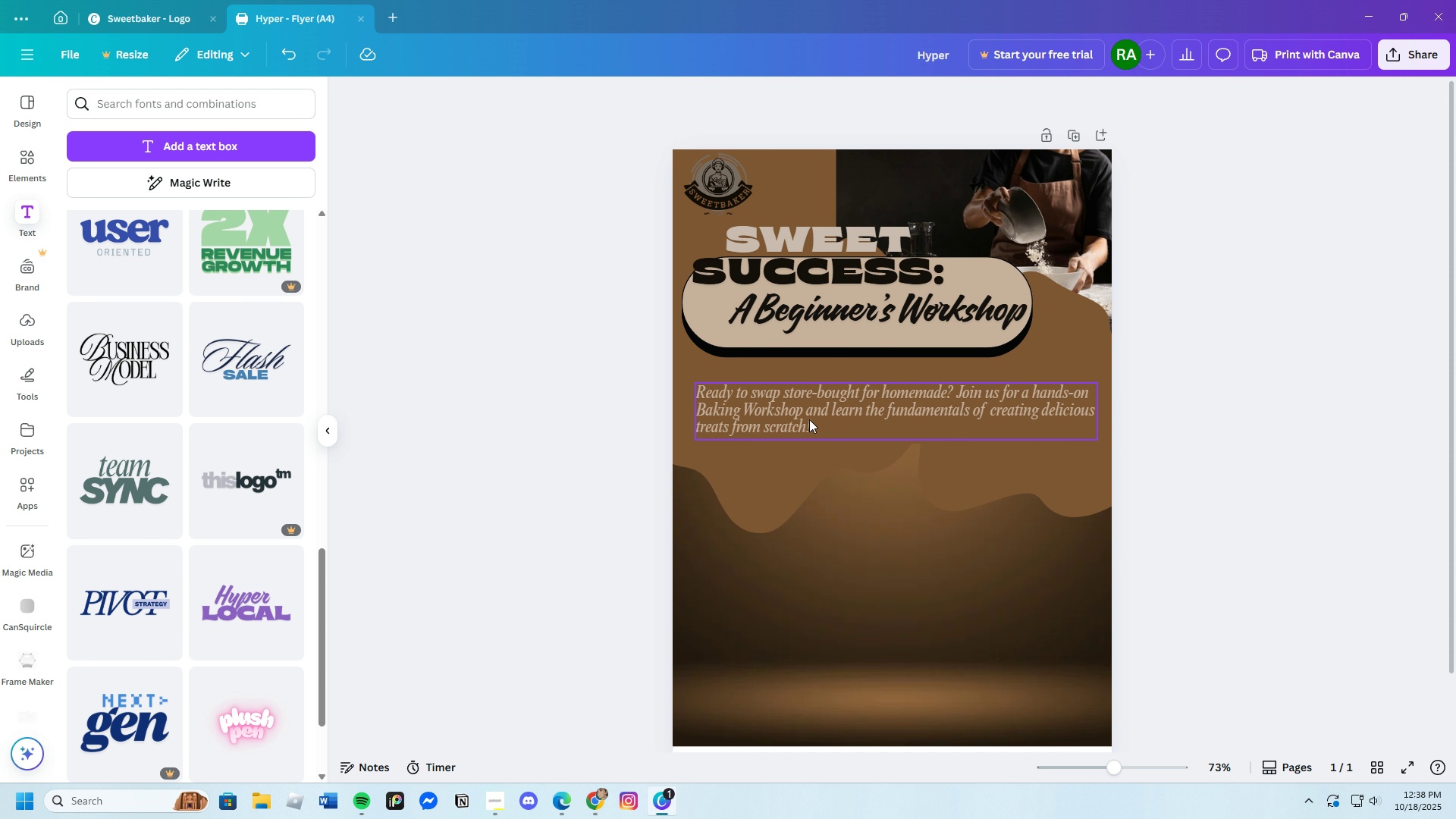 
left_click([752, 416])
 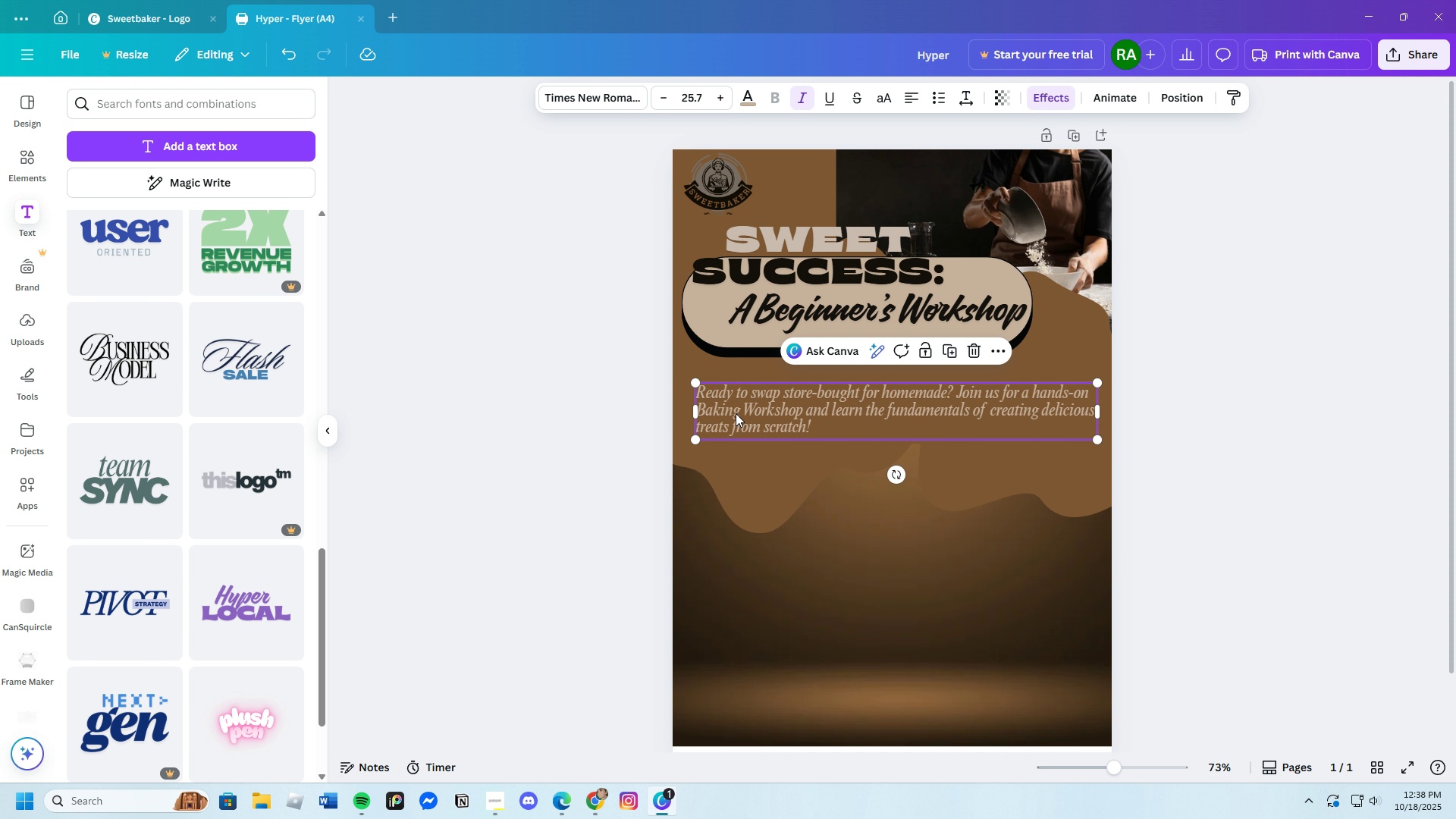 
left_click_drag(start_coordinate=[736, 415], to_coordinate=[733, 400])
 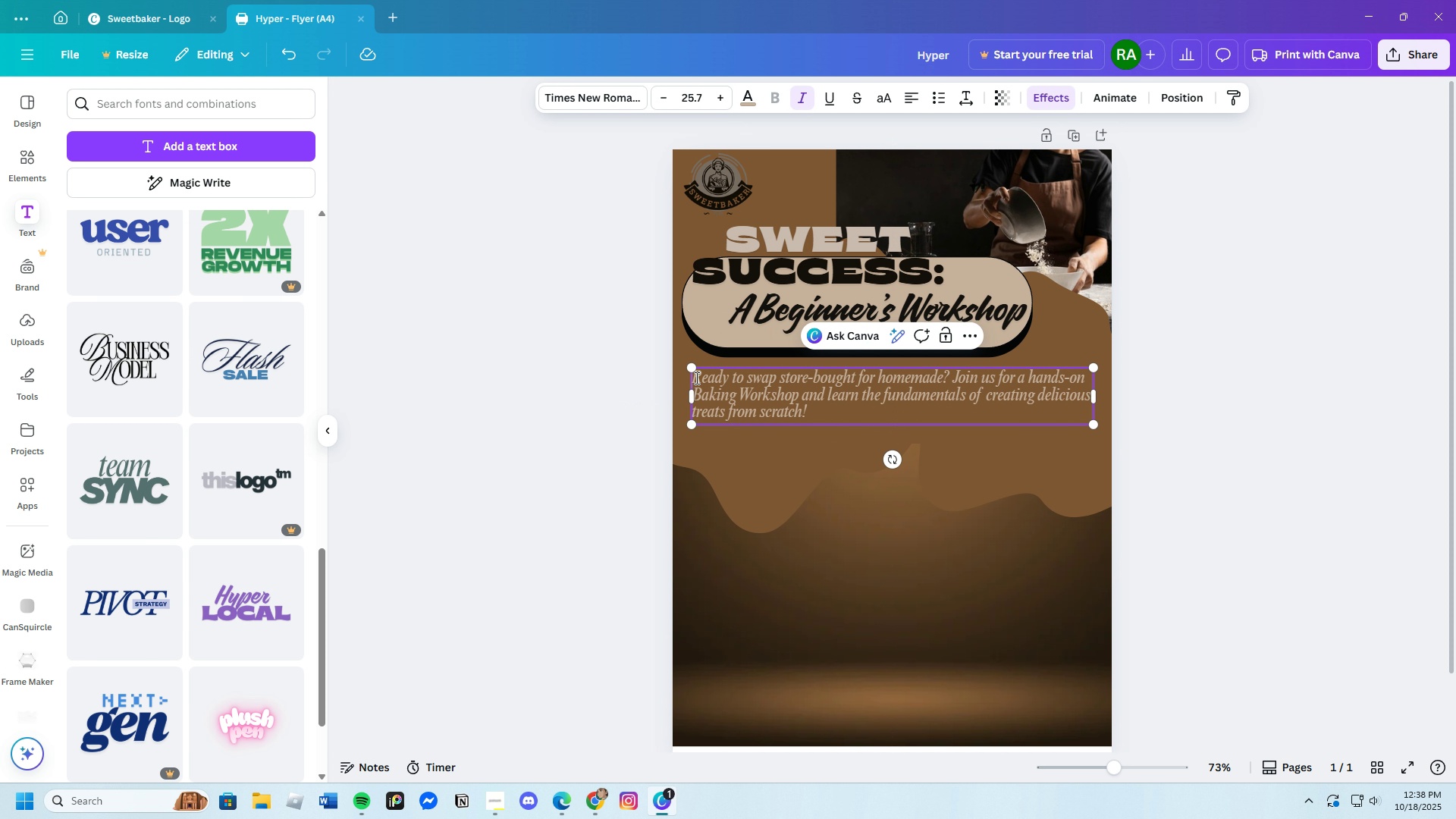 
left_click([695, 378])
 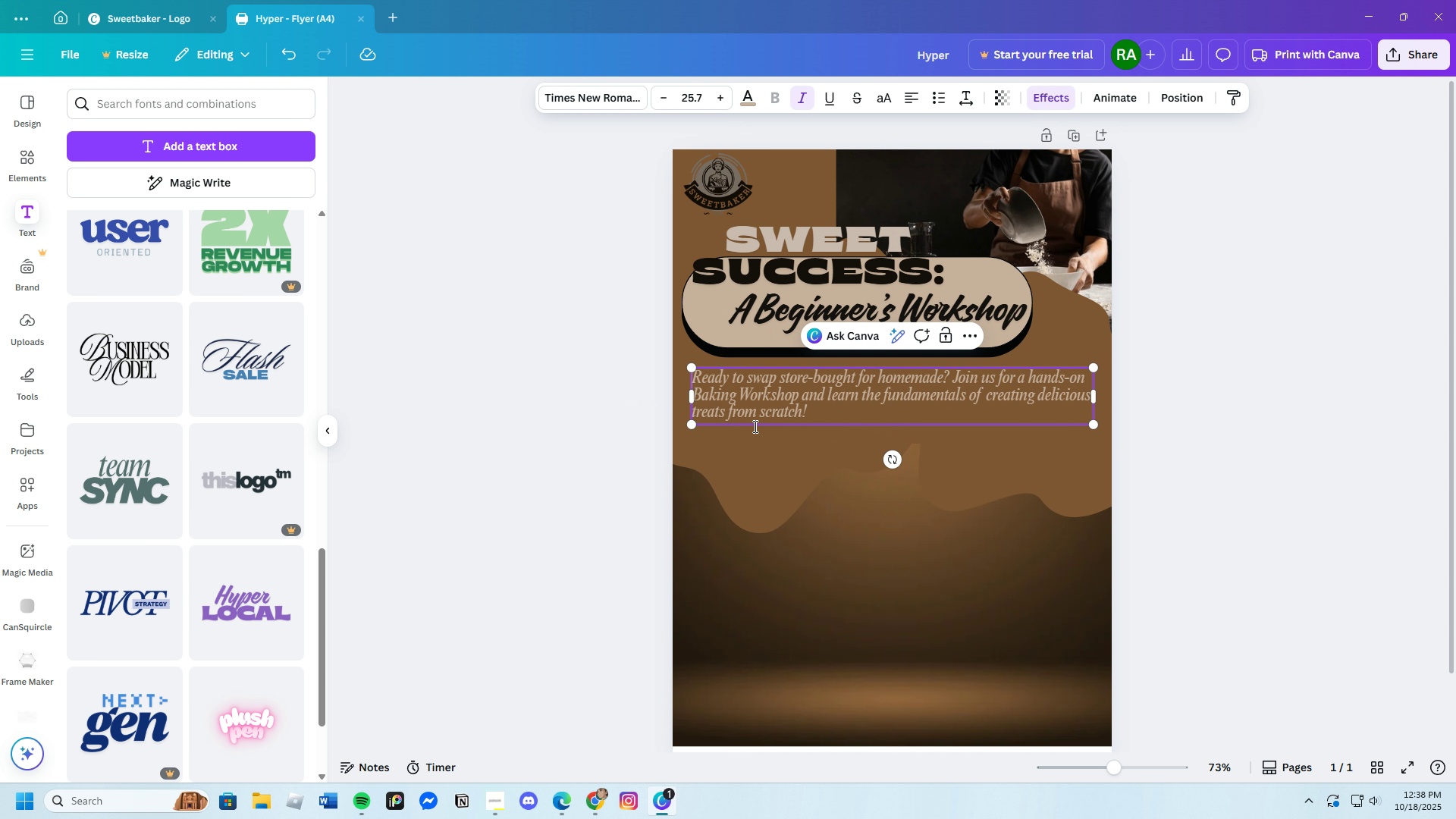 
left_click([814, 491])
 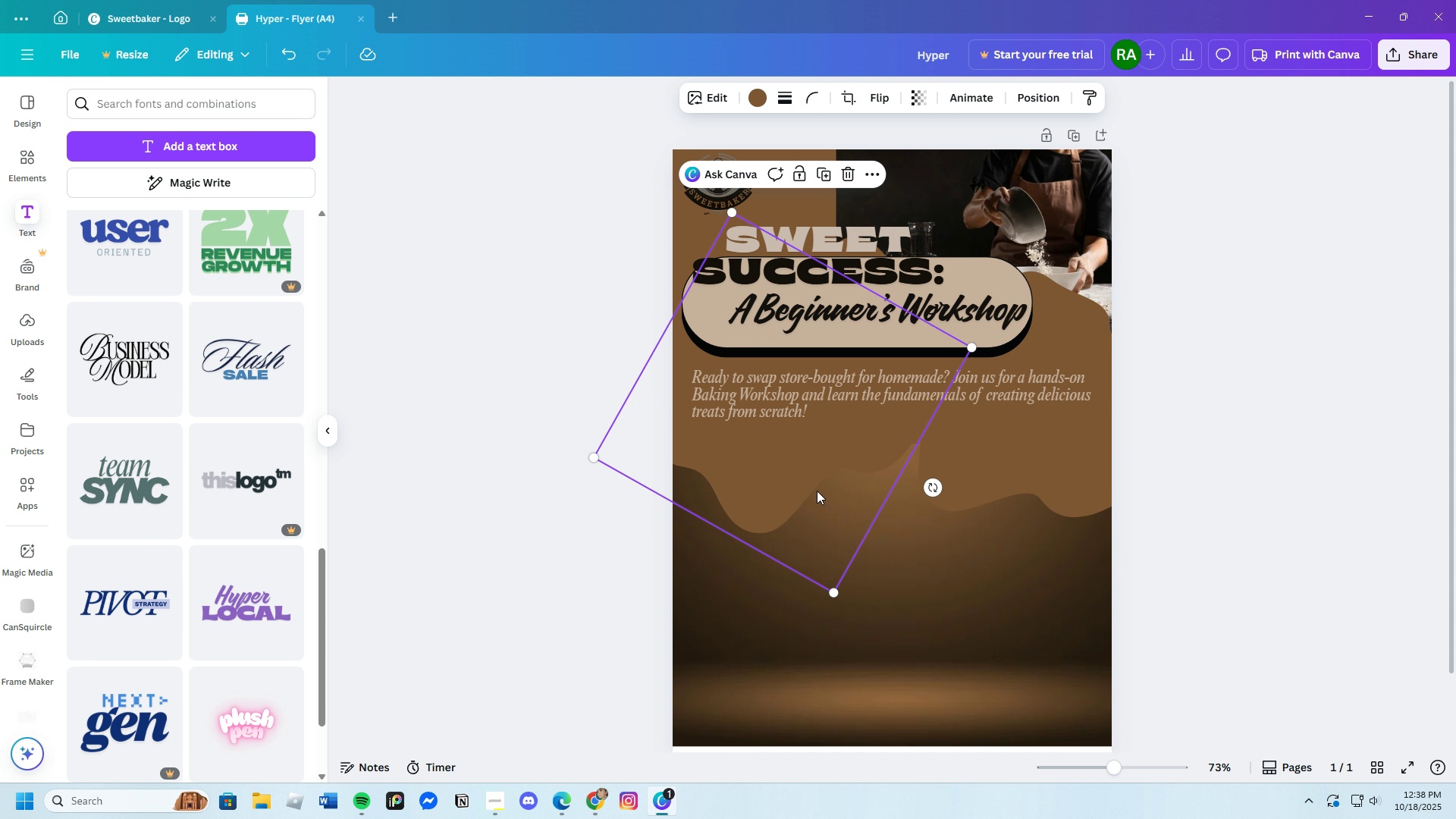 
left_click([1167, 544])
 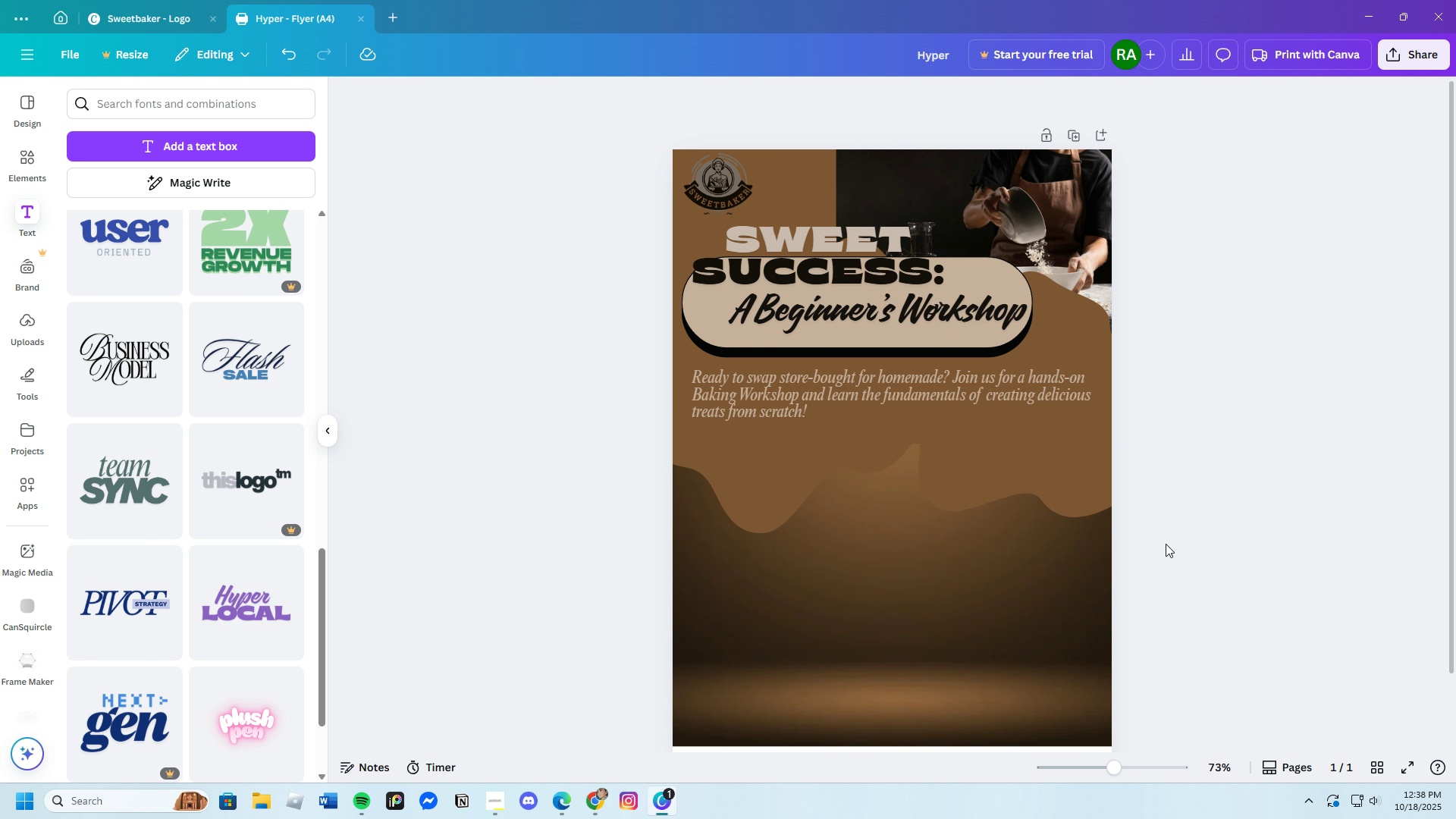 
scroll: coordinate [1157, 550], scroll_direction: down, amount: 1.0
 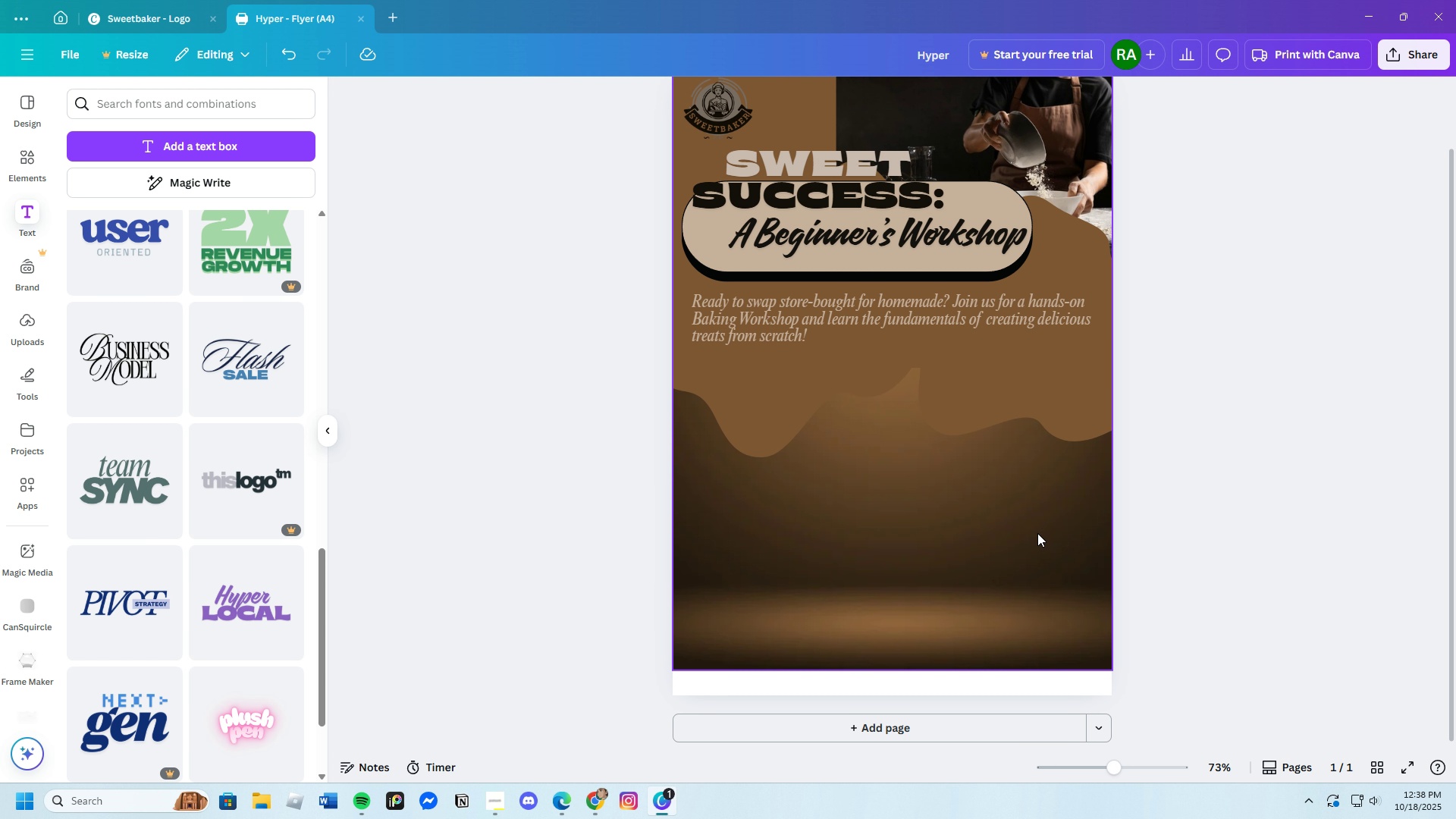 
wait(5.84)
 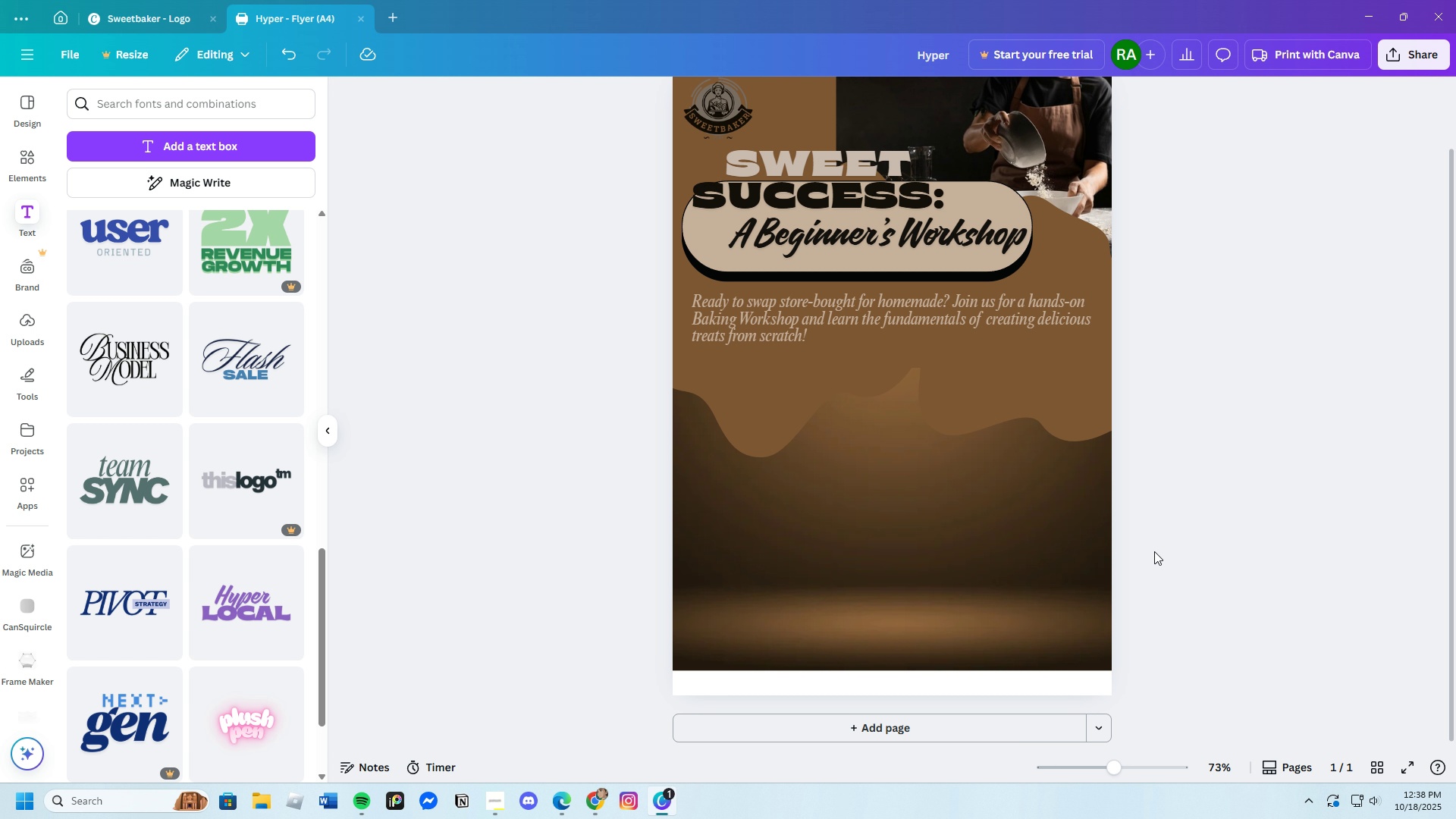 
scroll: coordinate [960, 536], scroll_direction: up, amount: 2.0
 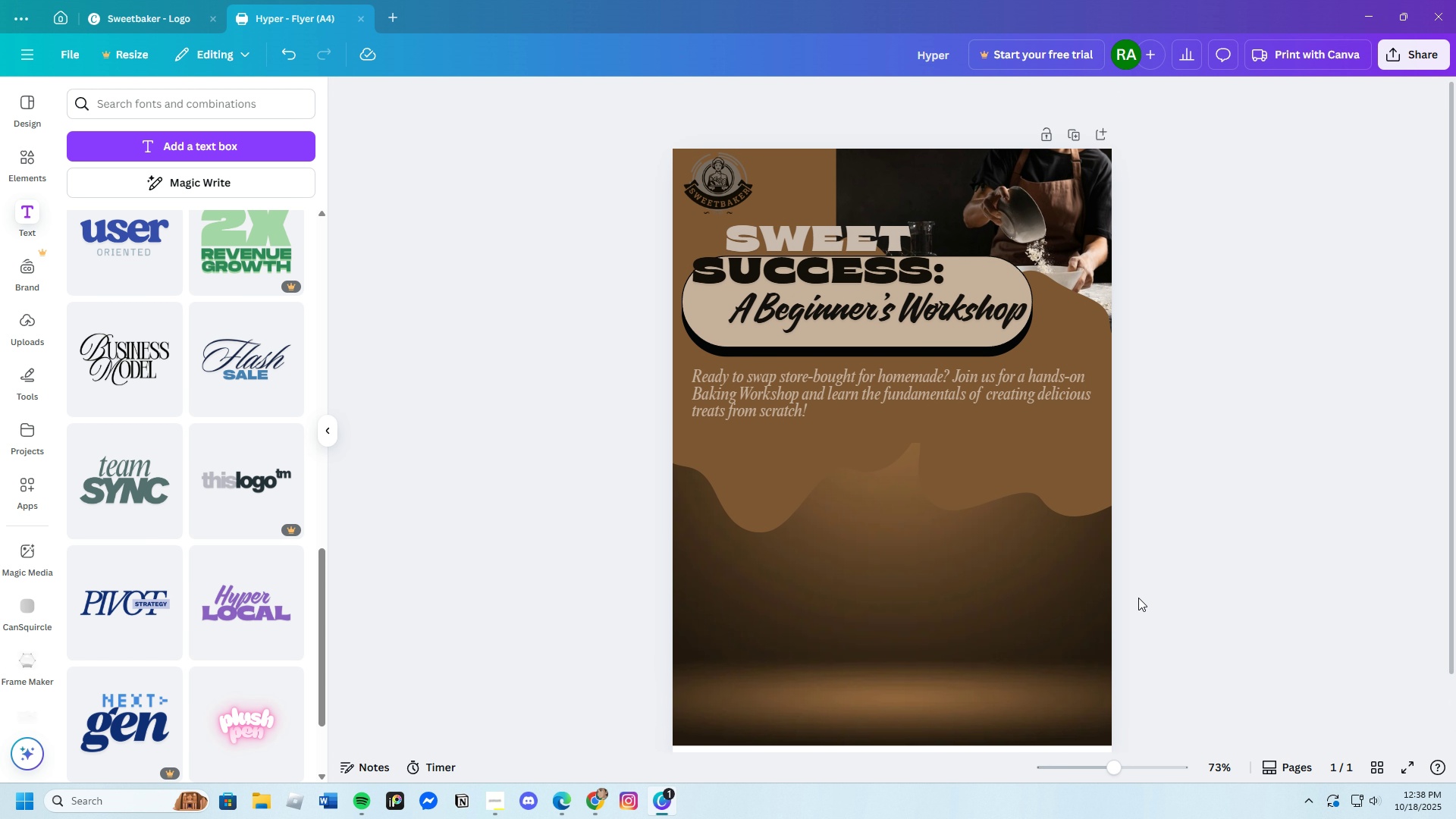 
scroll: coordinate [1139, 598], scroll_direction: none, amount: 0.0
 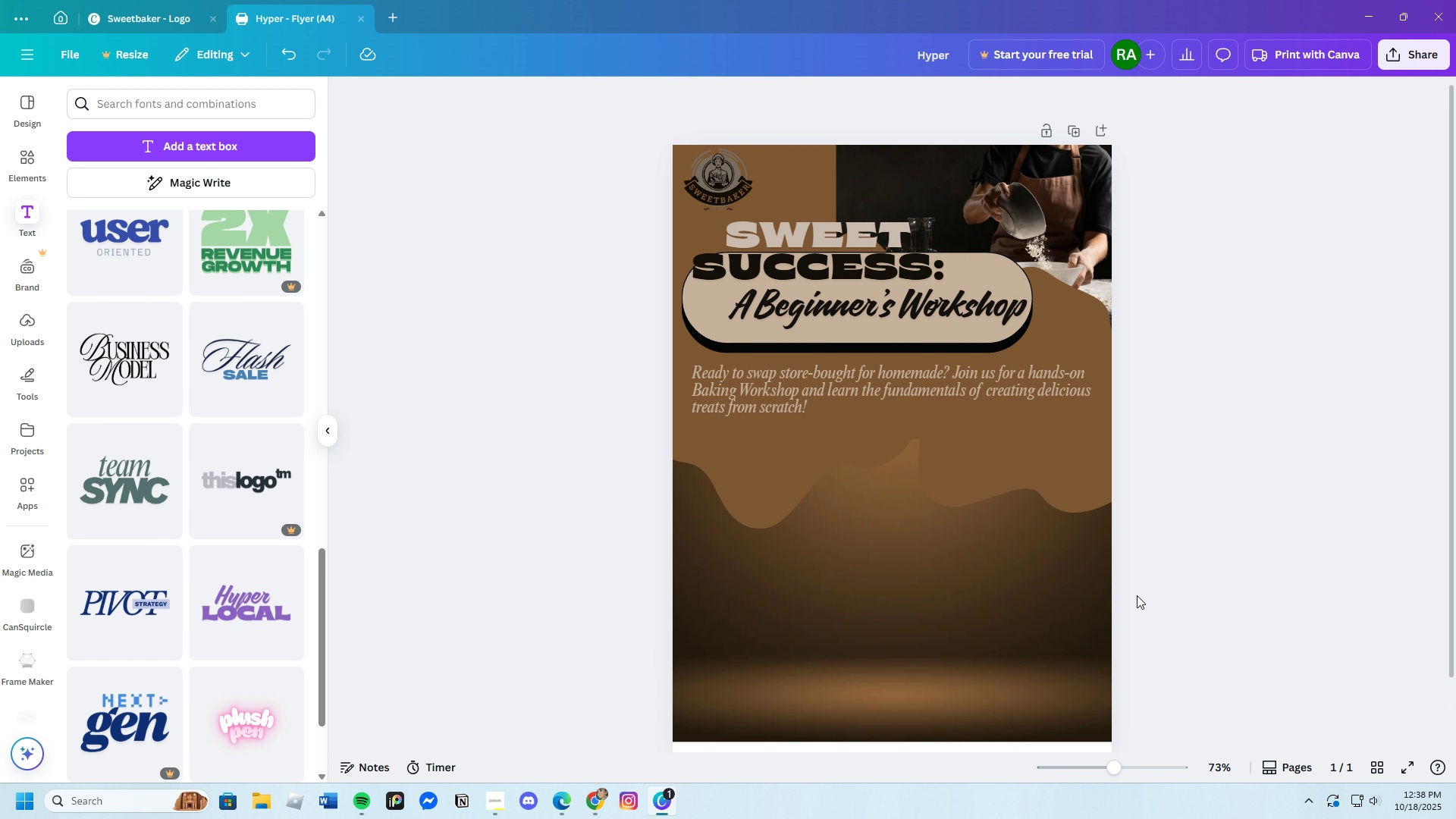 
scroll: coordinate [1137, 595], scroll_direction: down, amount: 2.0
 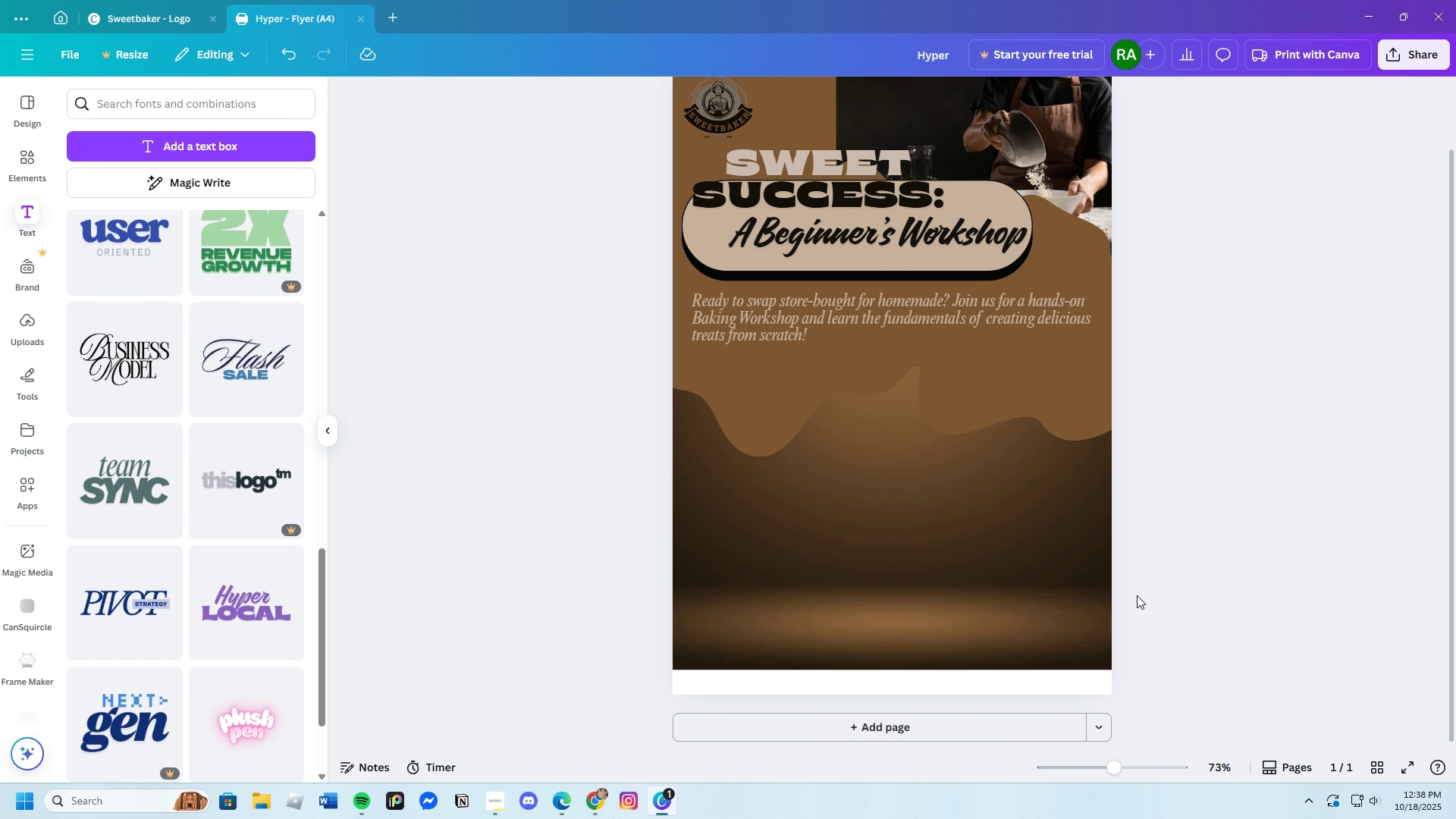 
scroll: coordinate [1137, 595], scroll_direction: up, amount: 1.0
 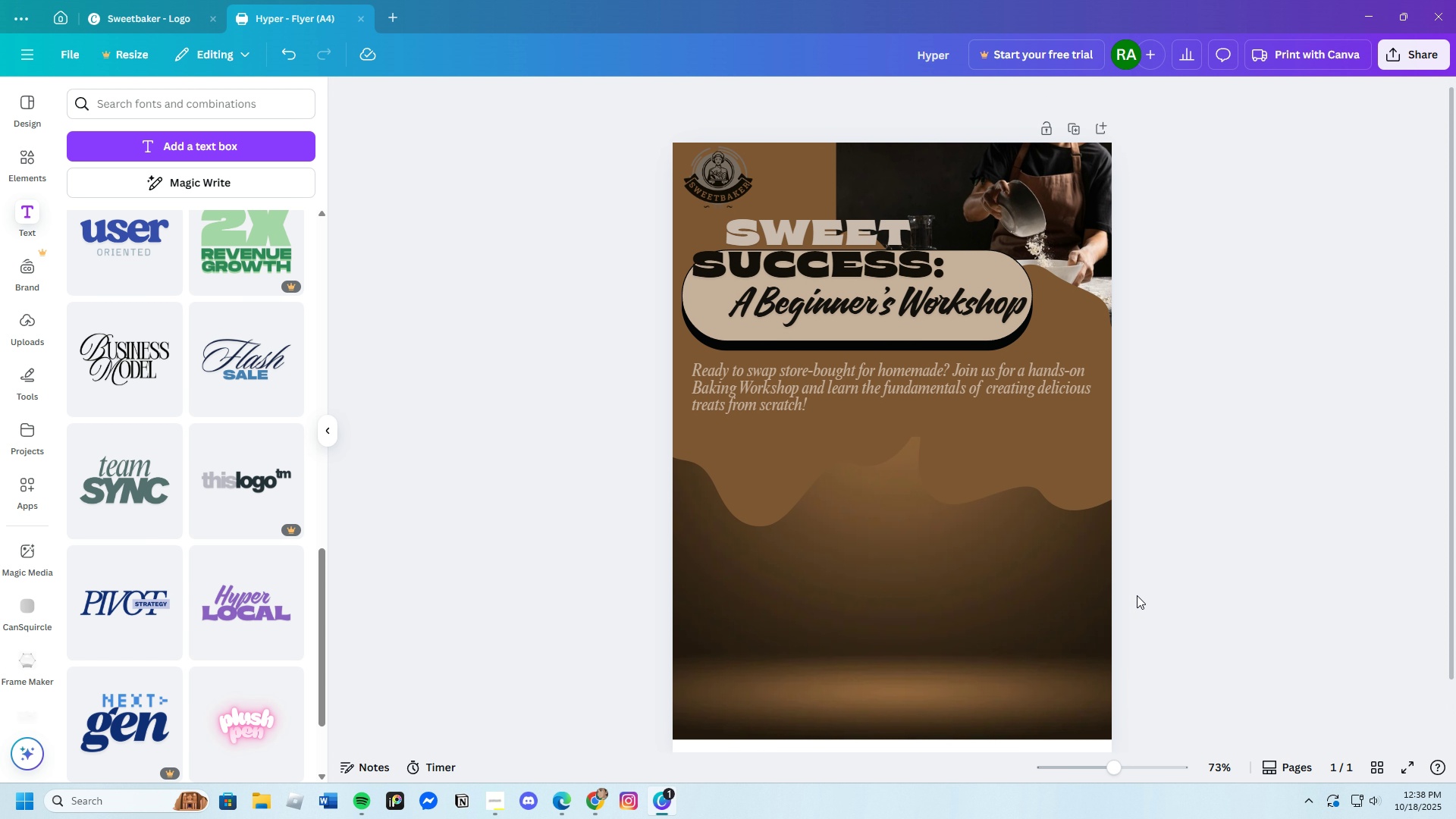 
scroll: coordinate [196, 599], scroll_direction: down, amount: 28.0
 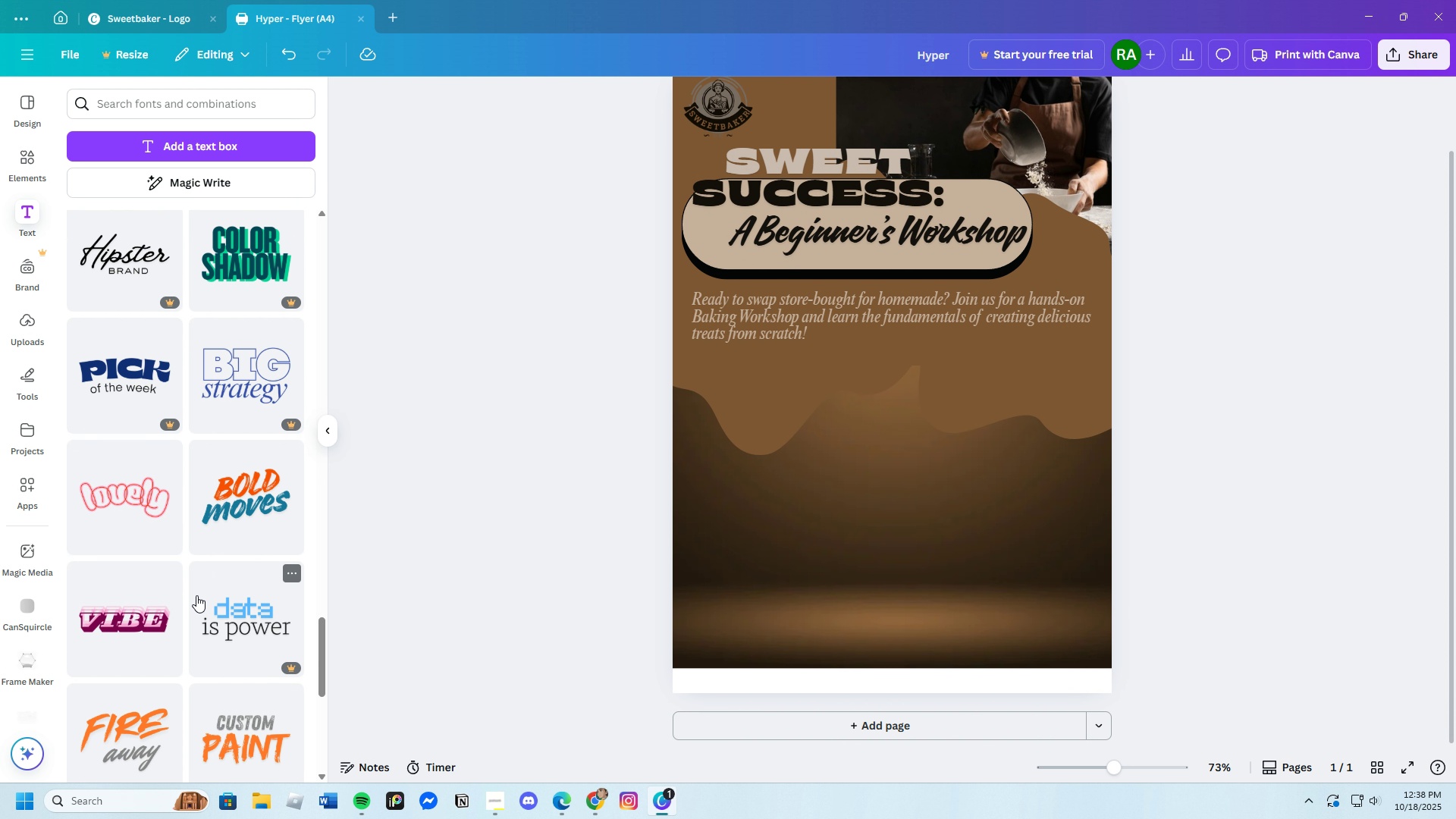 
scroll: coordinate [196, 595], scroll_direction: down, amount: 4.0
 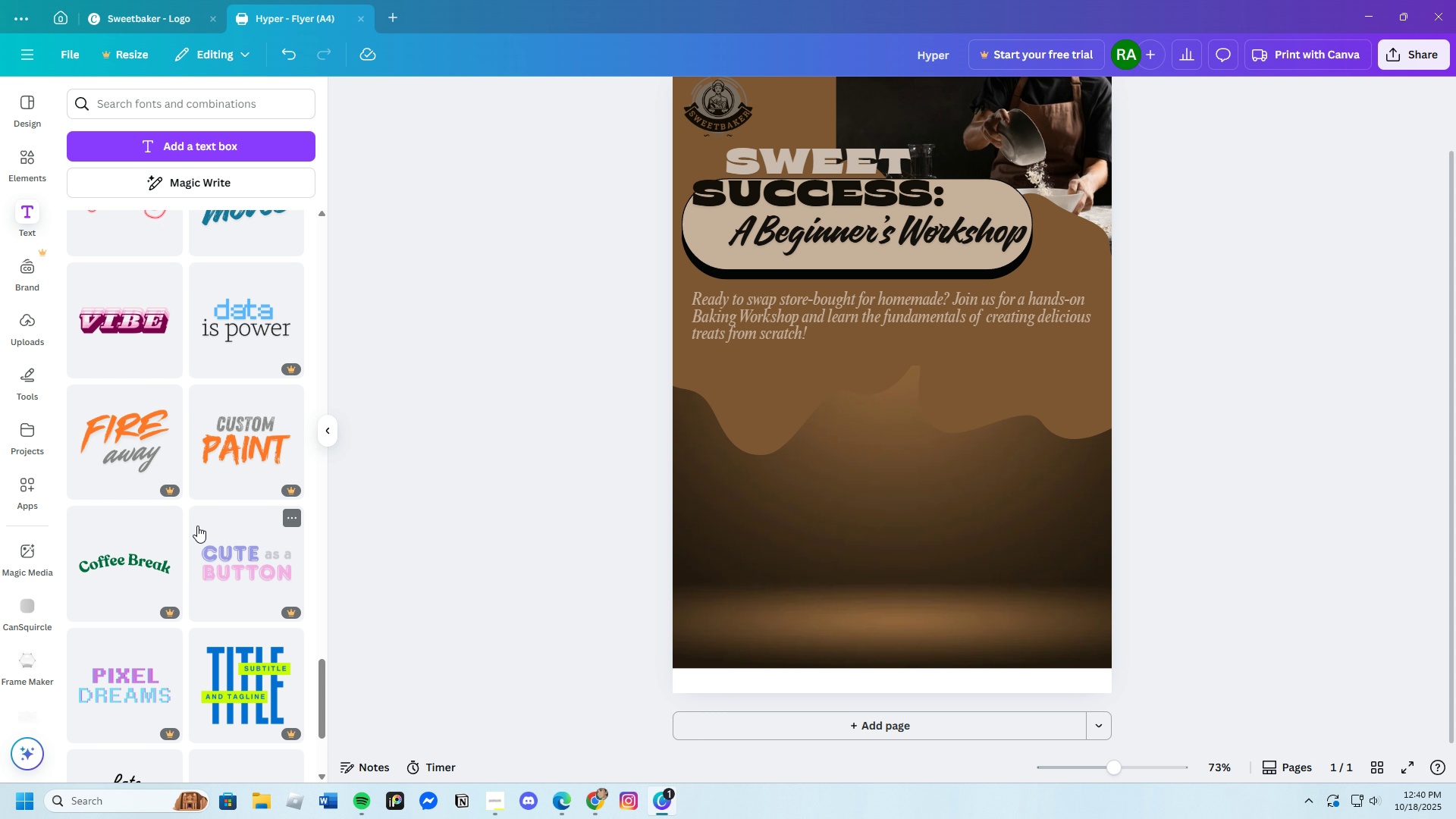 
wait(112.23)
 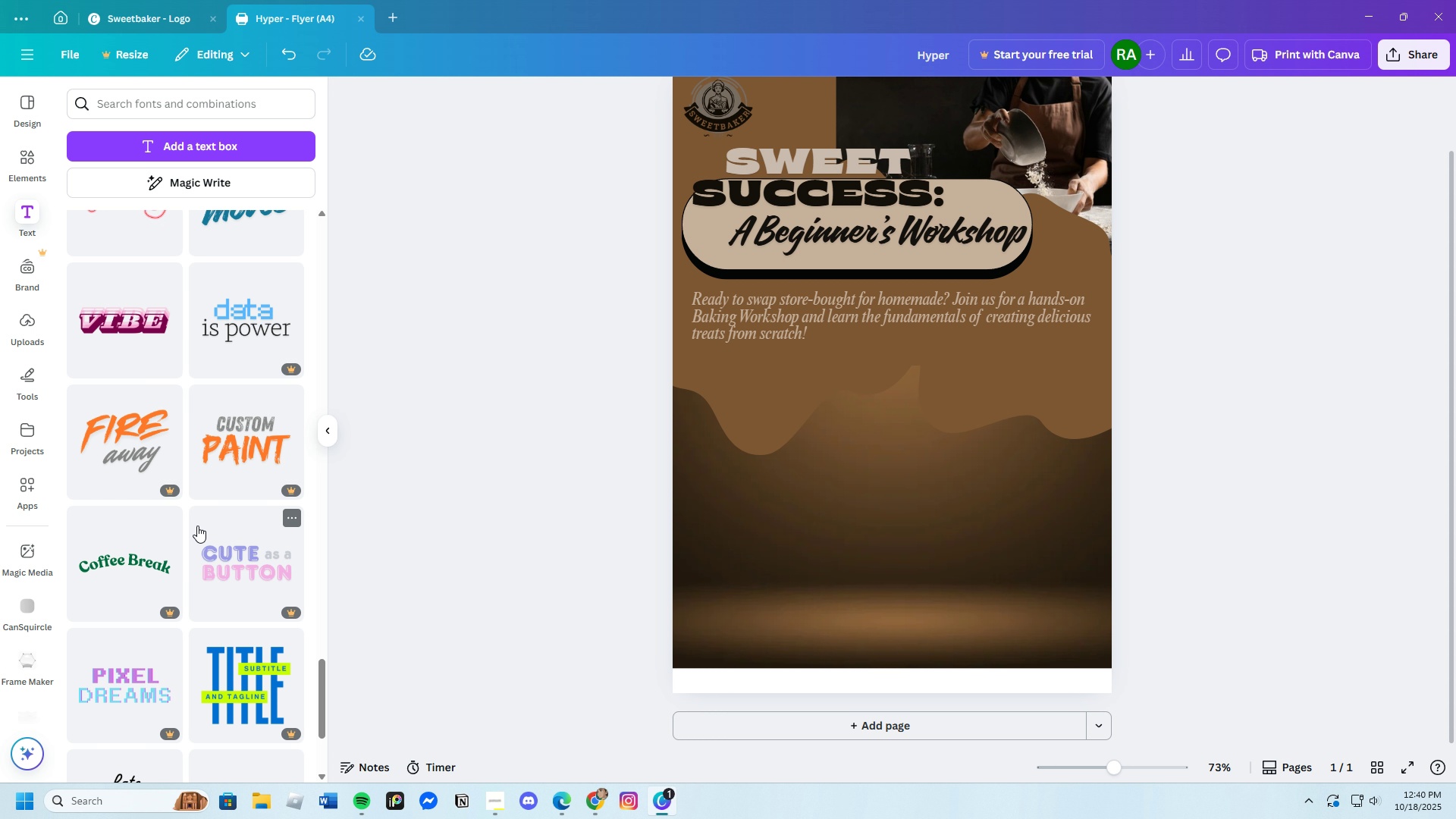 
scroll: coordinate [249, 553], scroll_direction: down, amount: 9.0
 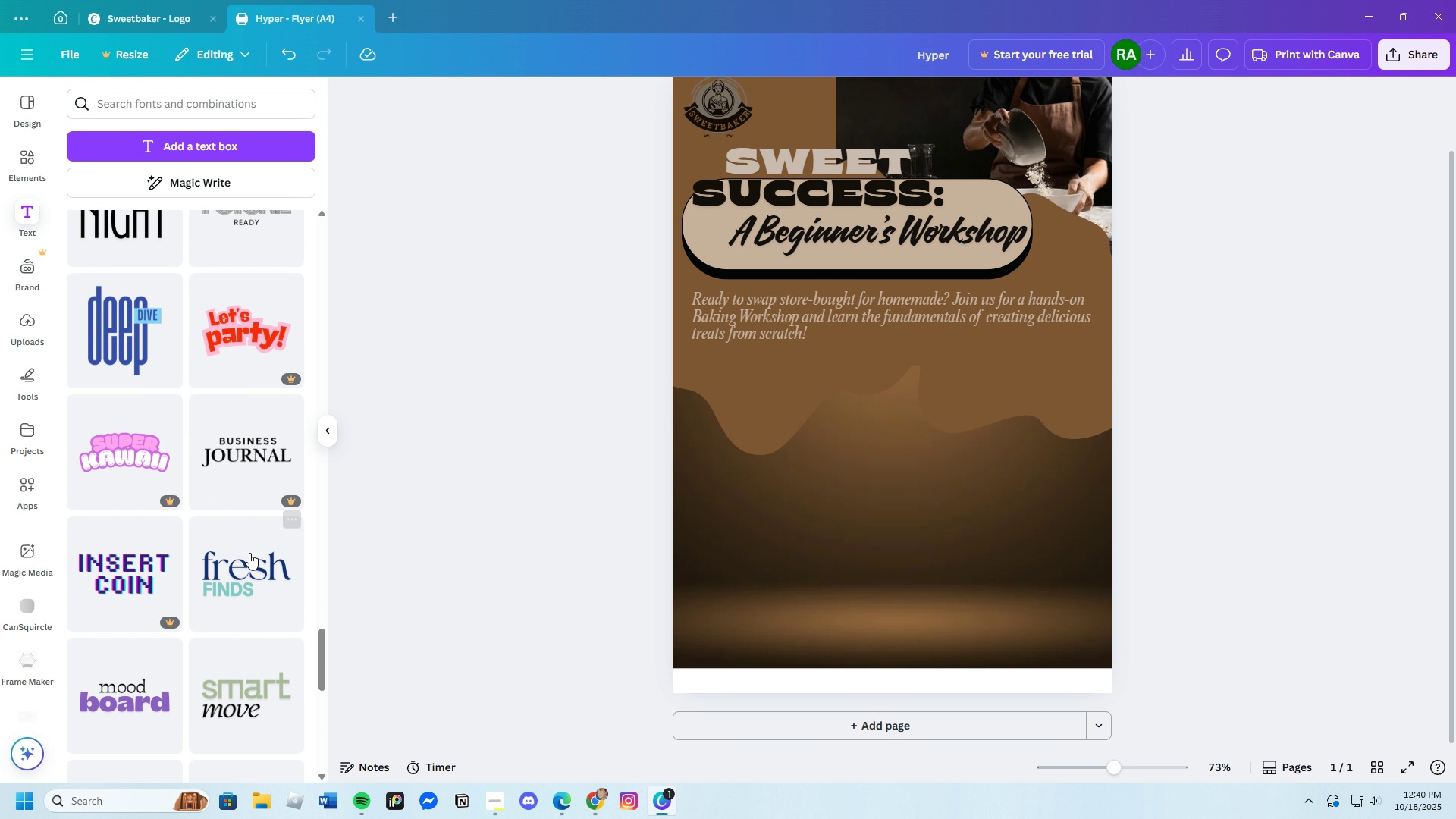 
scroll: coordinate [249, 553], scroll_direction: up, amount: 2.0
 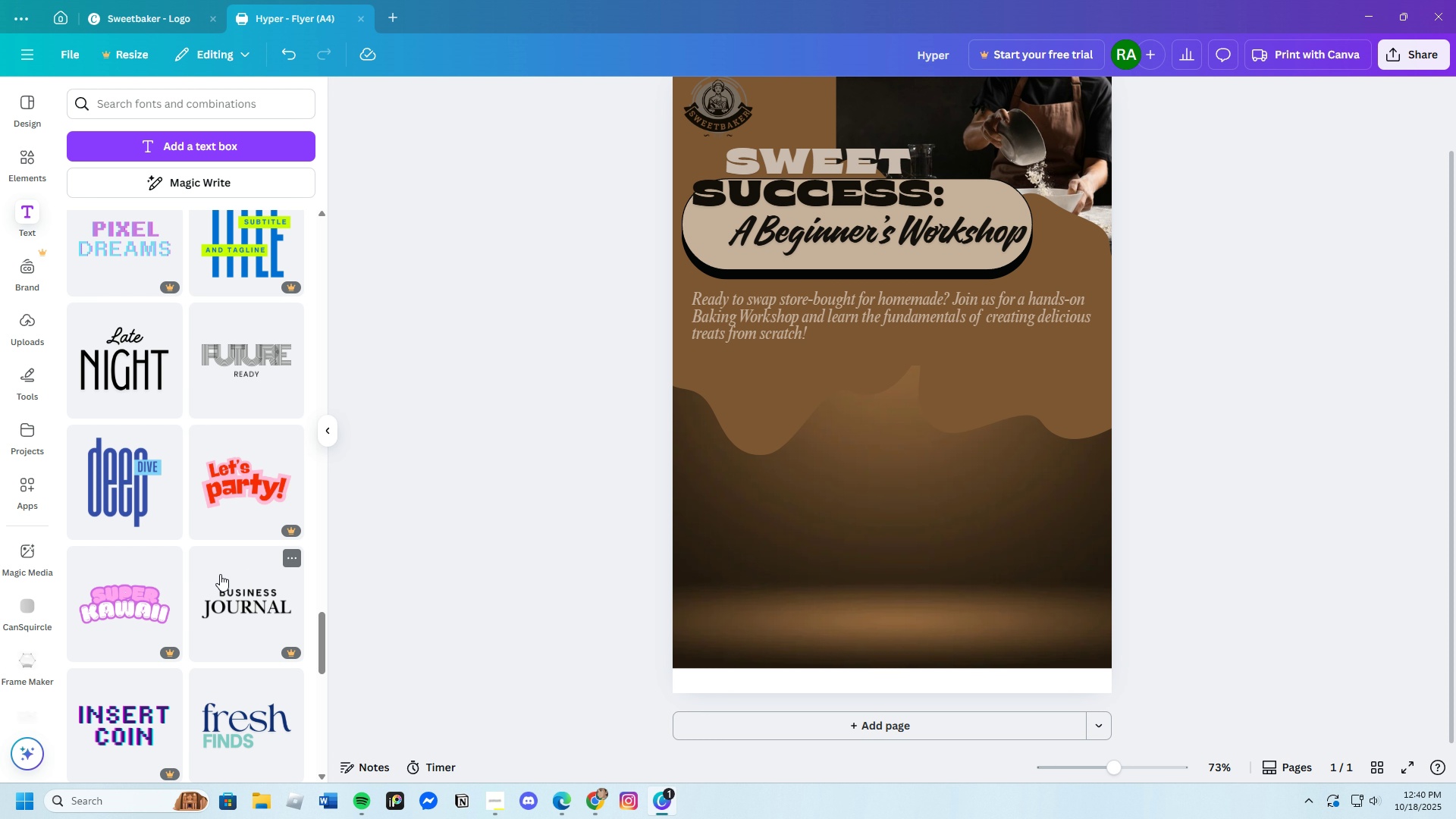 
wait(6.03)
 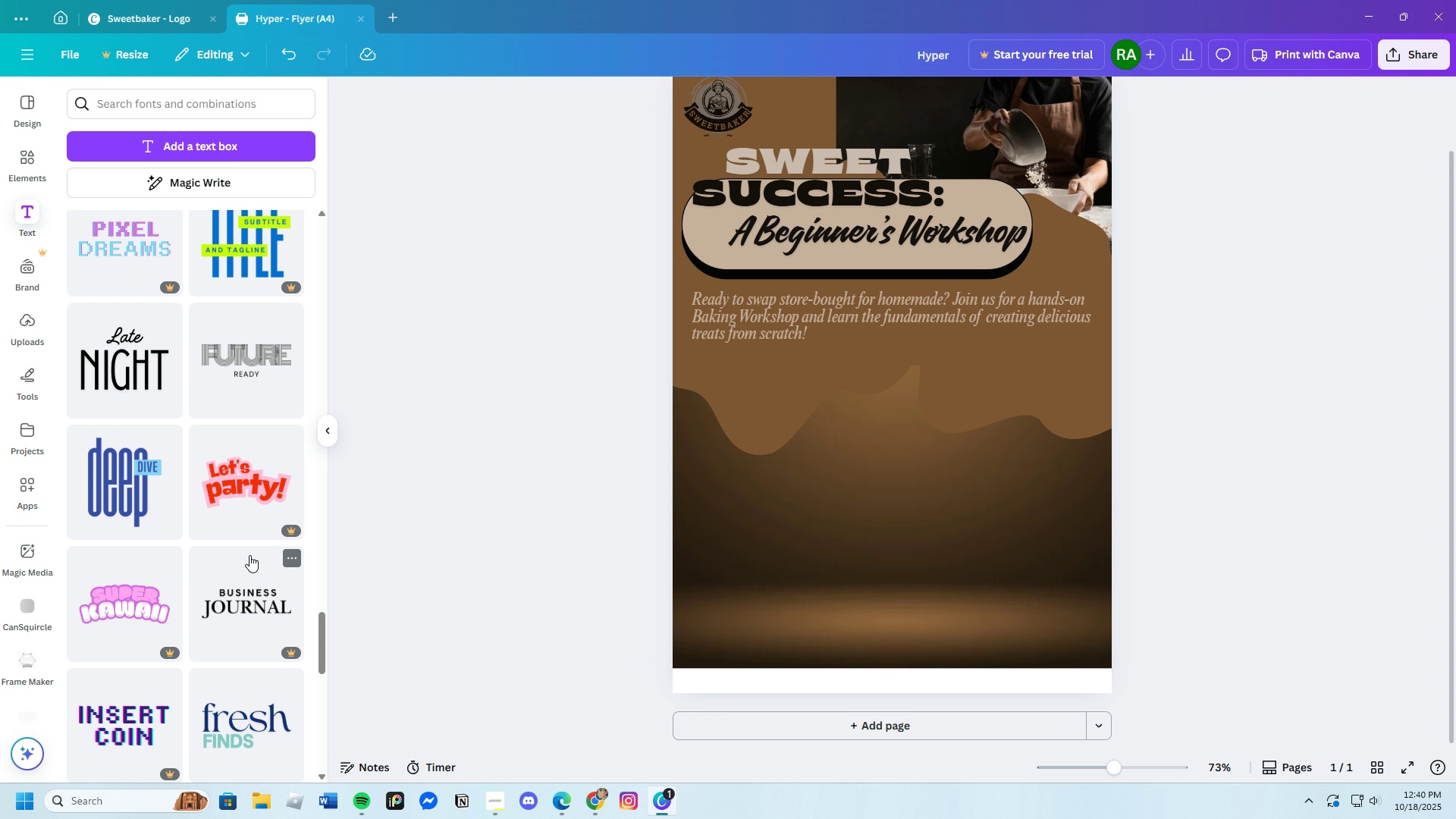 
scroll: coordinate [184, 538], scroll_direction: down, amount: 13.0
 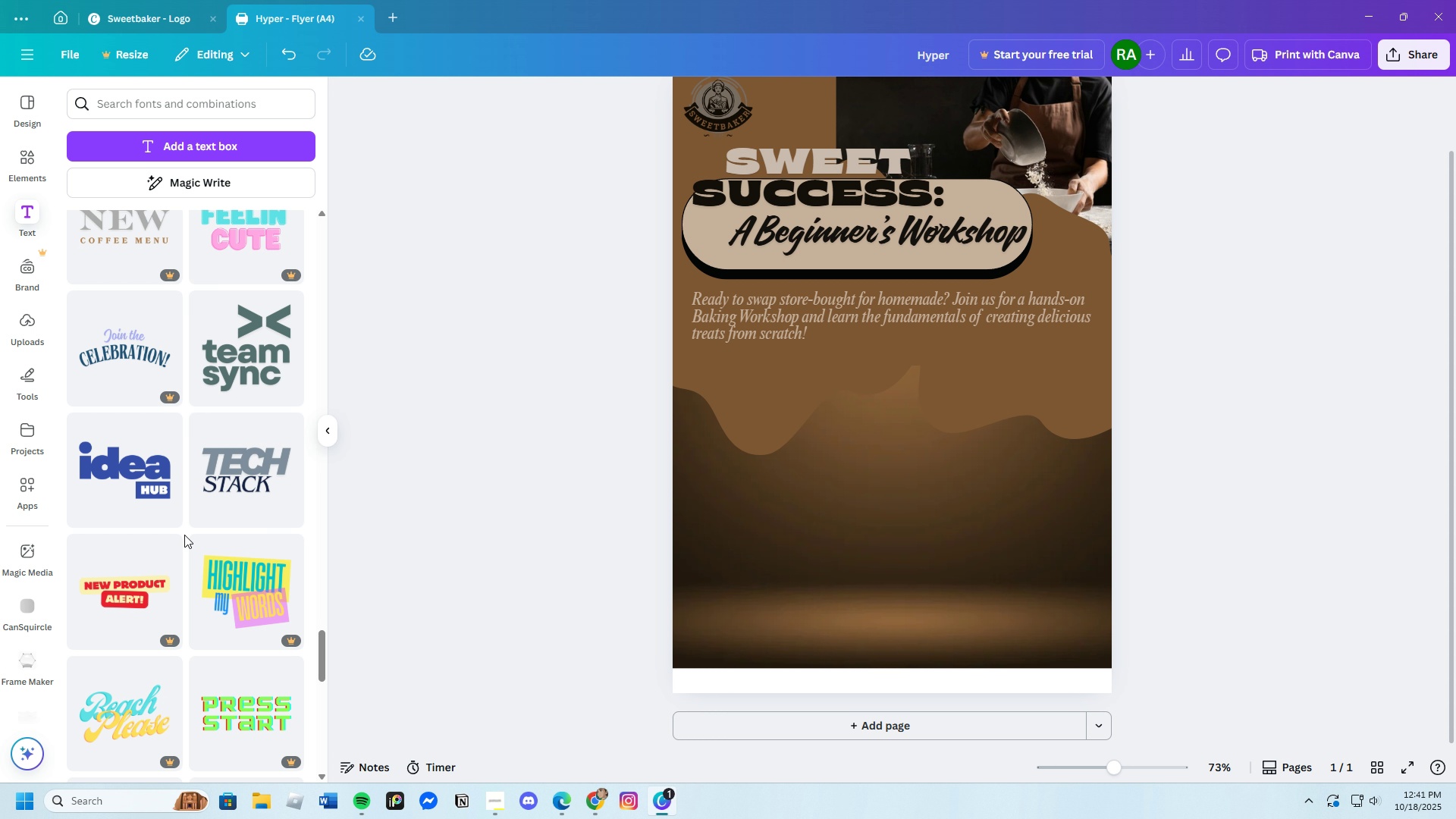 
mouse_move([206, 513])
 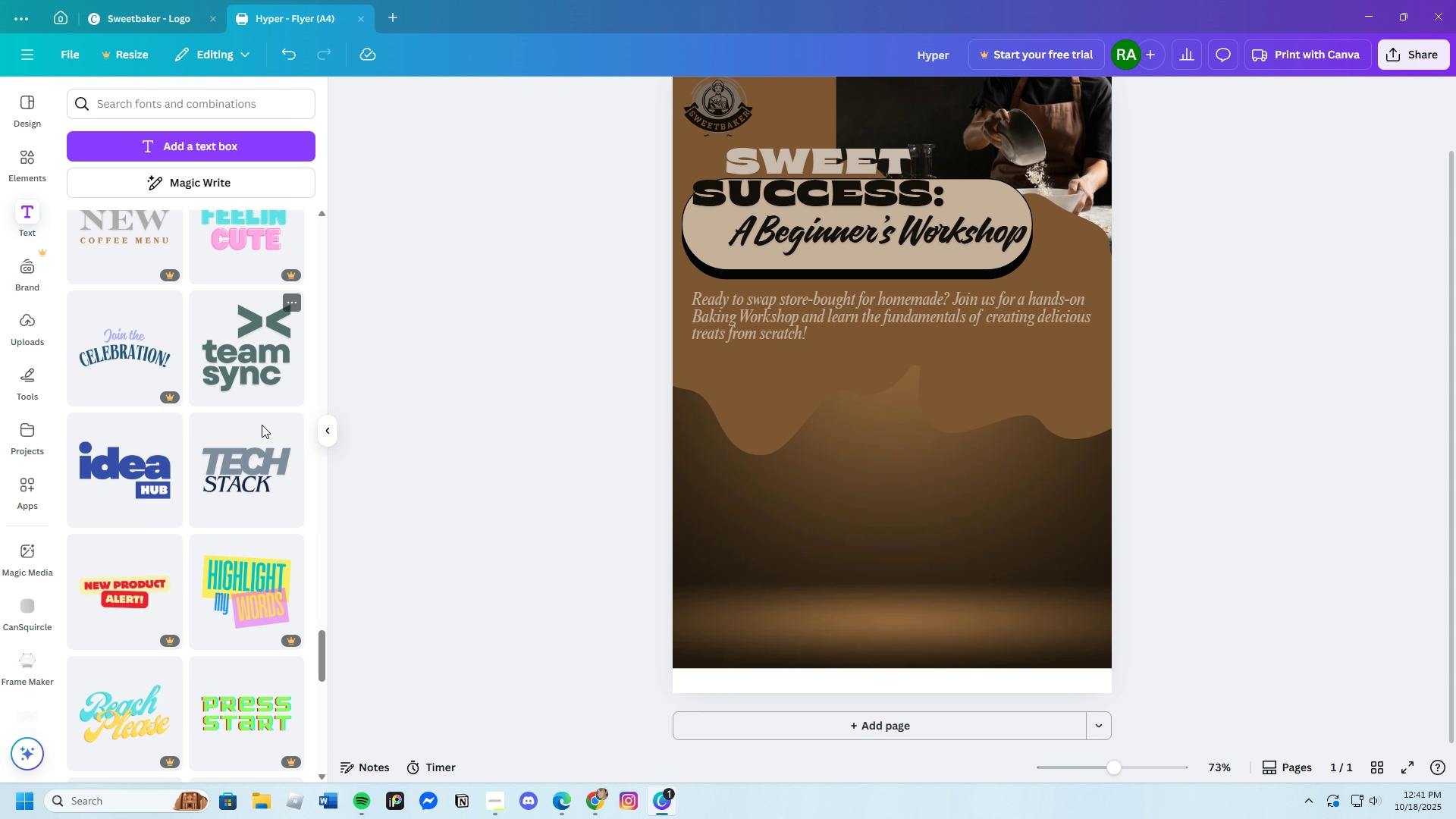 
scroll: coordinate [220, 515], scroll_direction: down, amount: 1.0
 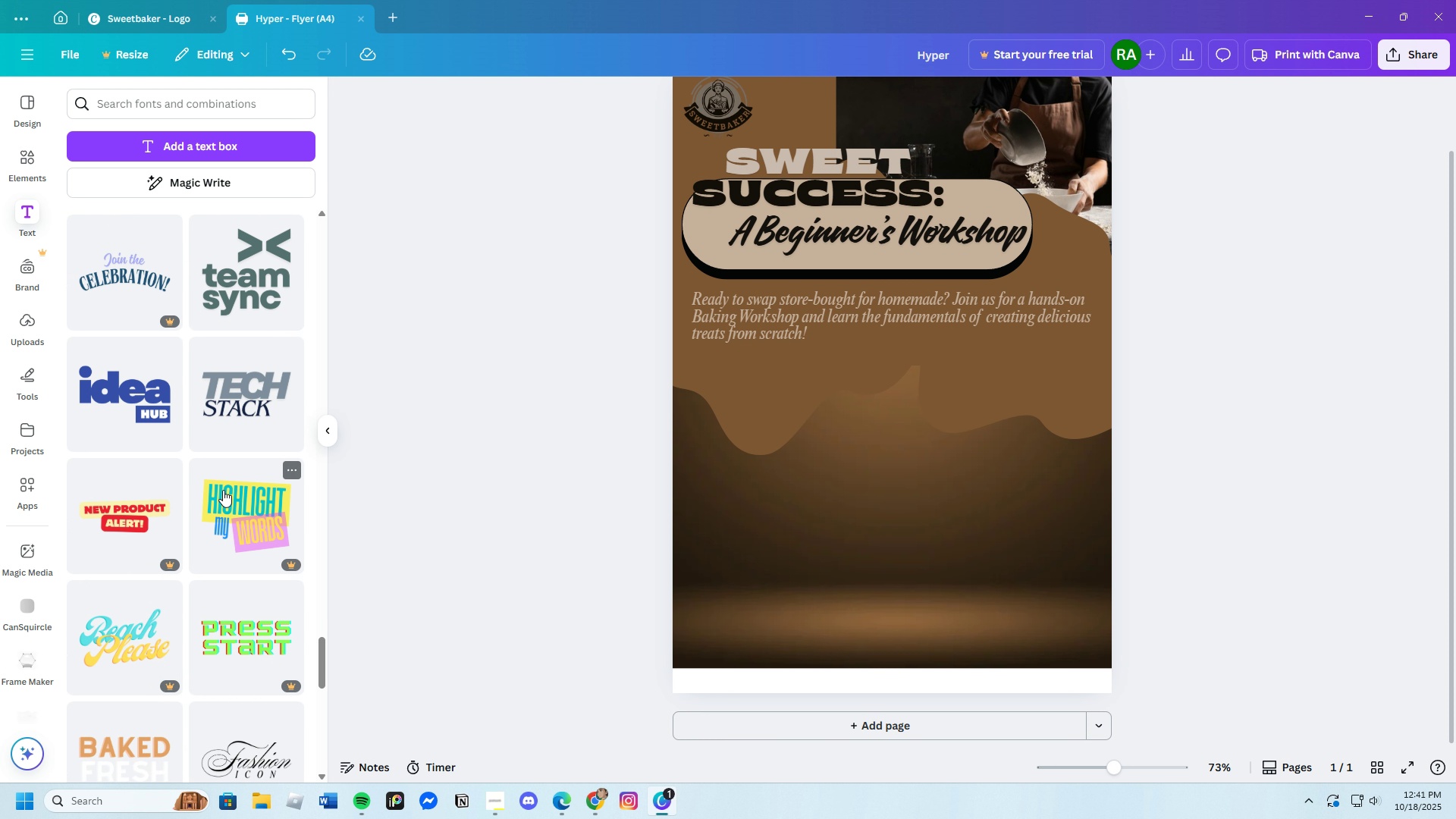 
left_click([142, 432])
 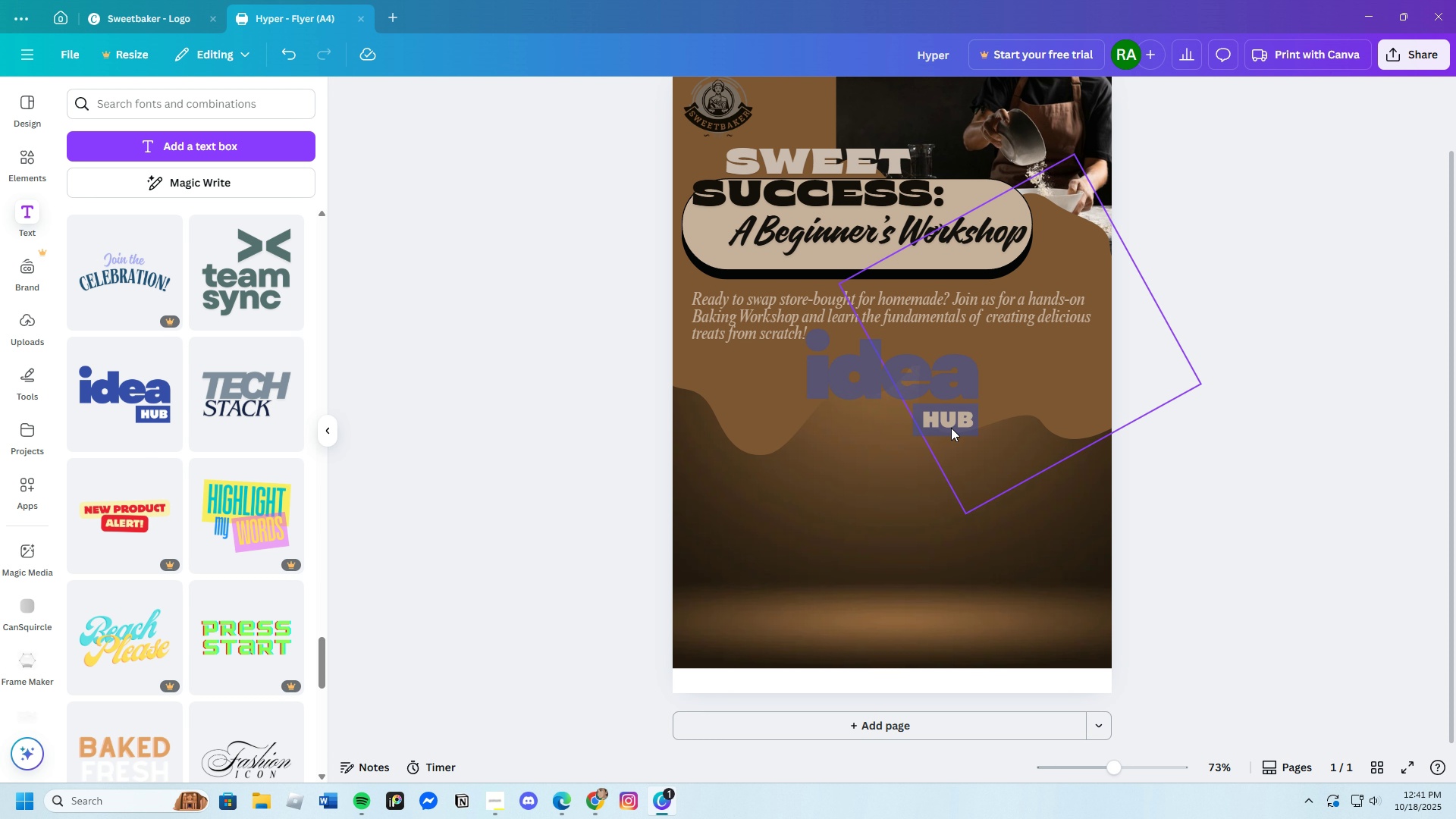 
left_click([1034, 426])
 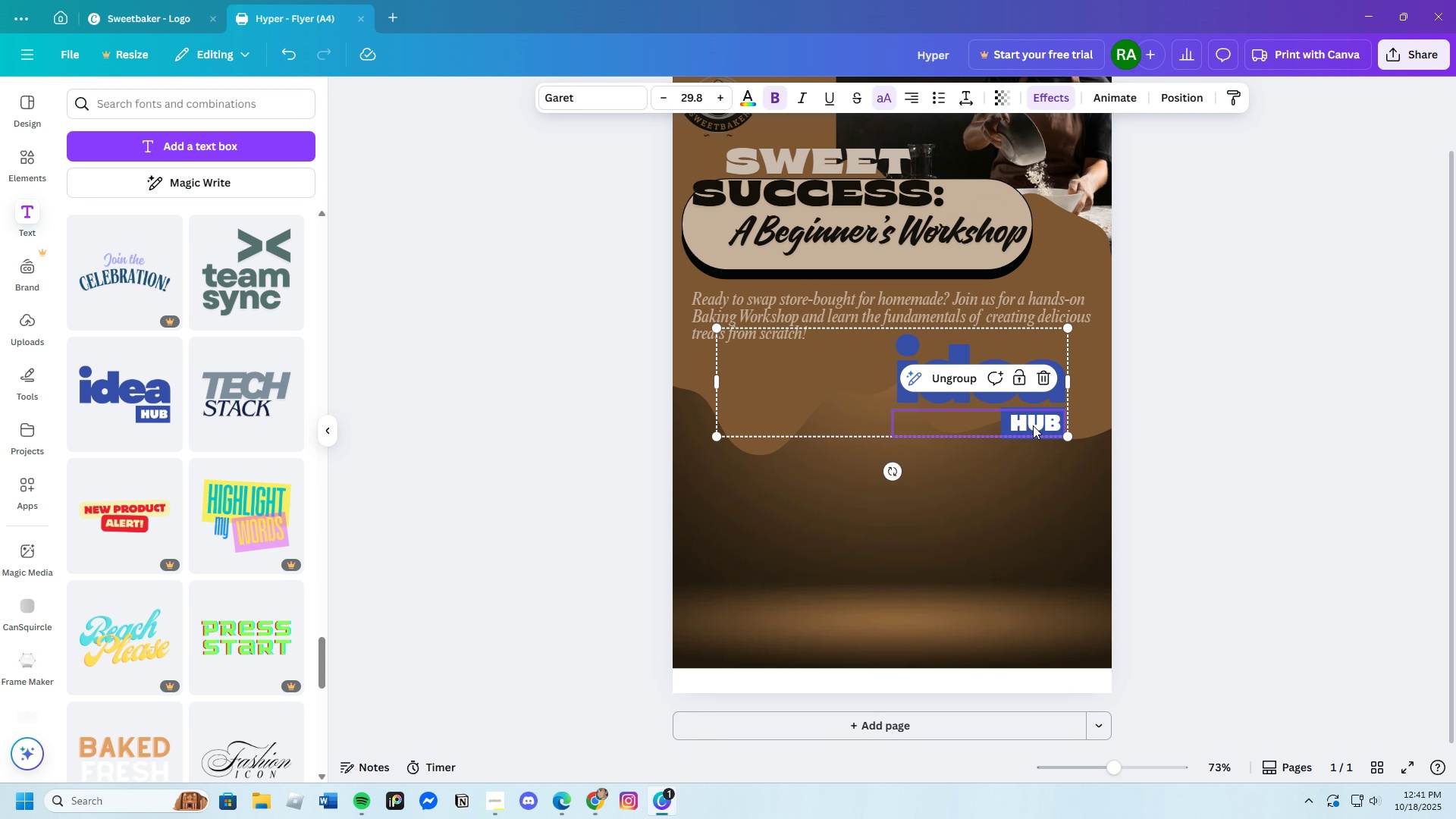 
key(Backspace)
 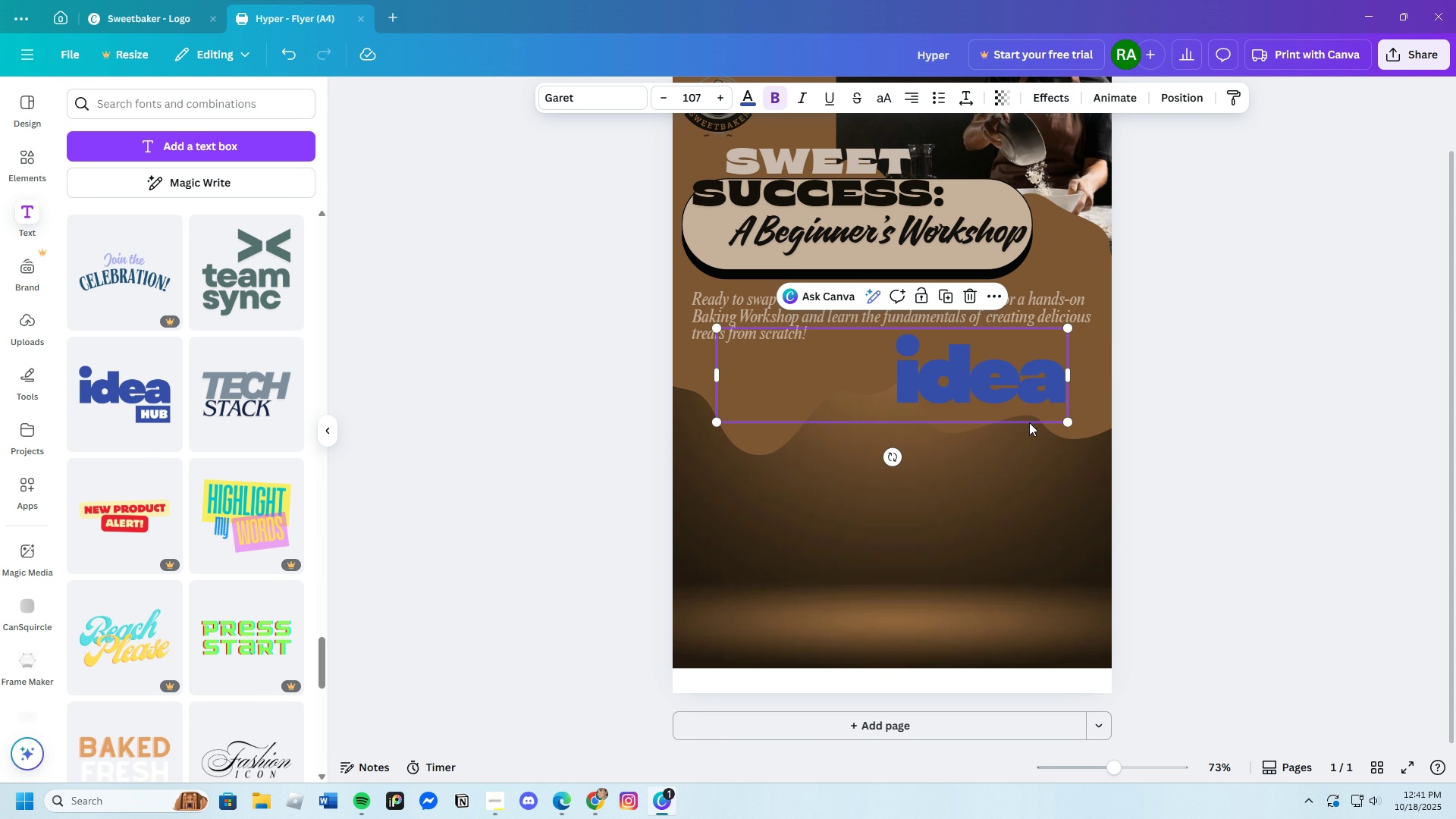 
left_click([1049, 394])
 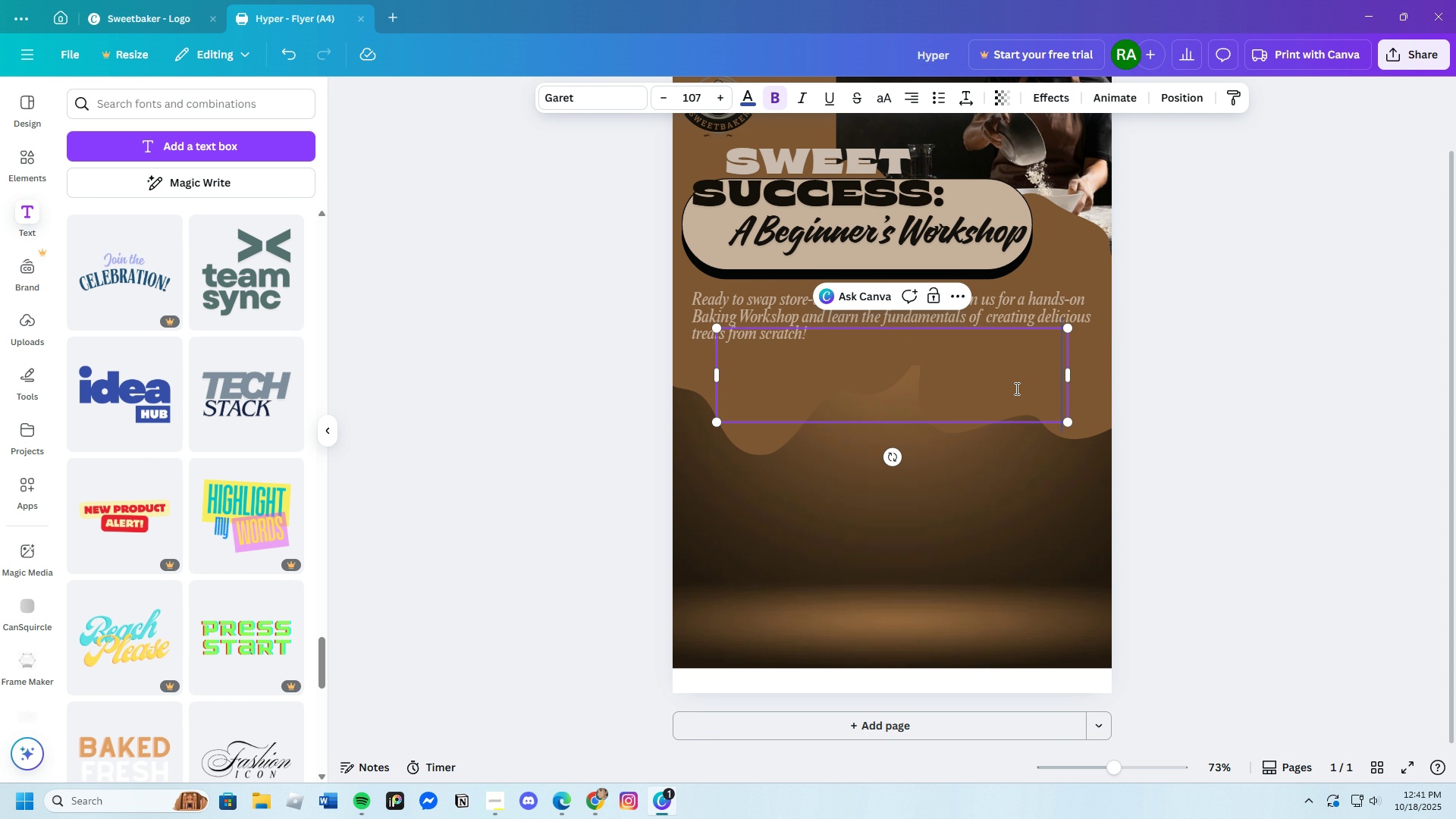 
key(Backspace)
type(What you'll learn and benefits)
 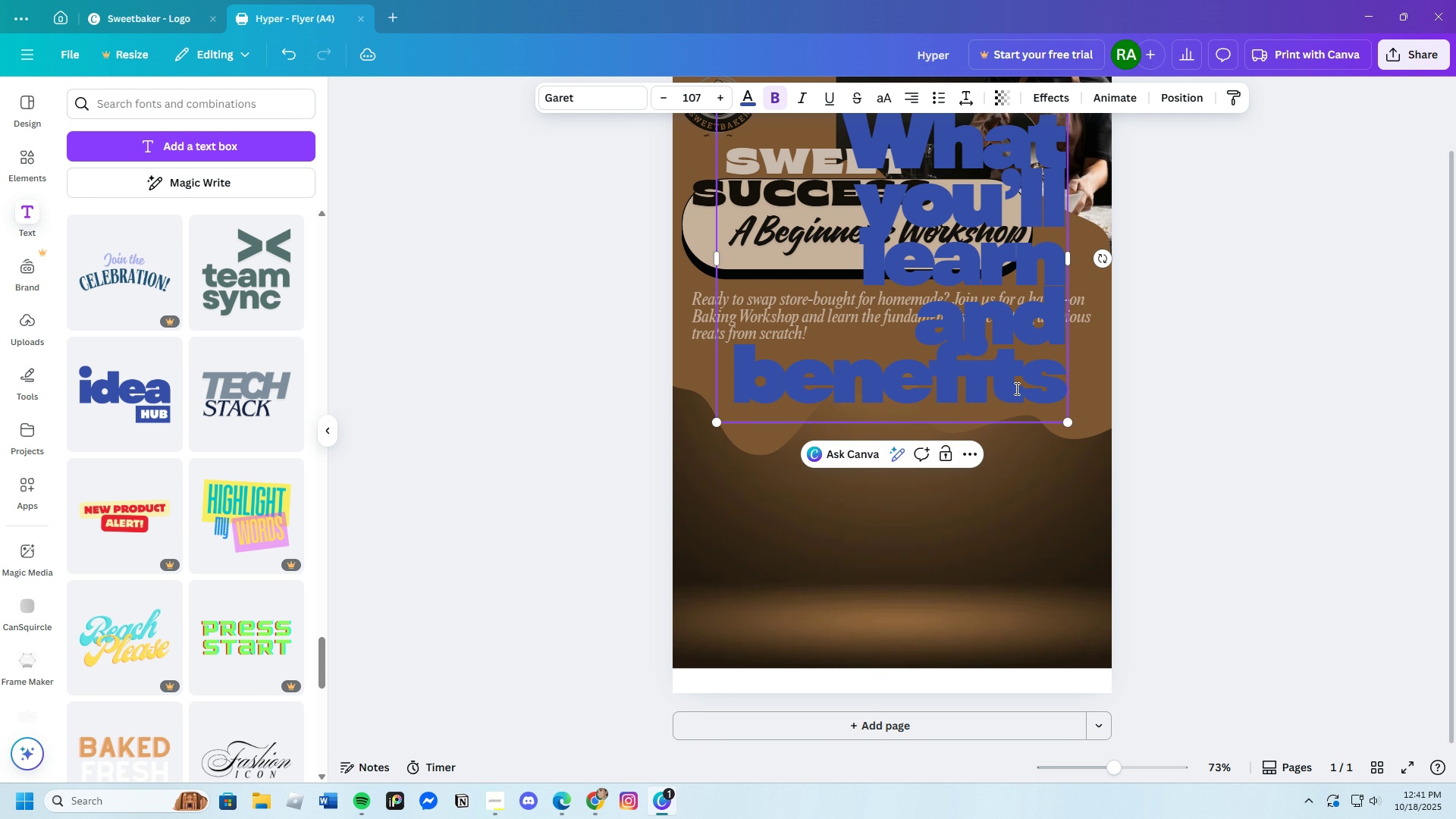 
wait(6.96)
 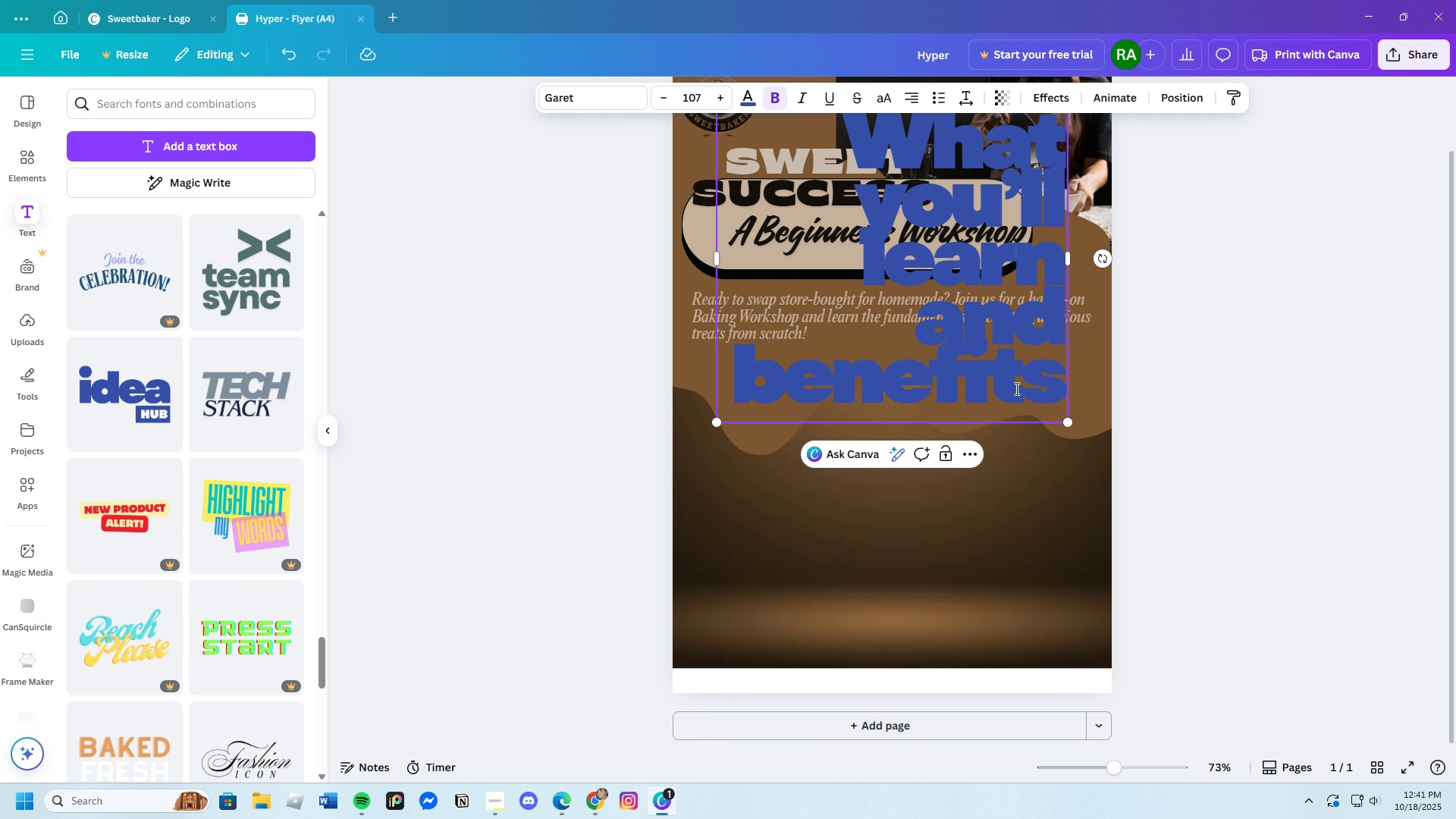 
double_click([1001, 386])
 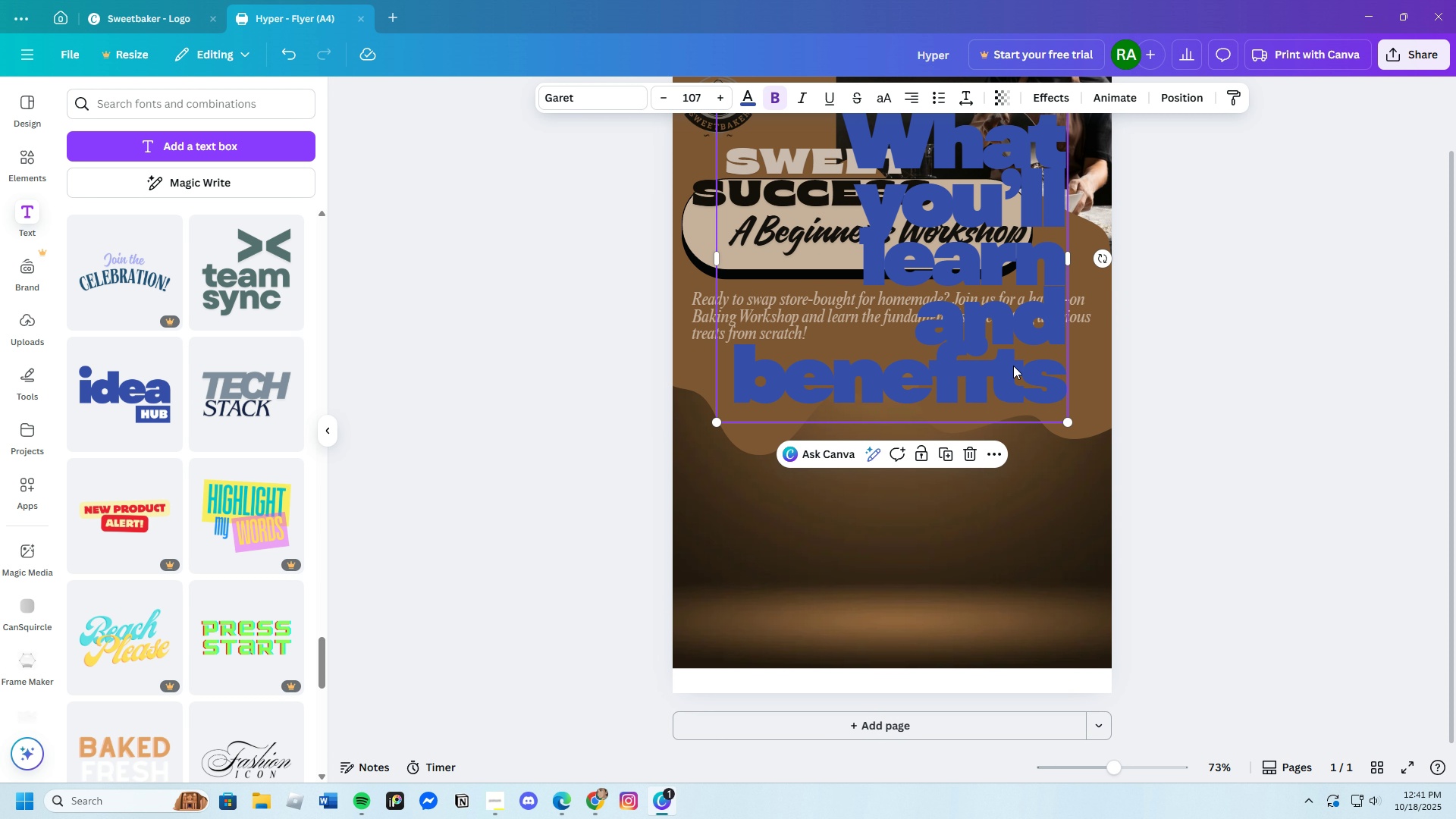 
left_click_drag(start_coordinate=[1013, 366], to_coordinate=[993, 513])
 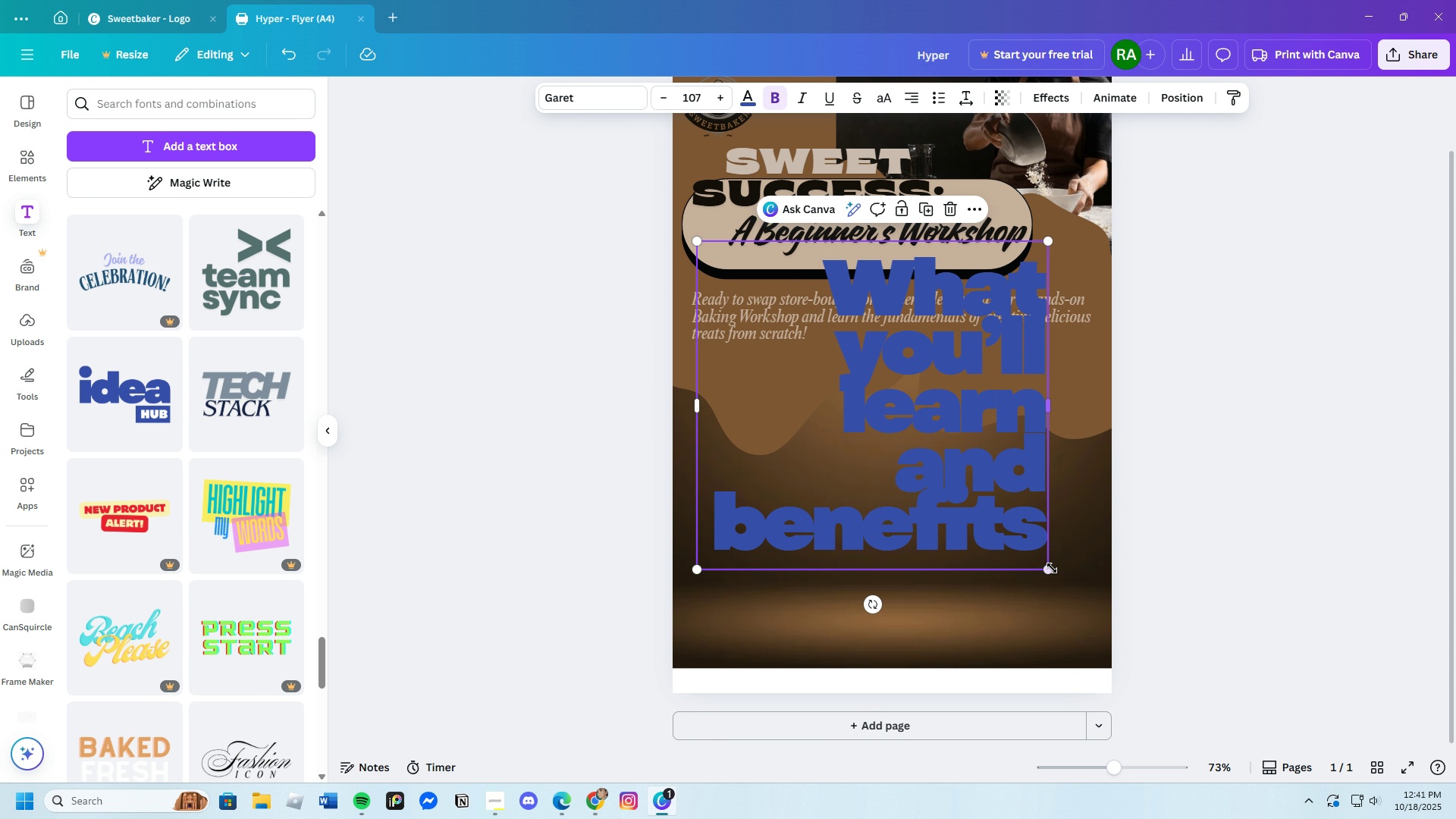 
left_click_drag(start_coordinate=[1052, 573], to_coordinate=[861, 437])
 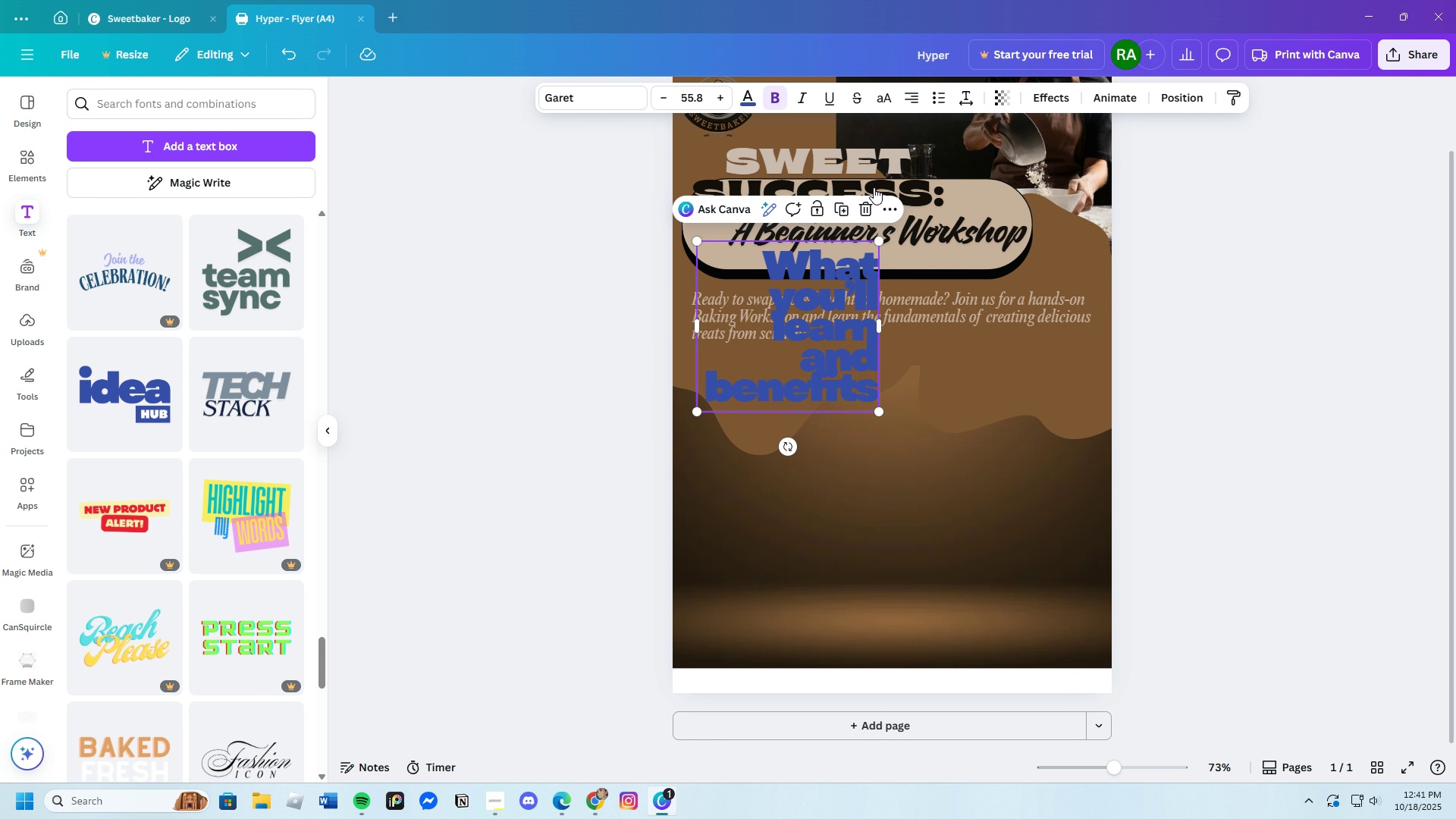 
left_click([916, 95])
 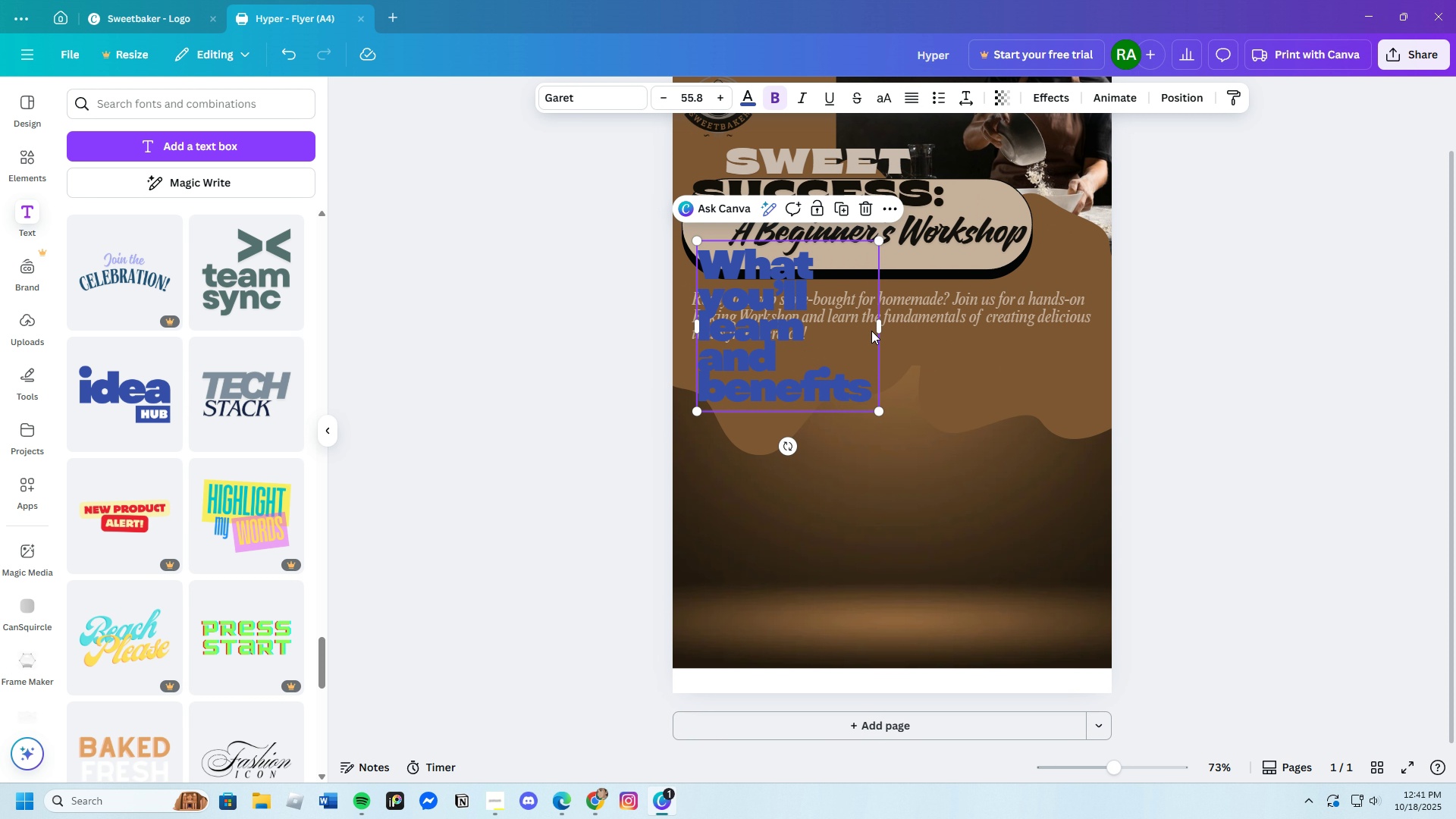 
left_click_drag(start_coordinate=[882, 326], to_coordinate=[1092, 346])
 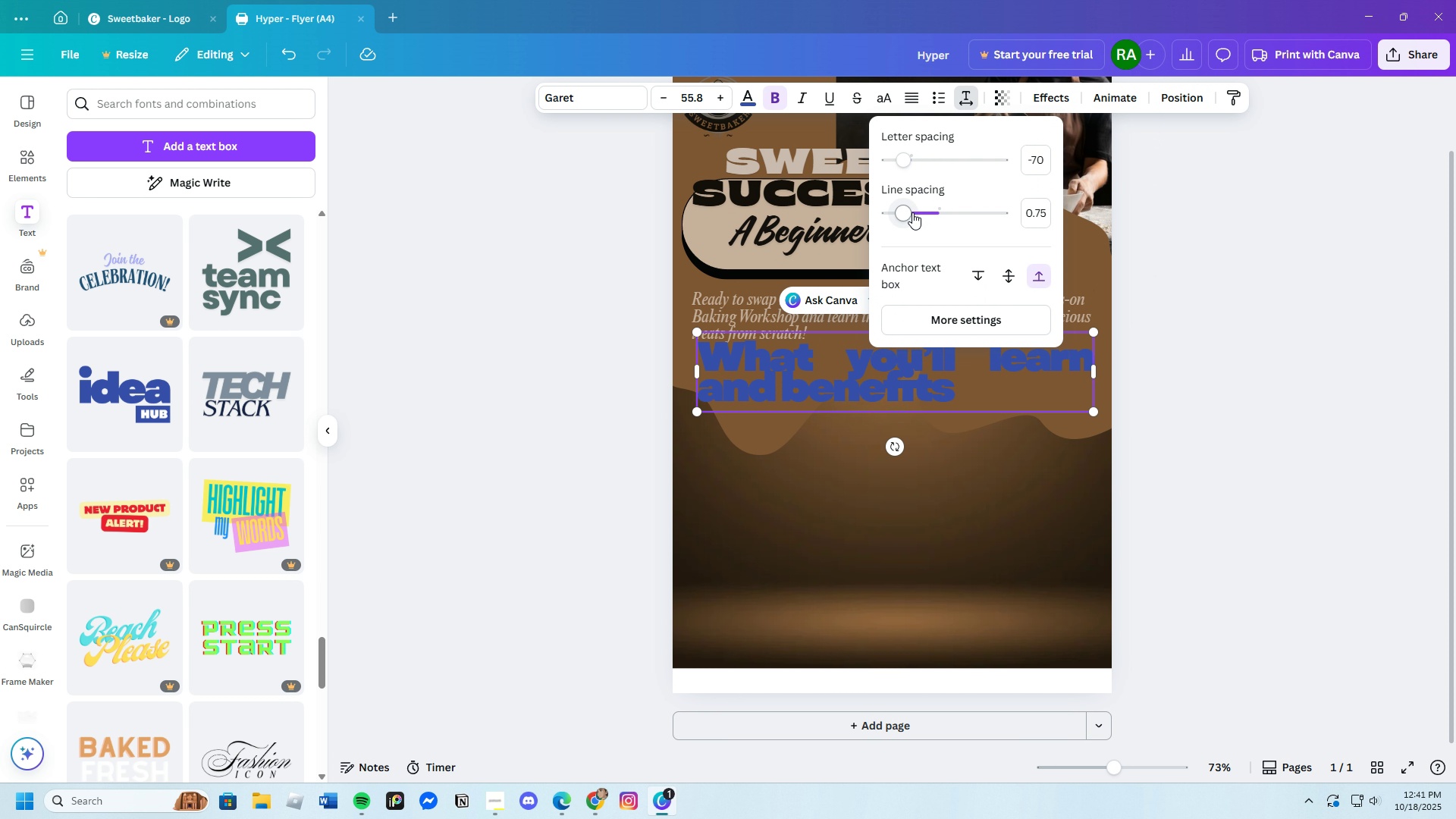 
left_click([912, 211])
 